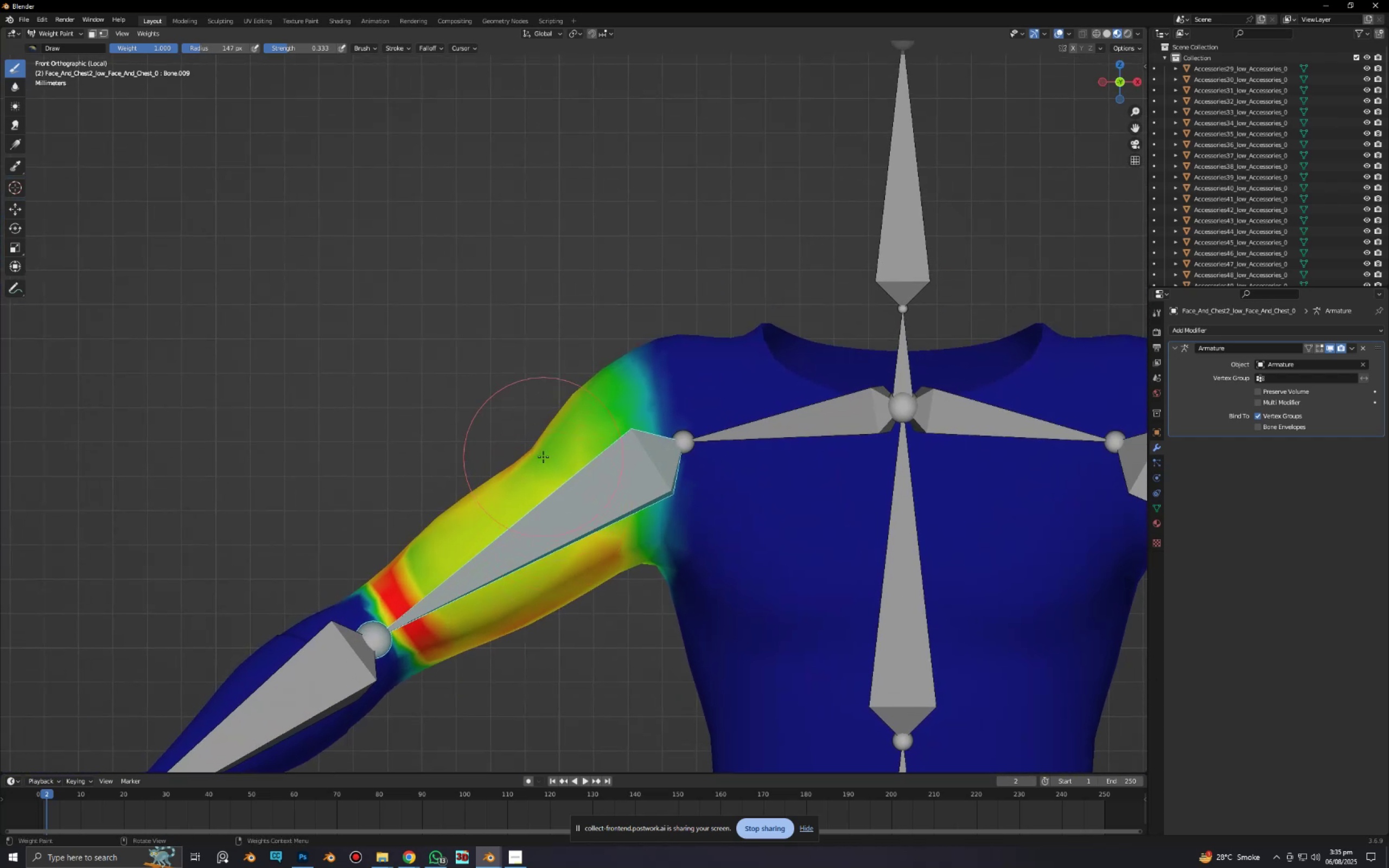 
left_click_drag(start_coordinate=[543, 455], to_coordinate=[452, 610])
 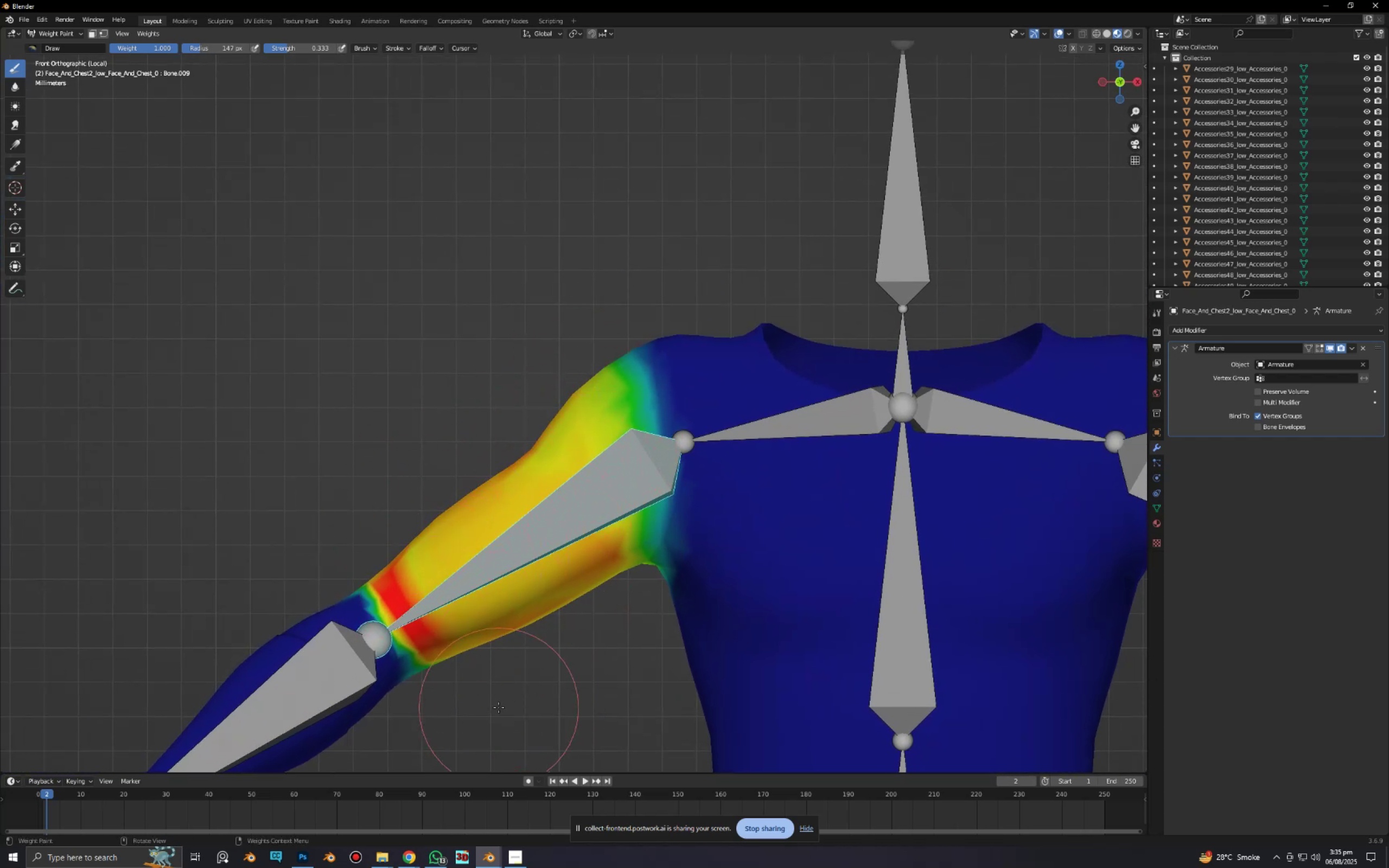 
key(R)
 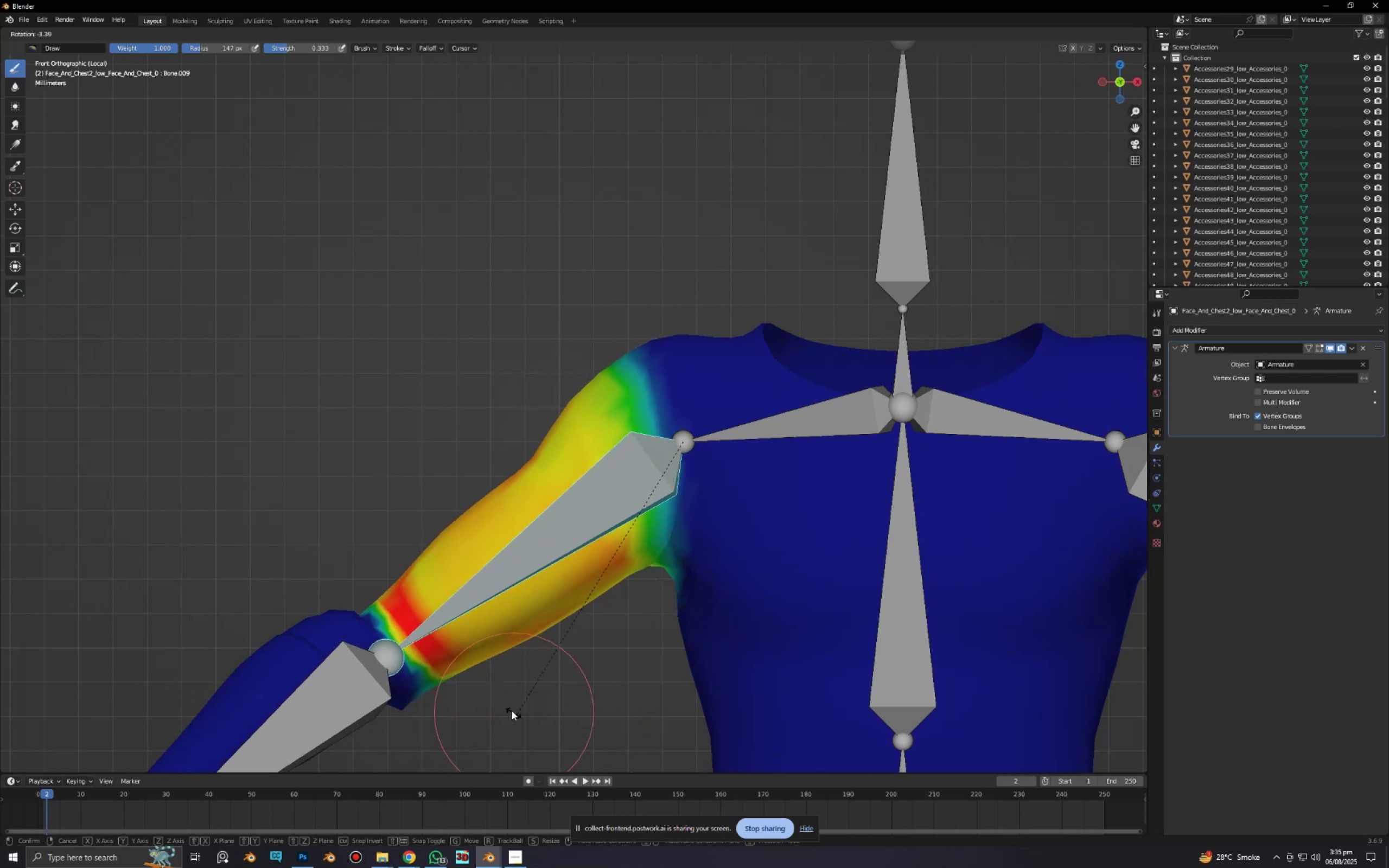 
scroll: coordinate [410, 585], scroll_direction: down, amount: 5.0
 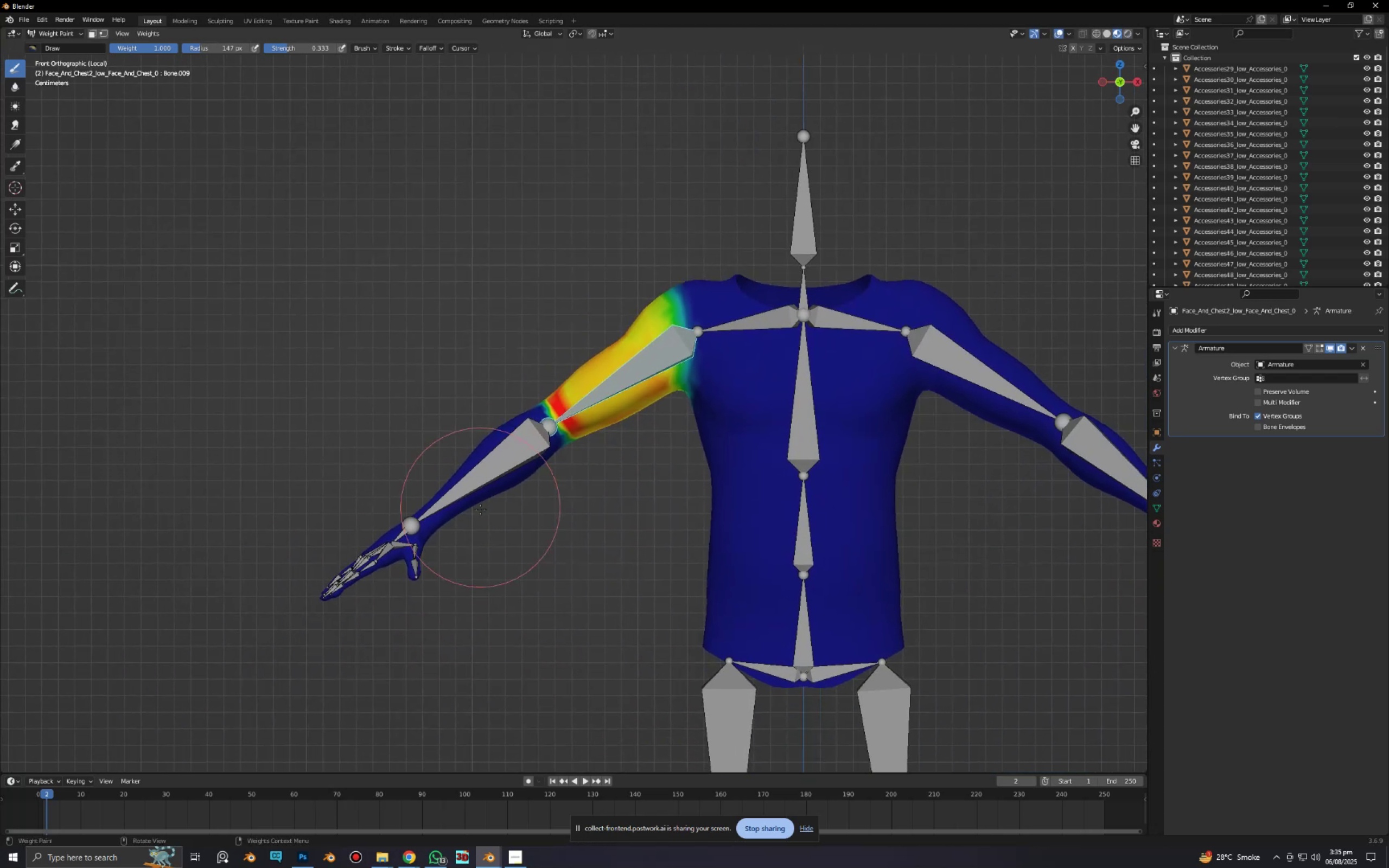 
hold_key(key=ShiftLeft, duration=0.46)
 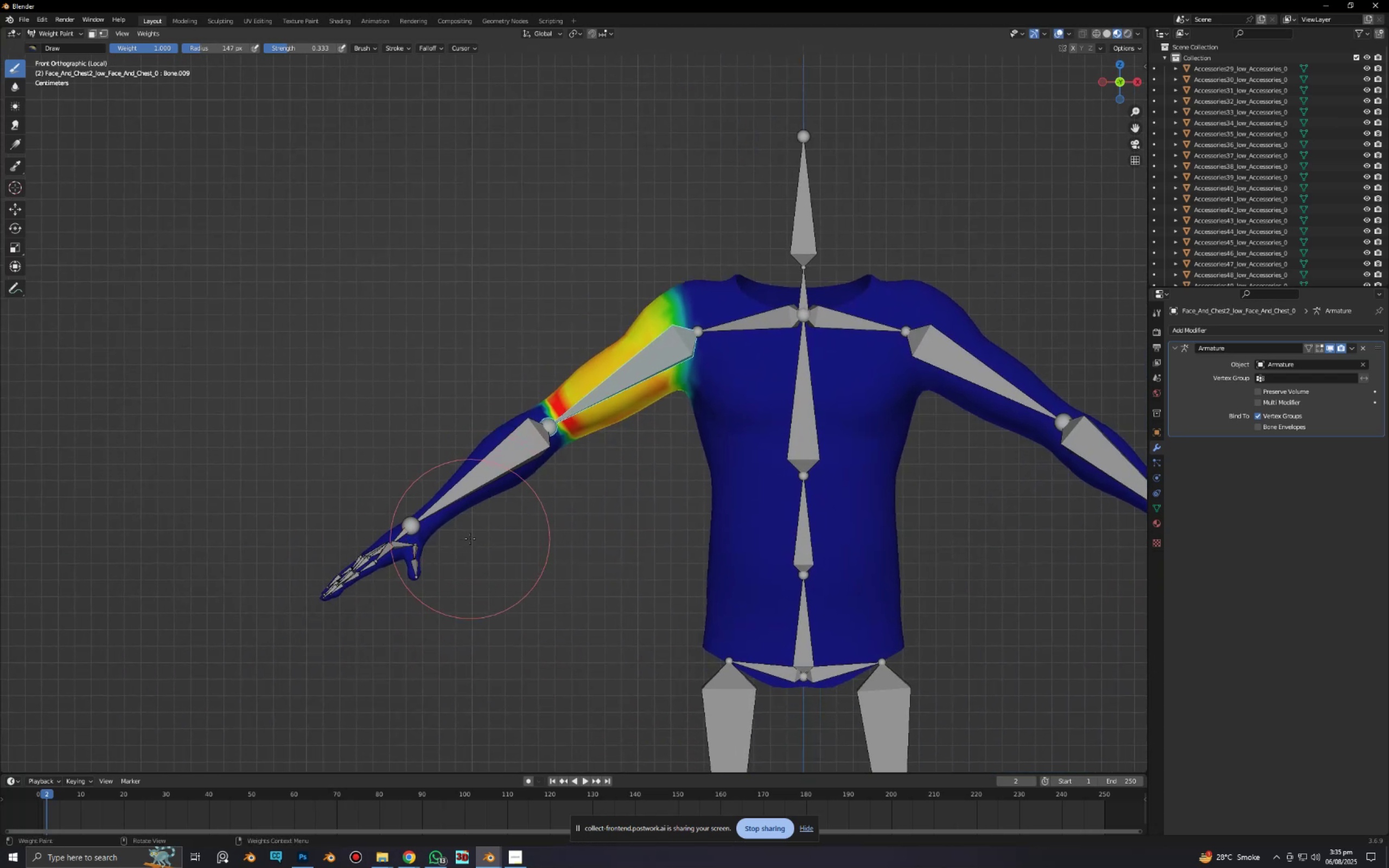 
key(F)
 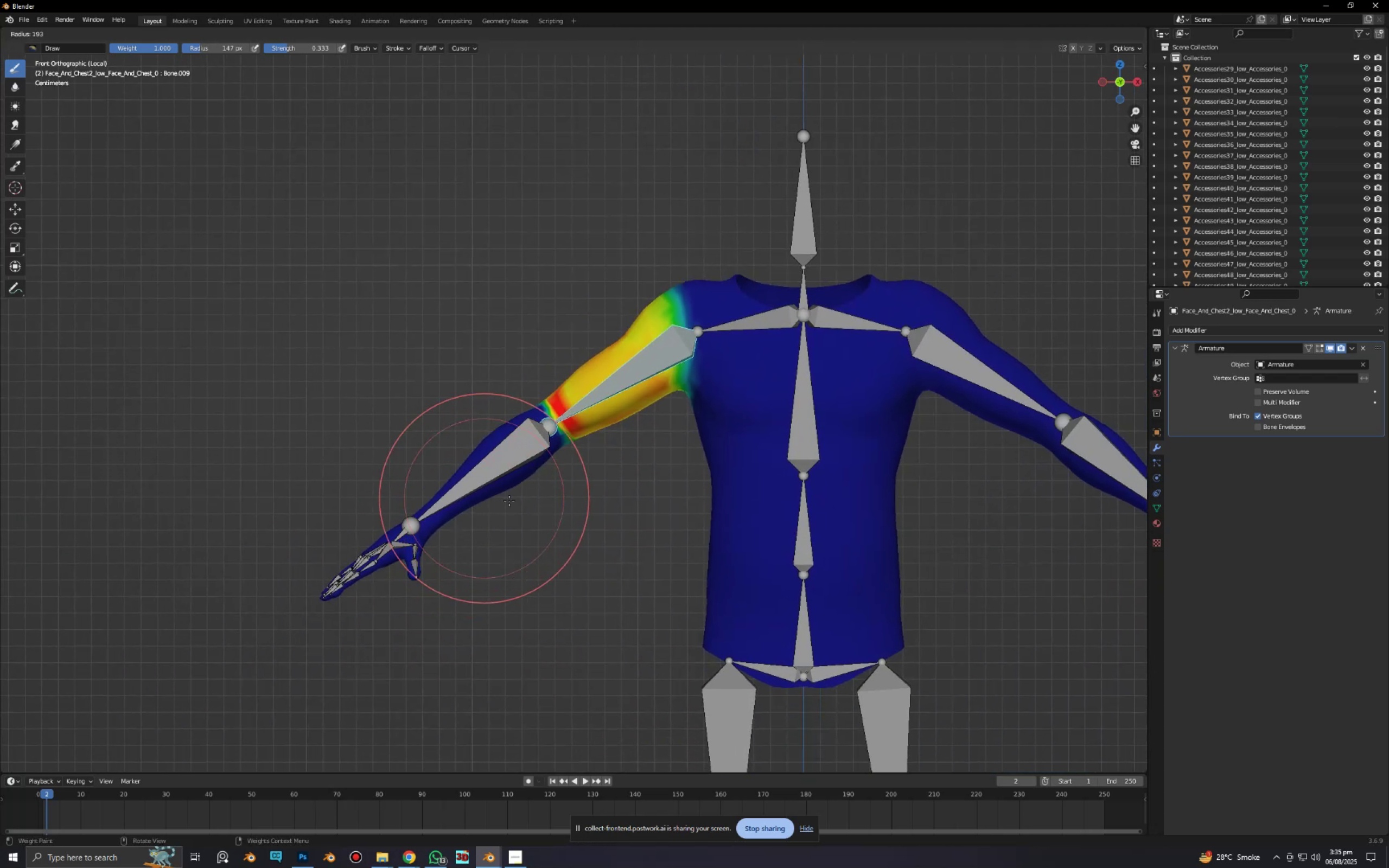 
left_click([509, 501])
 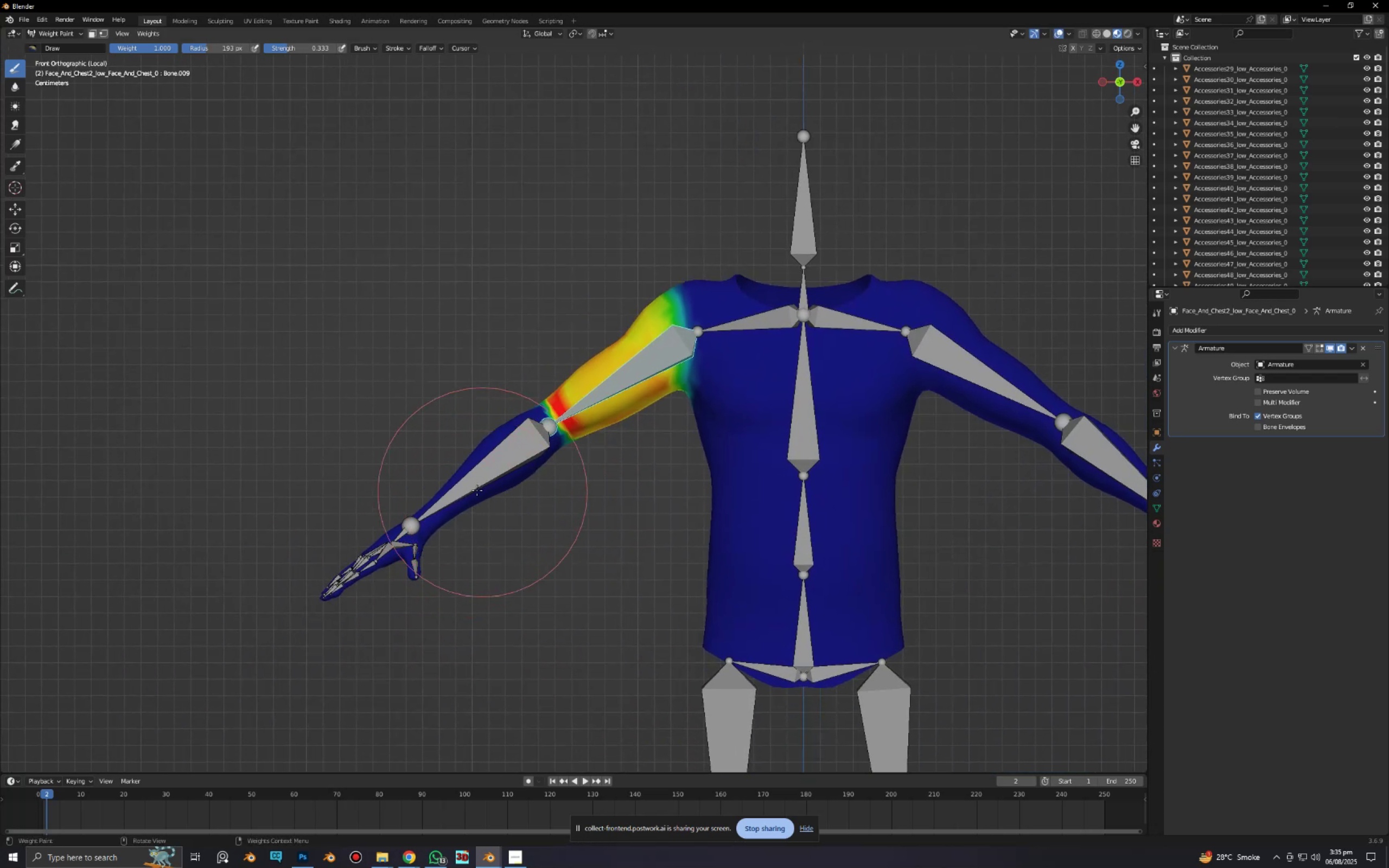 
key(Shift+F)
 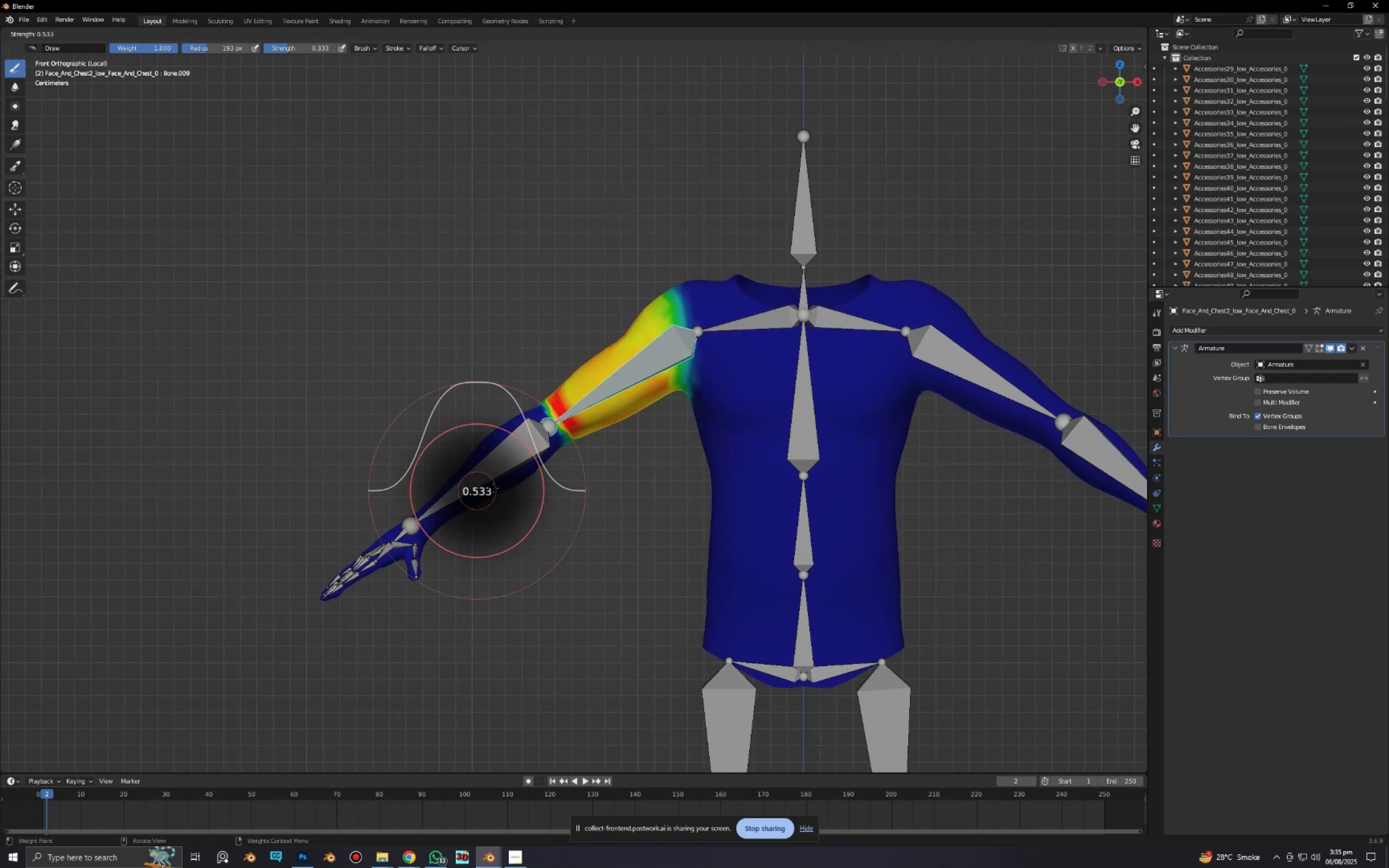 
left_click([485, 487])
 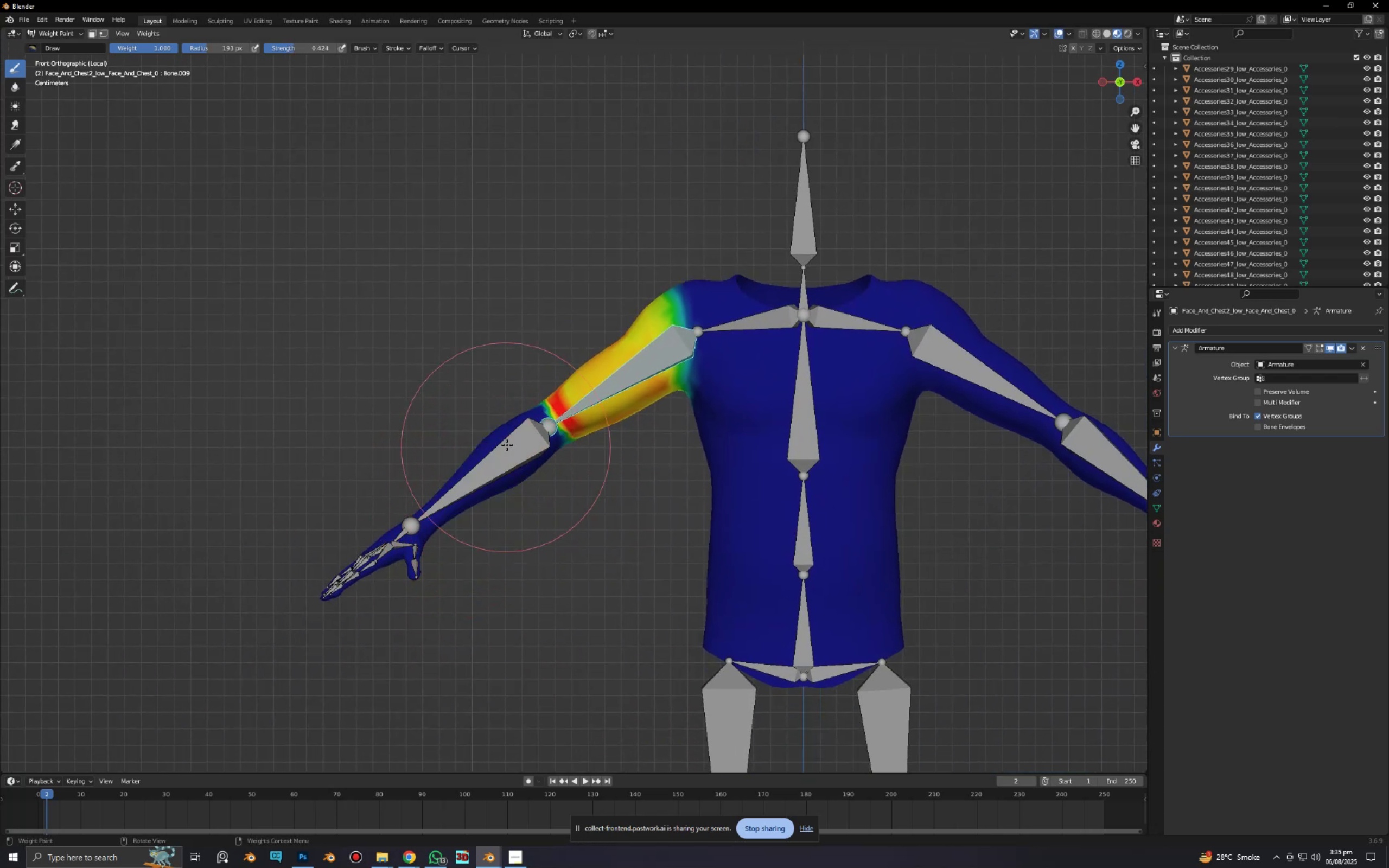 
left_click_drag(start_coordinate=[507, 445], to_coordinate=[487, 493])
 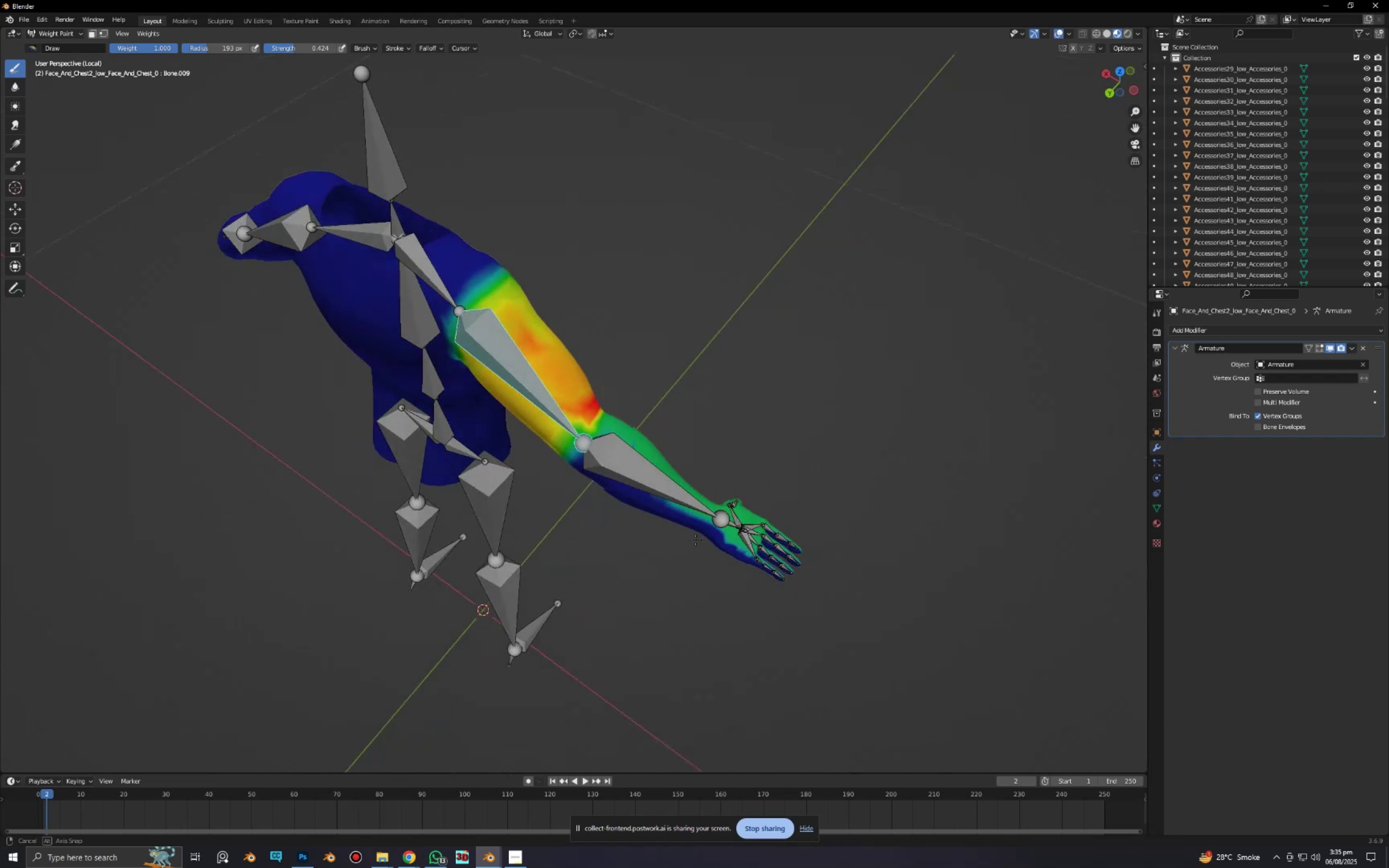 
key(Control+Z)
 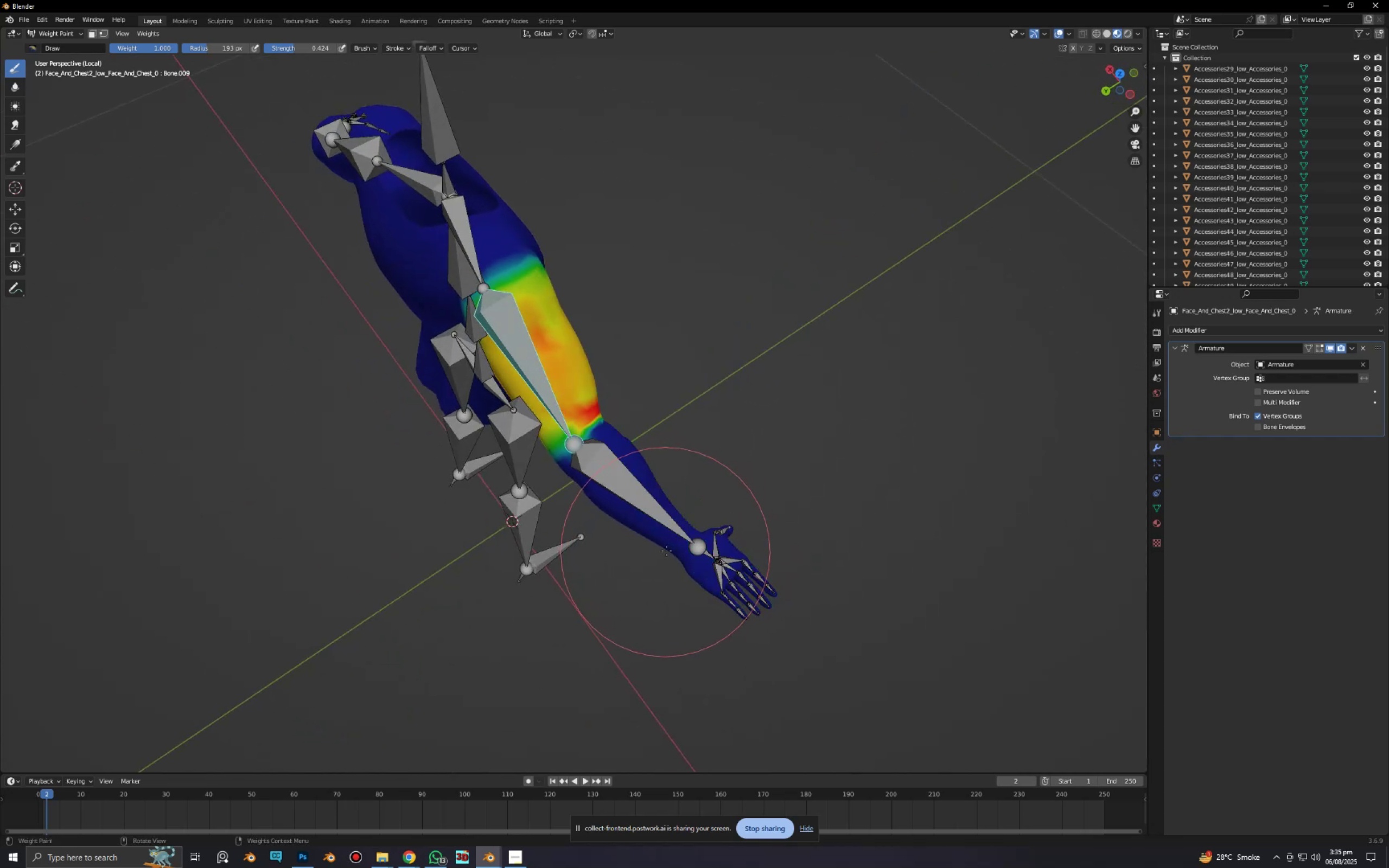 
key(Control+Z)
 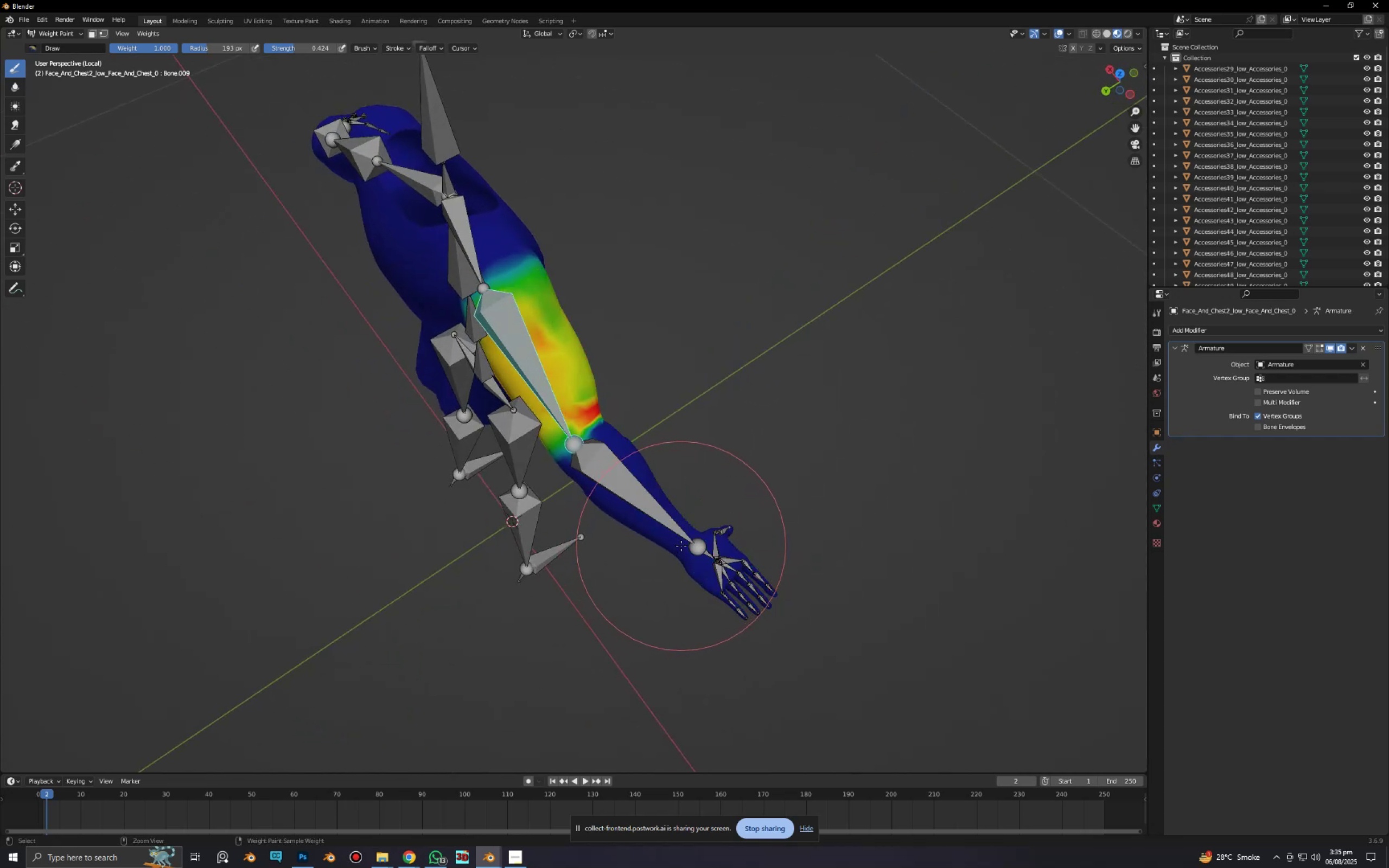 
key(Control+Z)
 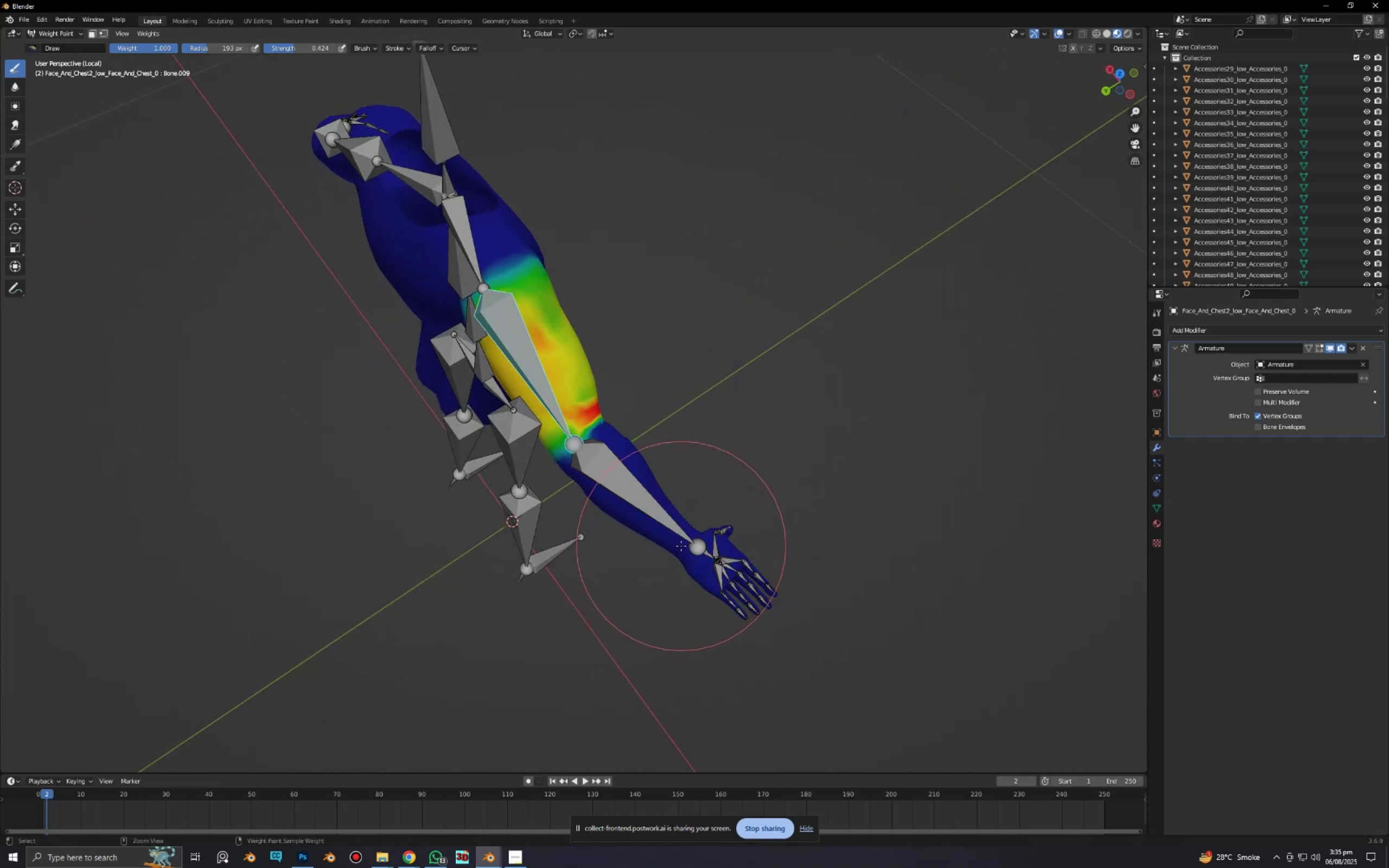 
key(Control+Z)
 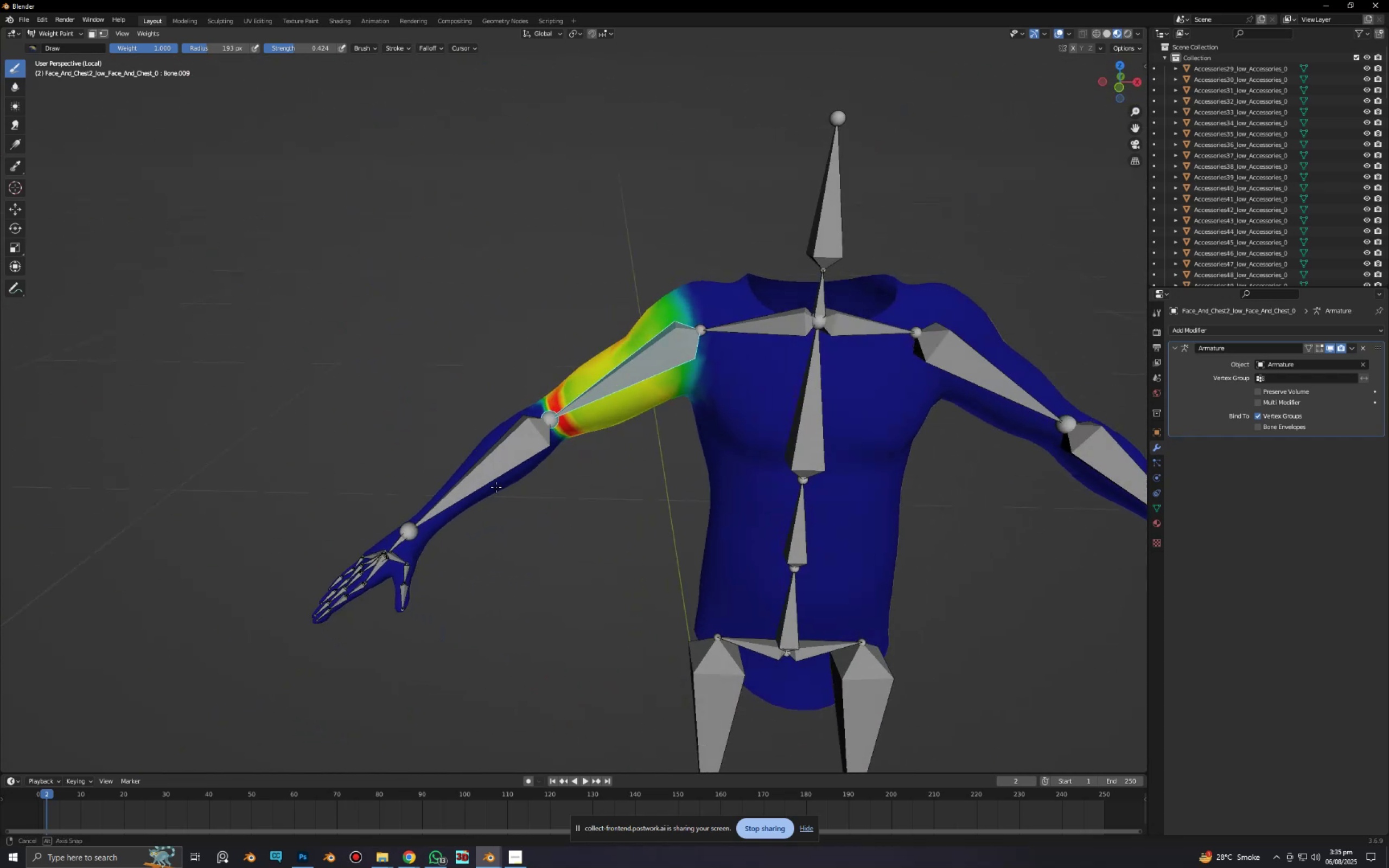 
key(Alt+AltLeft)
 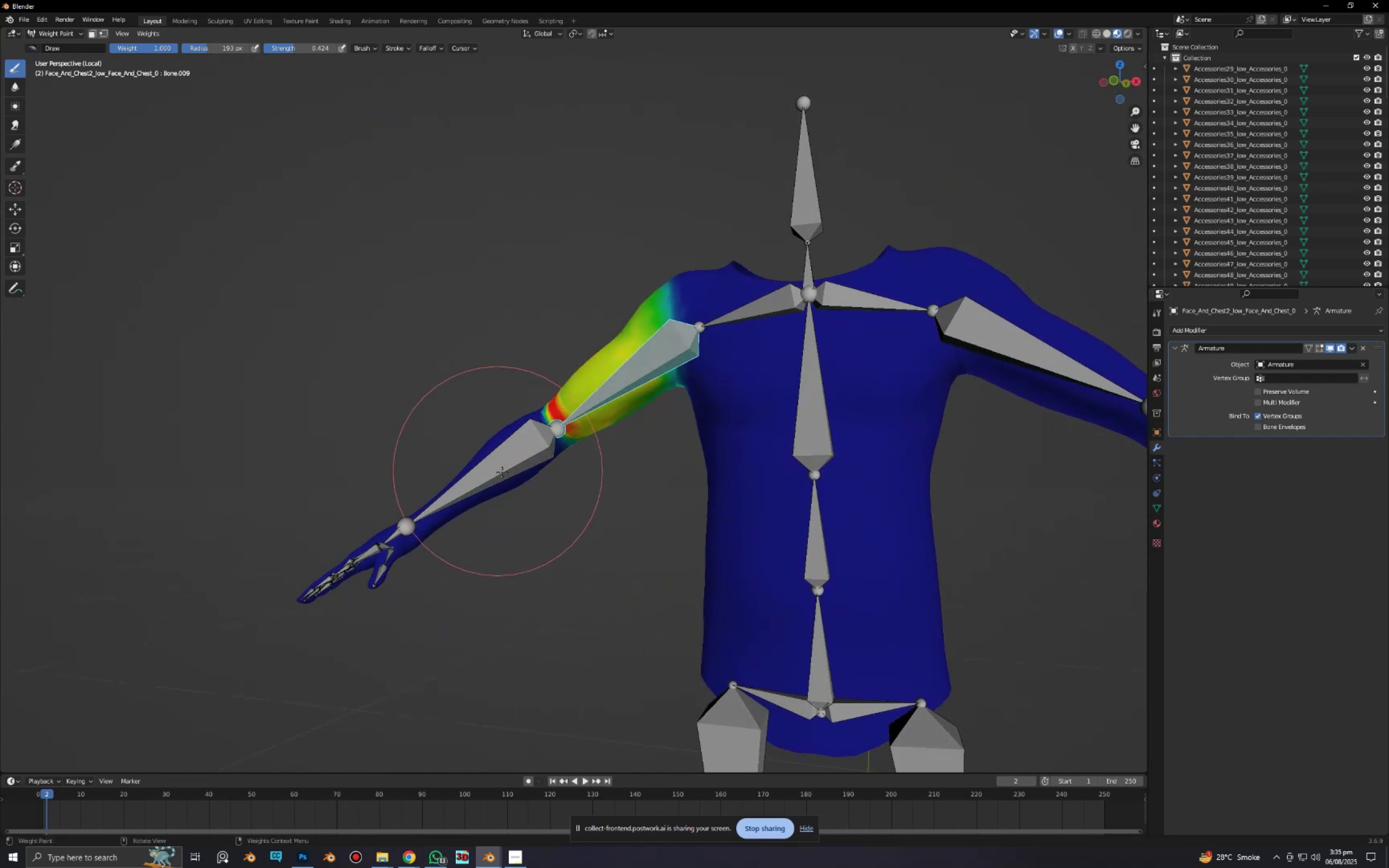 
scroll: coordinate [453, 484], scroll_direction: up, amount: 7.0
 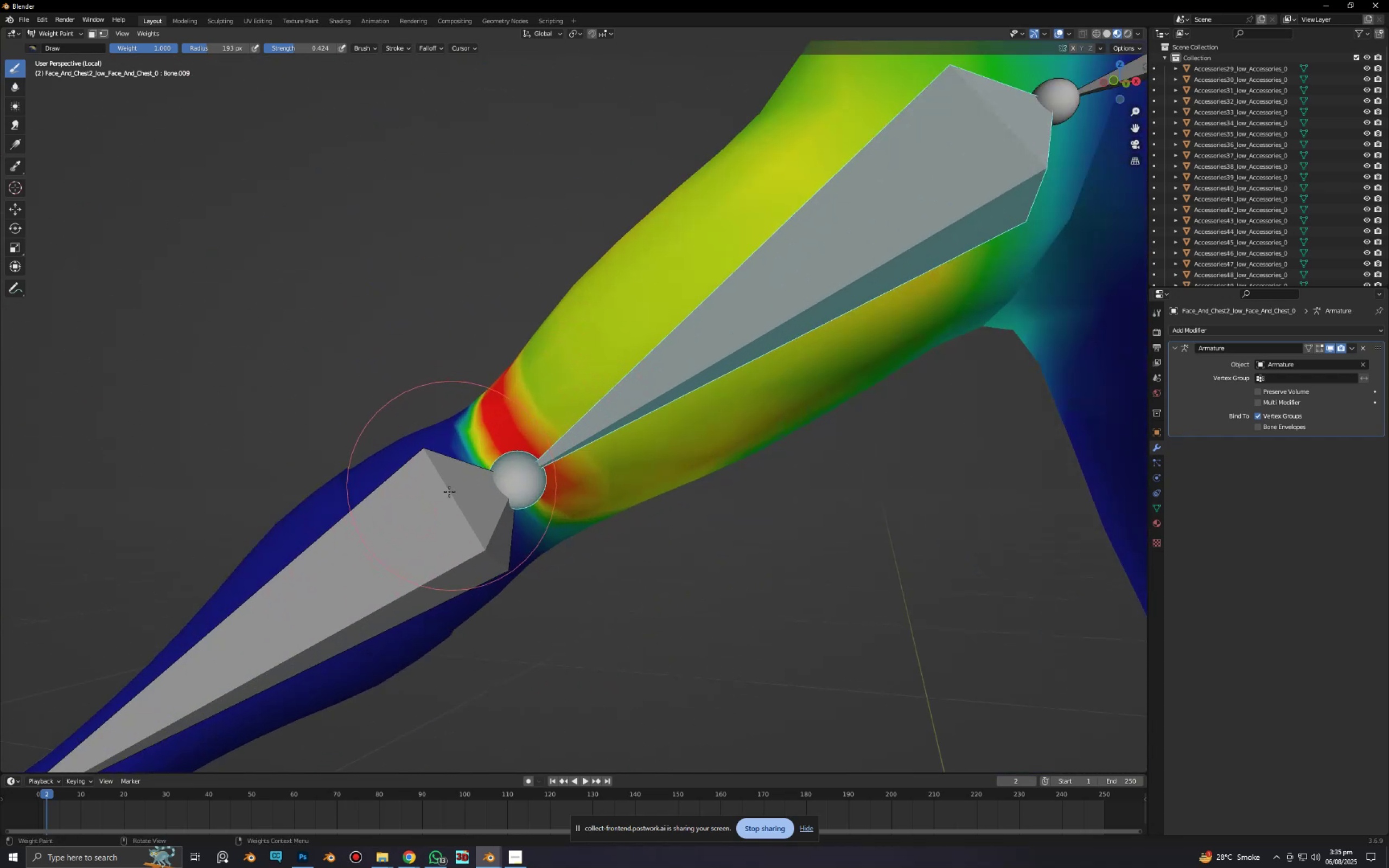 
hold_key(key=ShiftLeft, duration=0.47)
 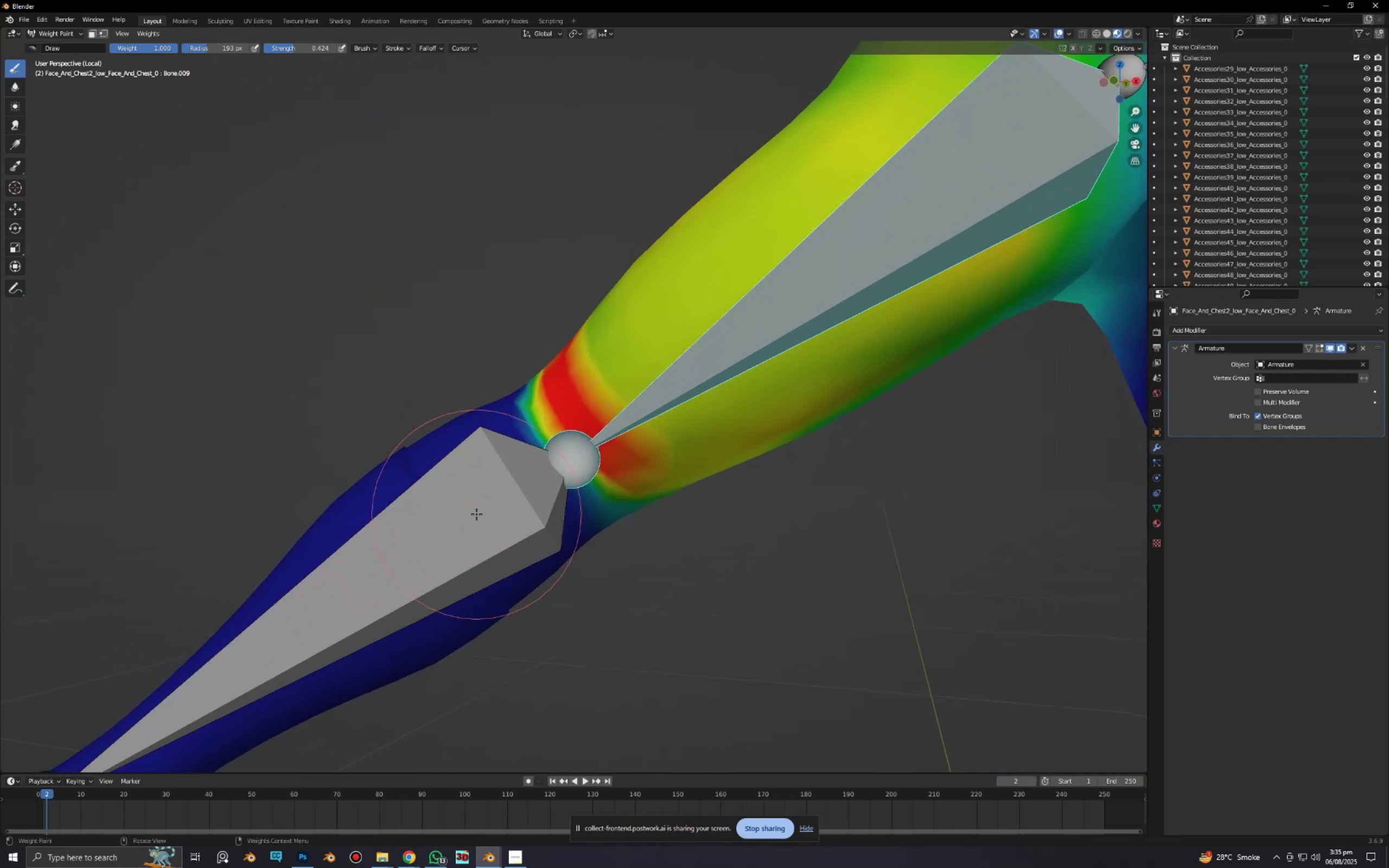 
key(Control+Shift+Z)
 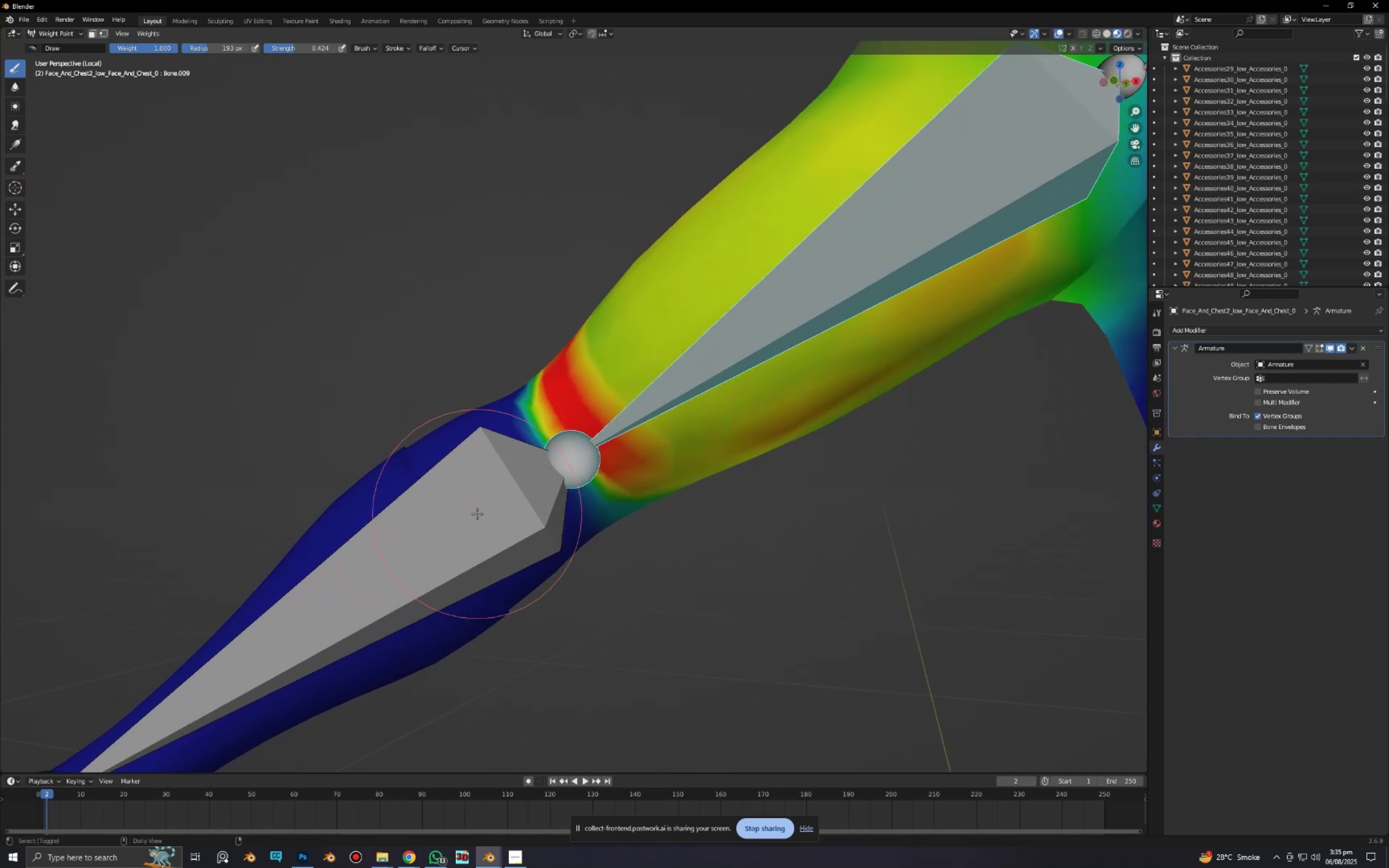 
key(Control+Shift+Z)
 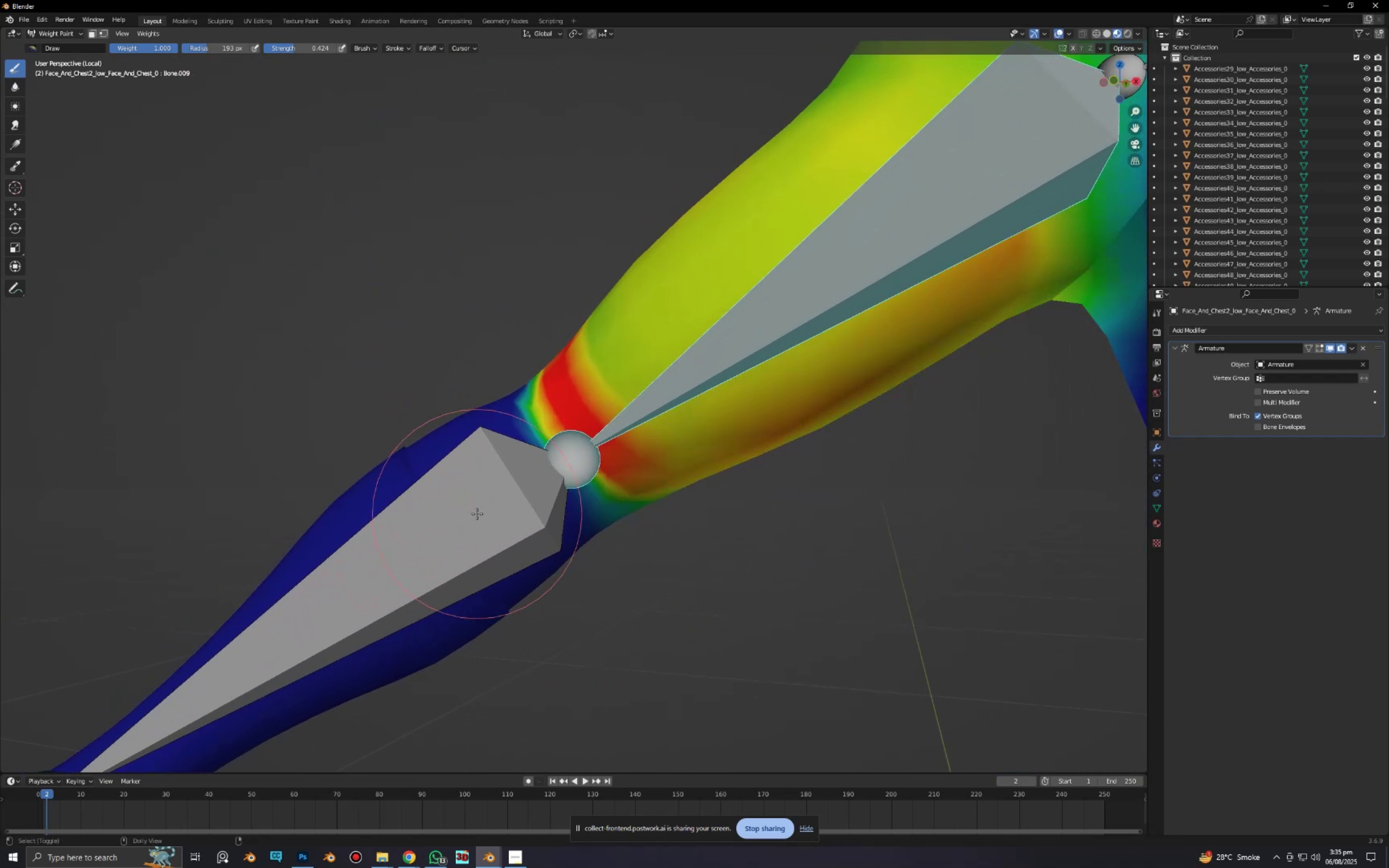 
key(Control+Shift+Z)
 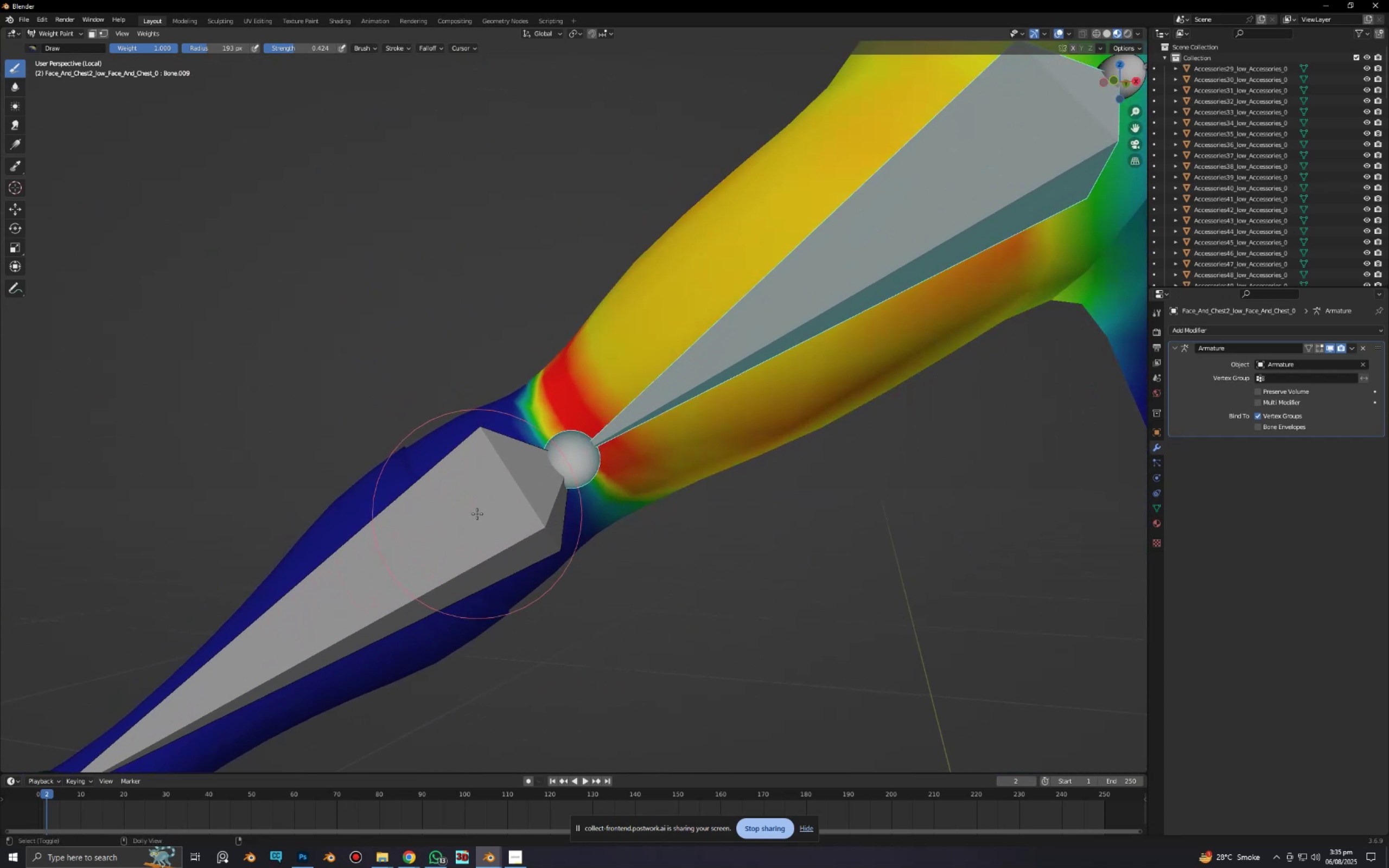 
key(Control+Shift+Z)
 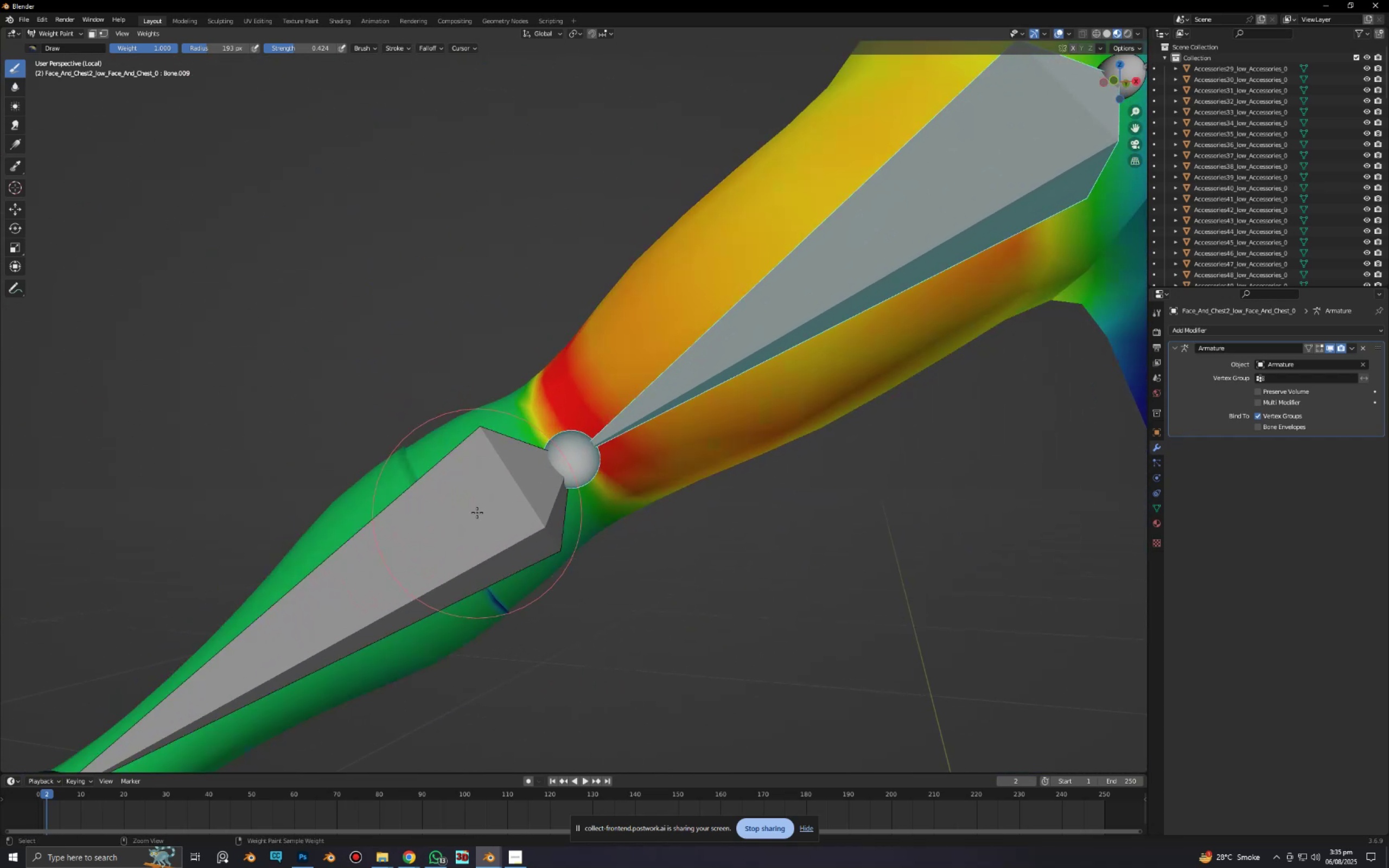 
scroll: coordinate [477, 512], scroll_direction: down, amount: 5.0
 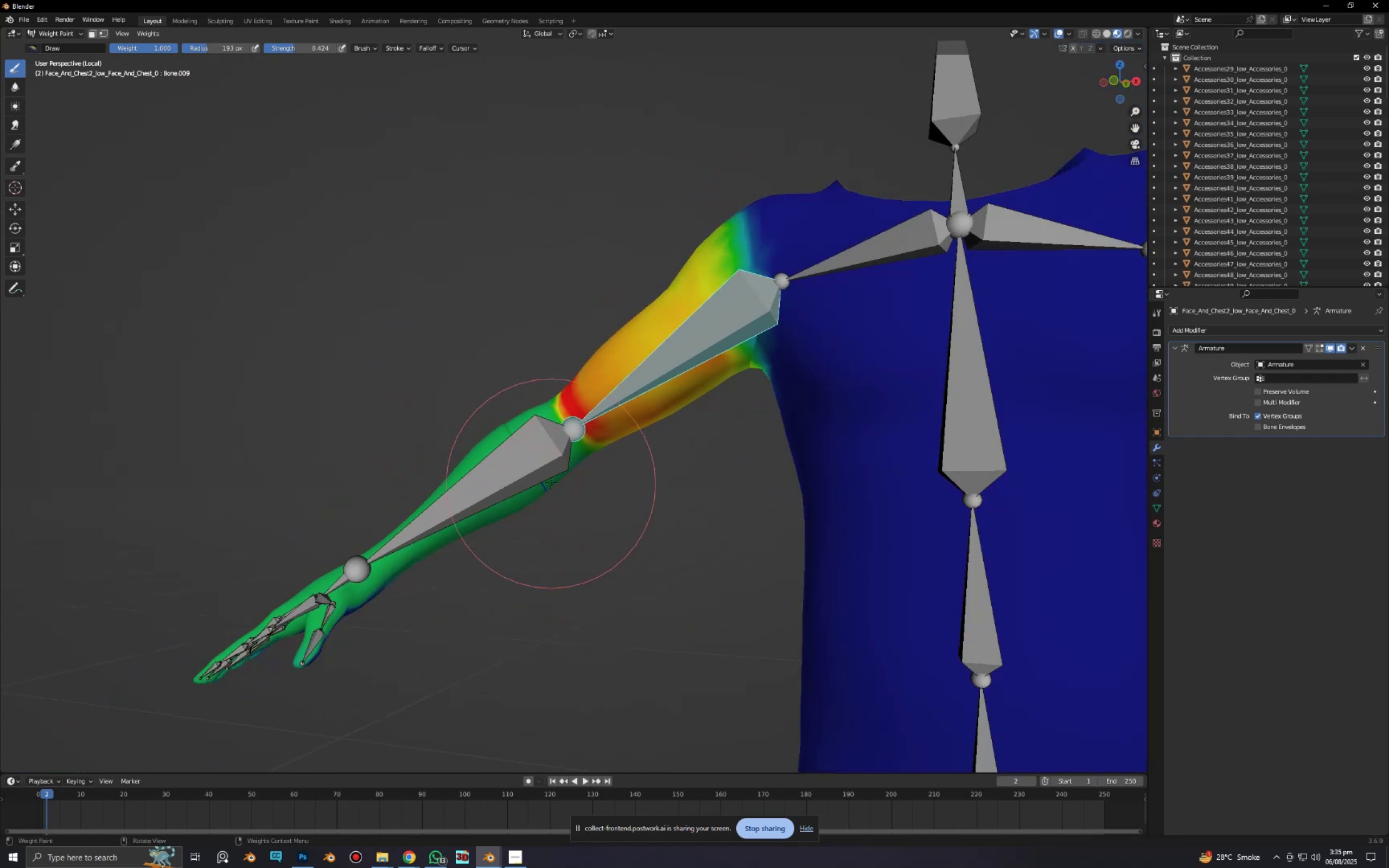 
left_click_drag(start_coordinate=[525, 453], to_coordinate=[406, 556])
 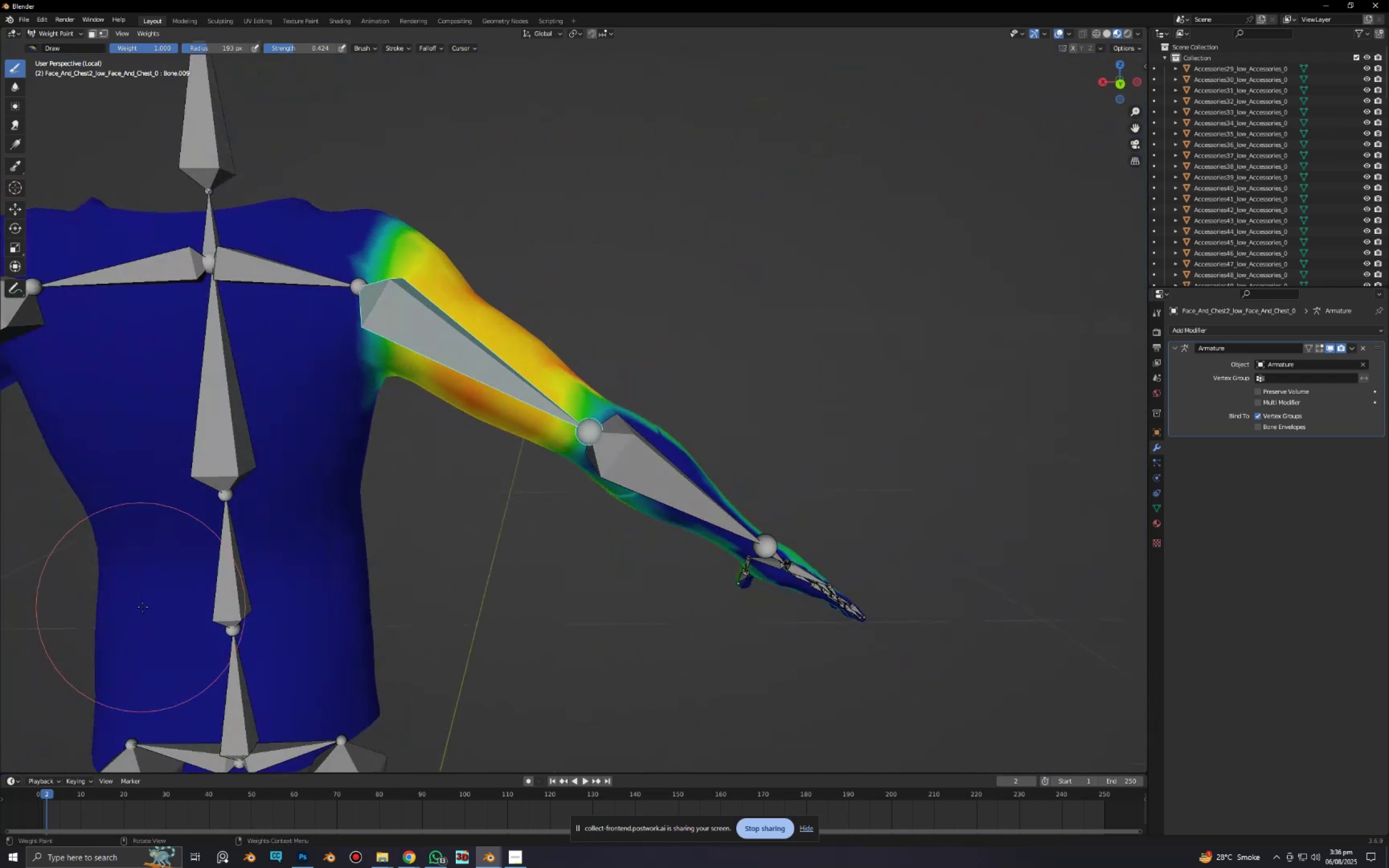 
left_click_drag(start_coordinate=[605, 425], to_coordinate=[741, 491])
 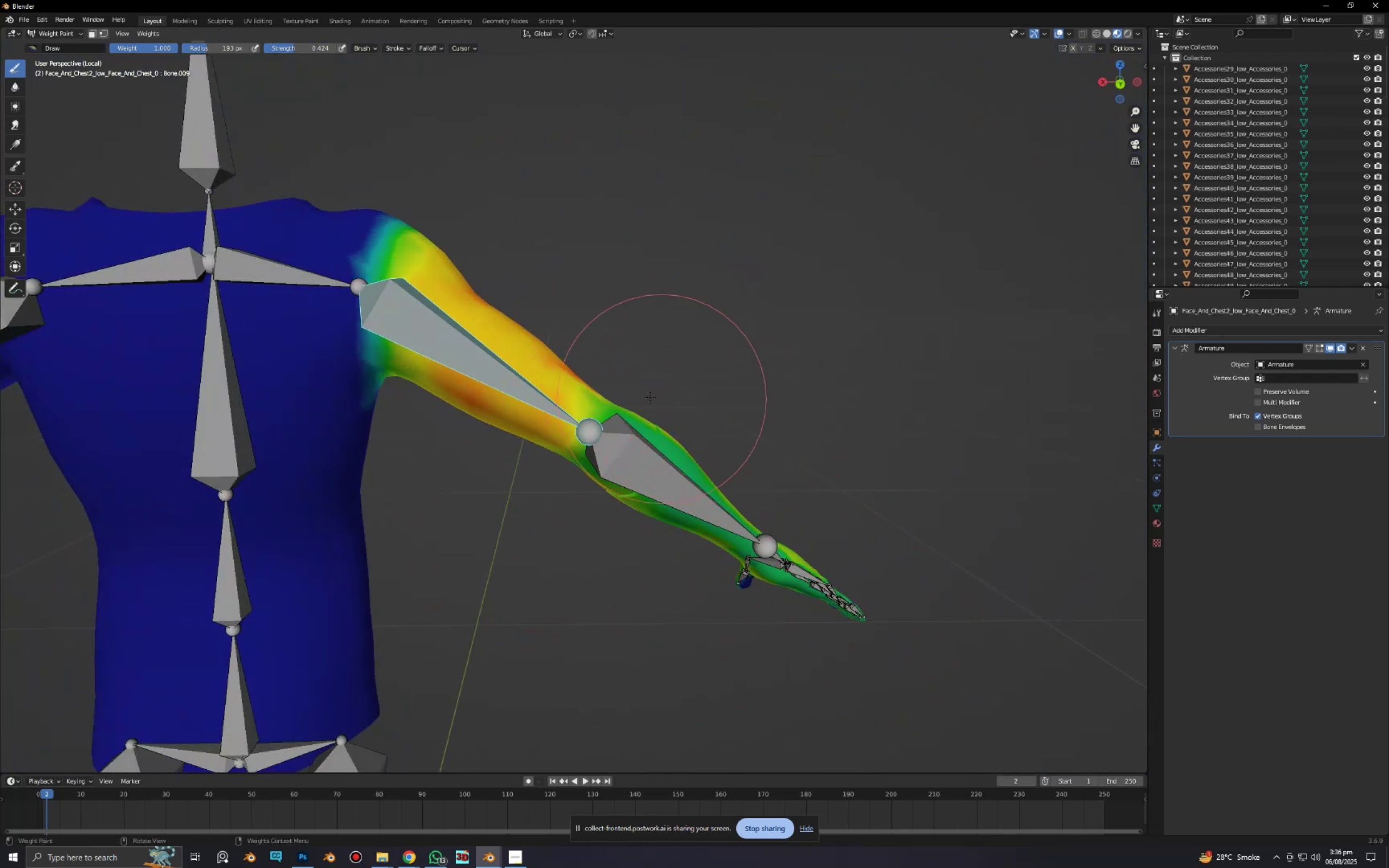 
left_click_drag(start_coordinate=[640, 394], to_coordinate=[804, 511])
 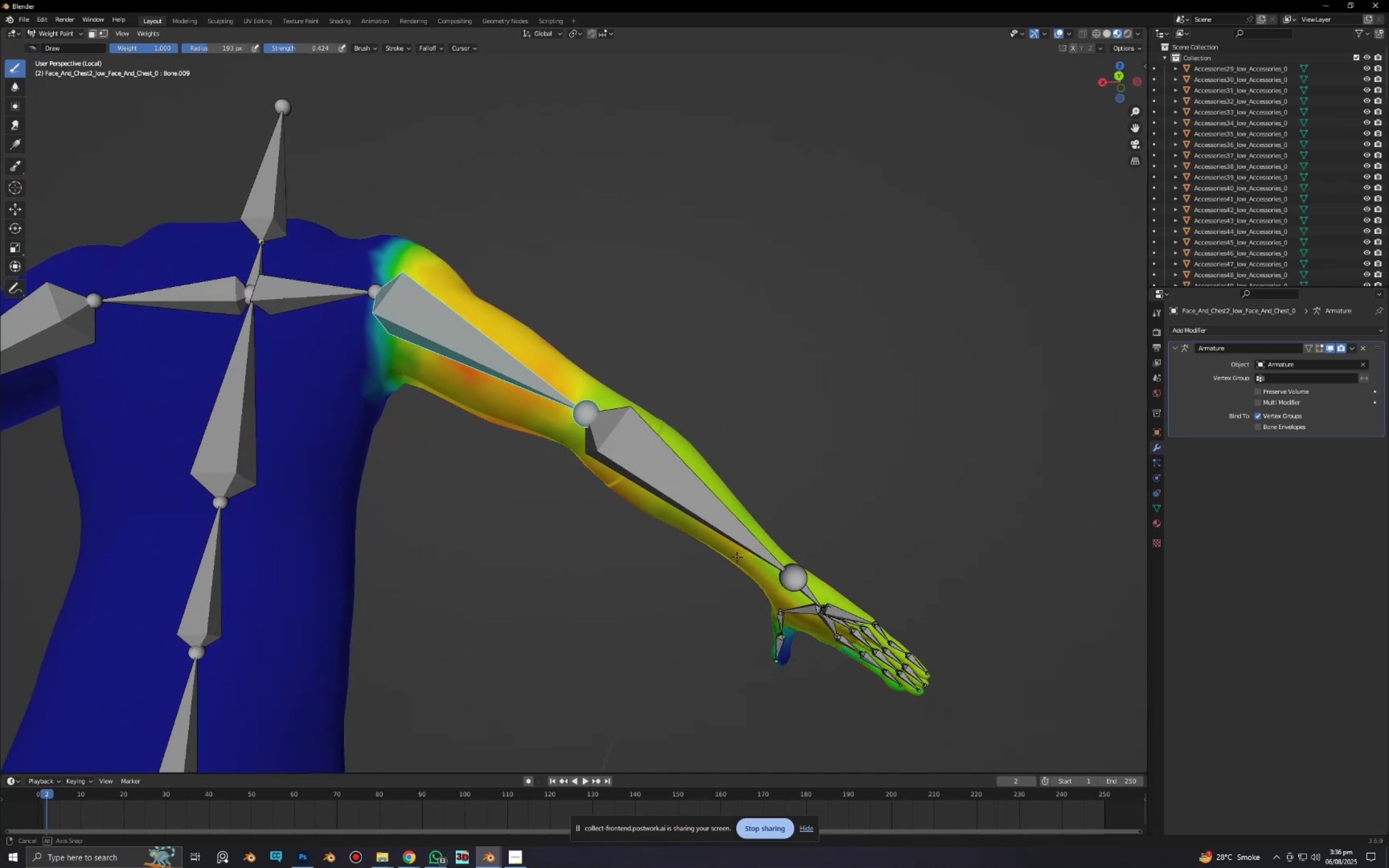 
left_click_drag(start_coordinate=[647, 376], to_coordinate=[856, 705])
 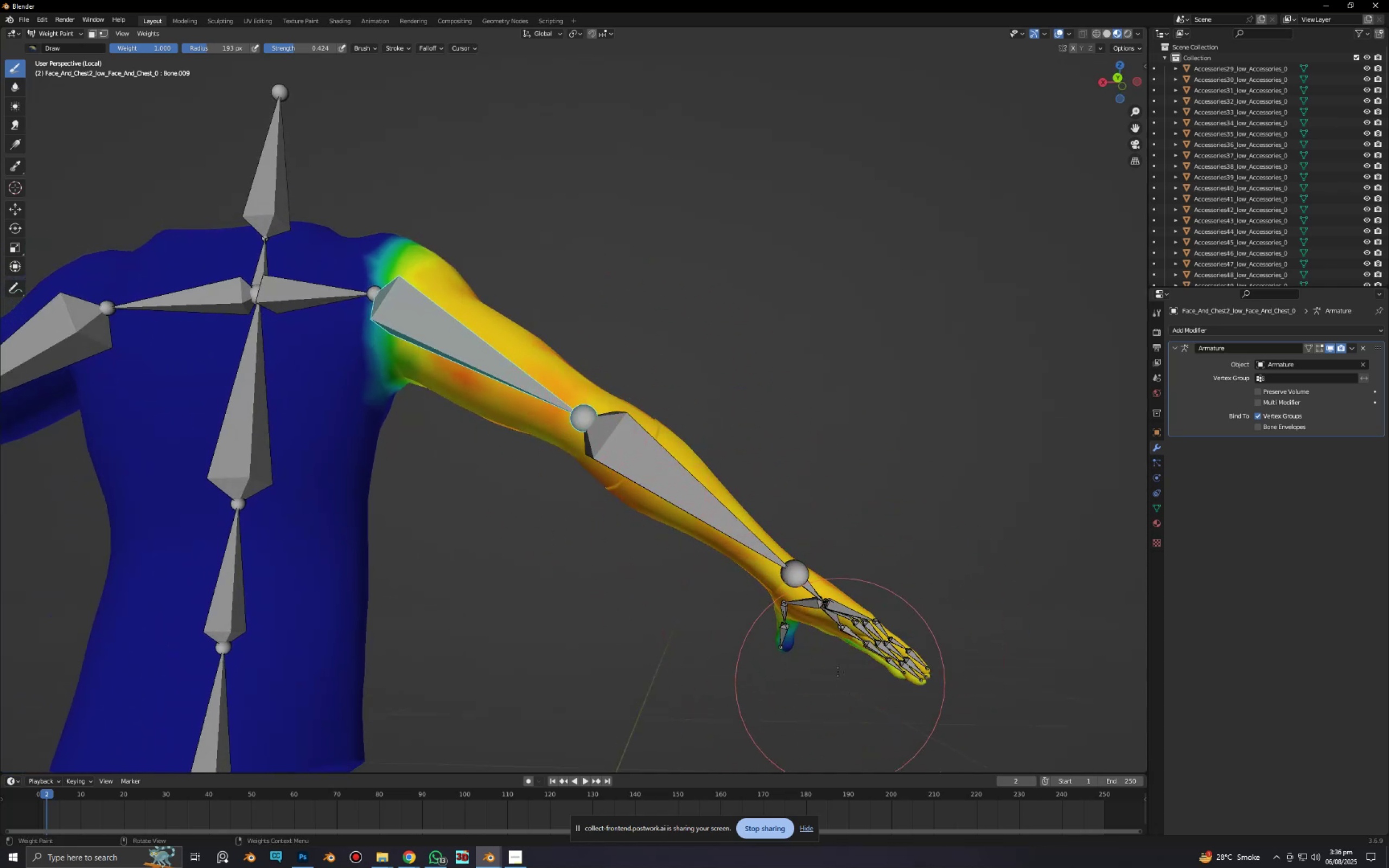 
scroll: coordinate [837, 667], scroll_direction: down, amount: 1.0
 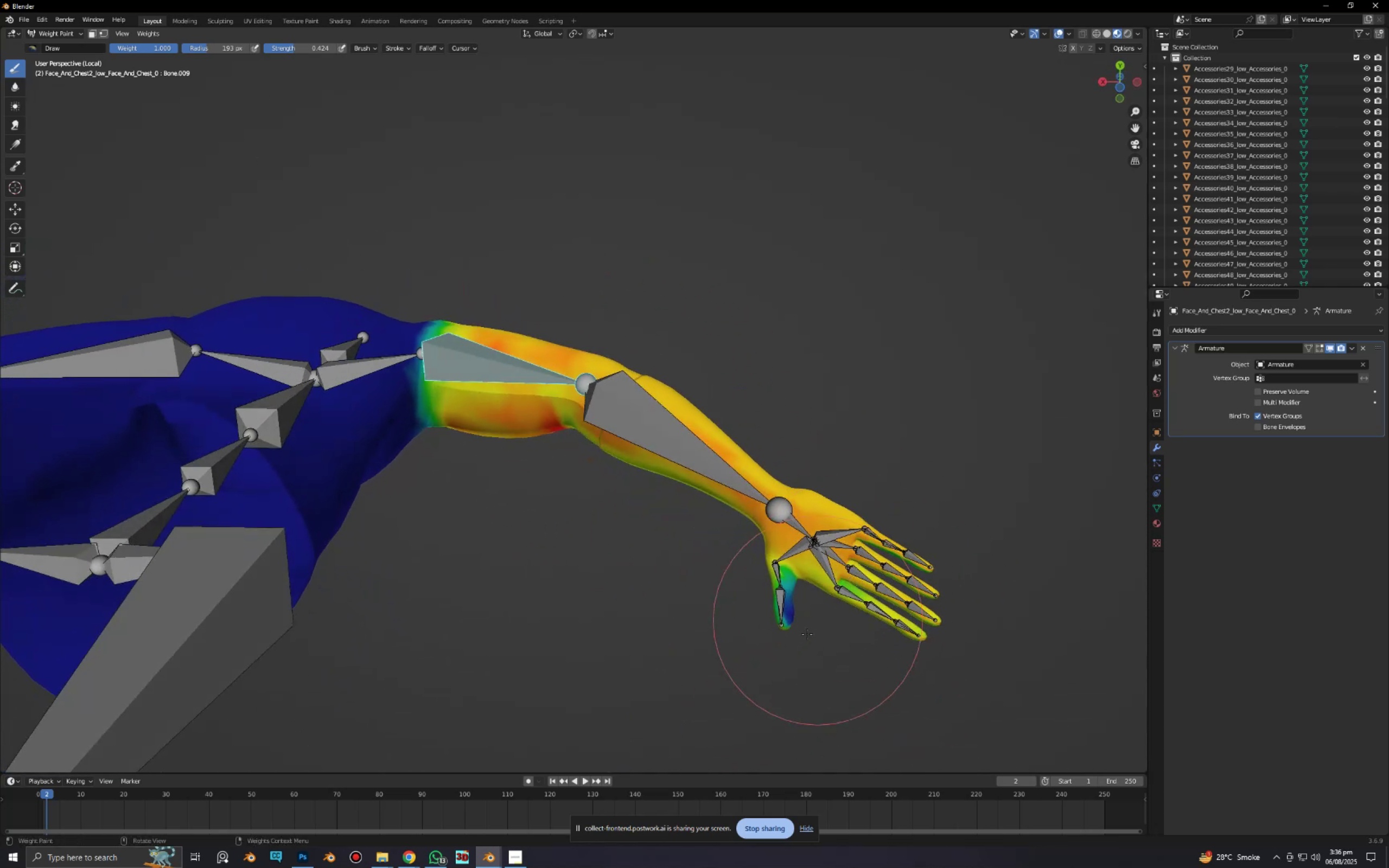 
left_click_drag(start_coordinate=[785, 575], to_coordinate=[776, 569])
 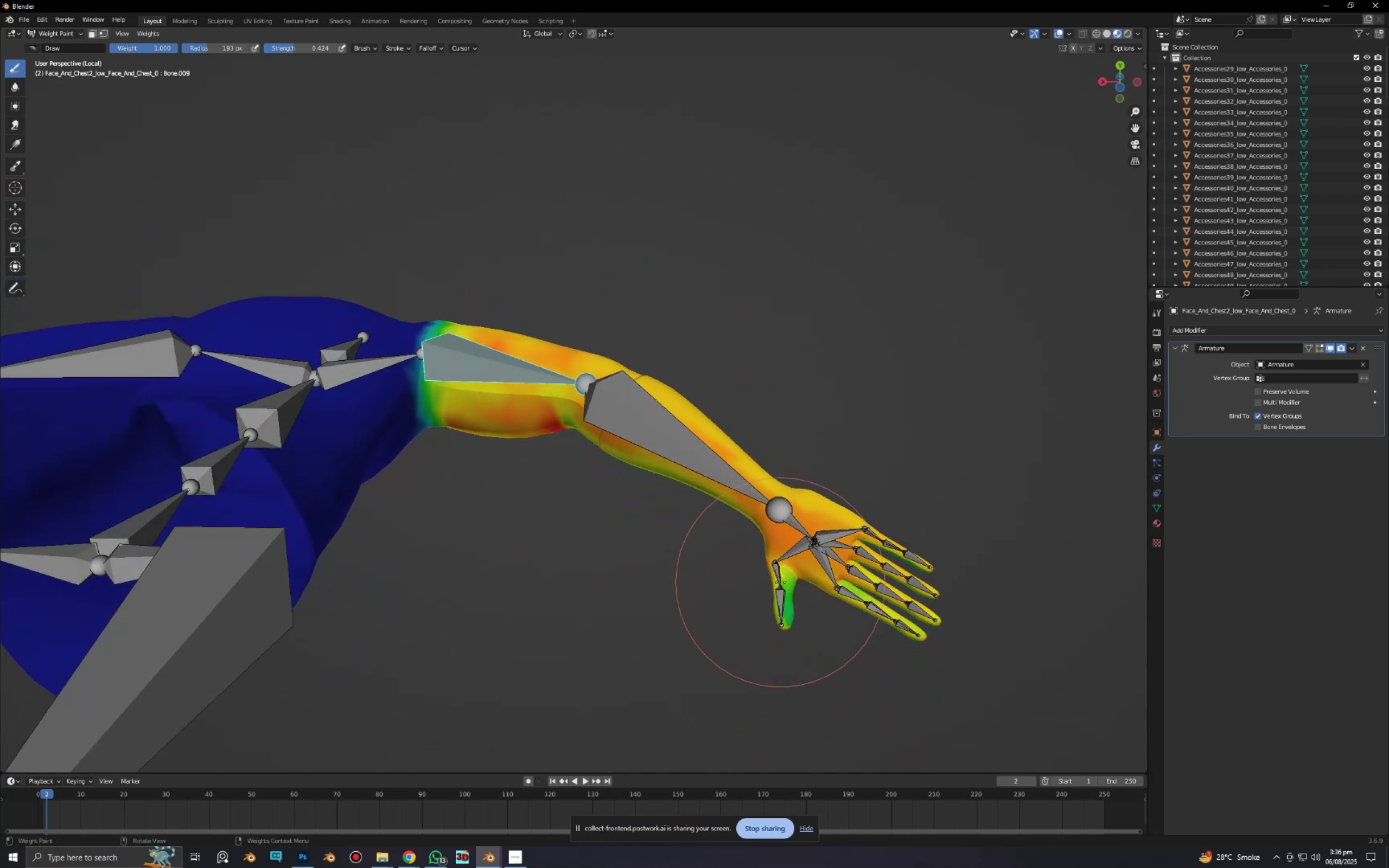 
left_click_drag(start_coordinate=[780, 584], to_coordinate=[775, 623])
 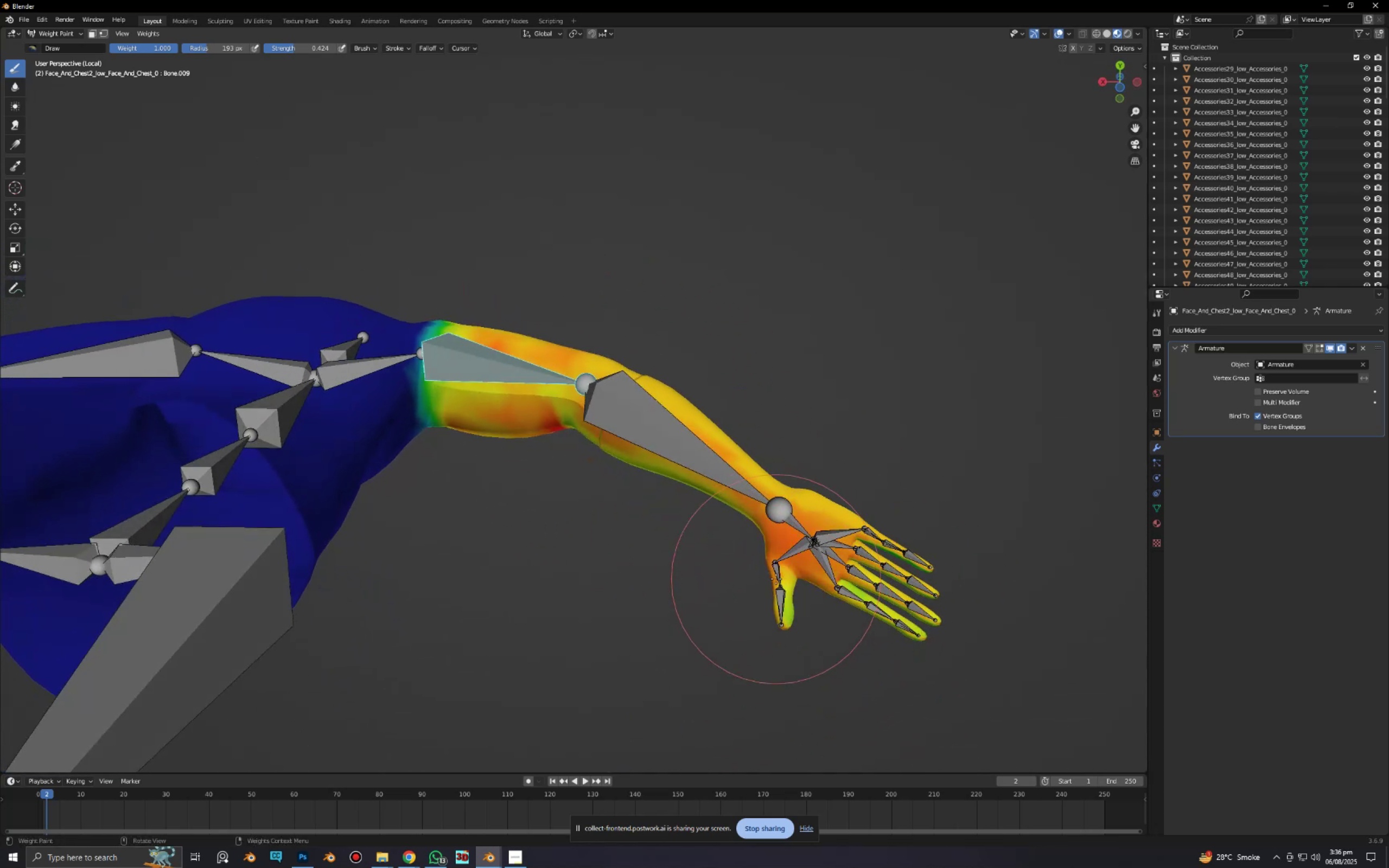 
left_click_drag(start_coordinate=[776, 579], to_coordinate=[791, 633])
 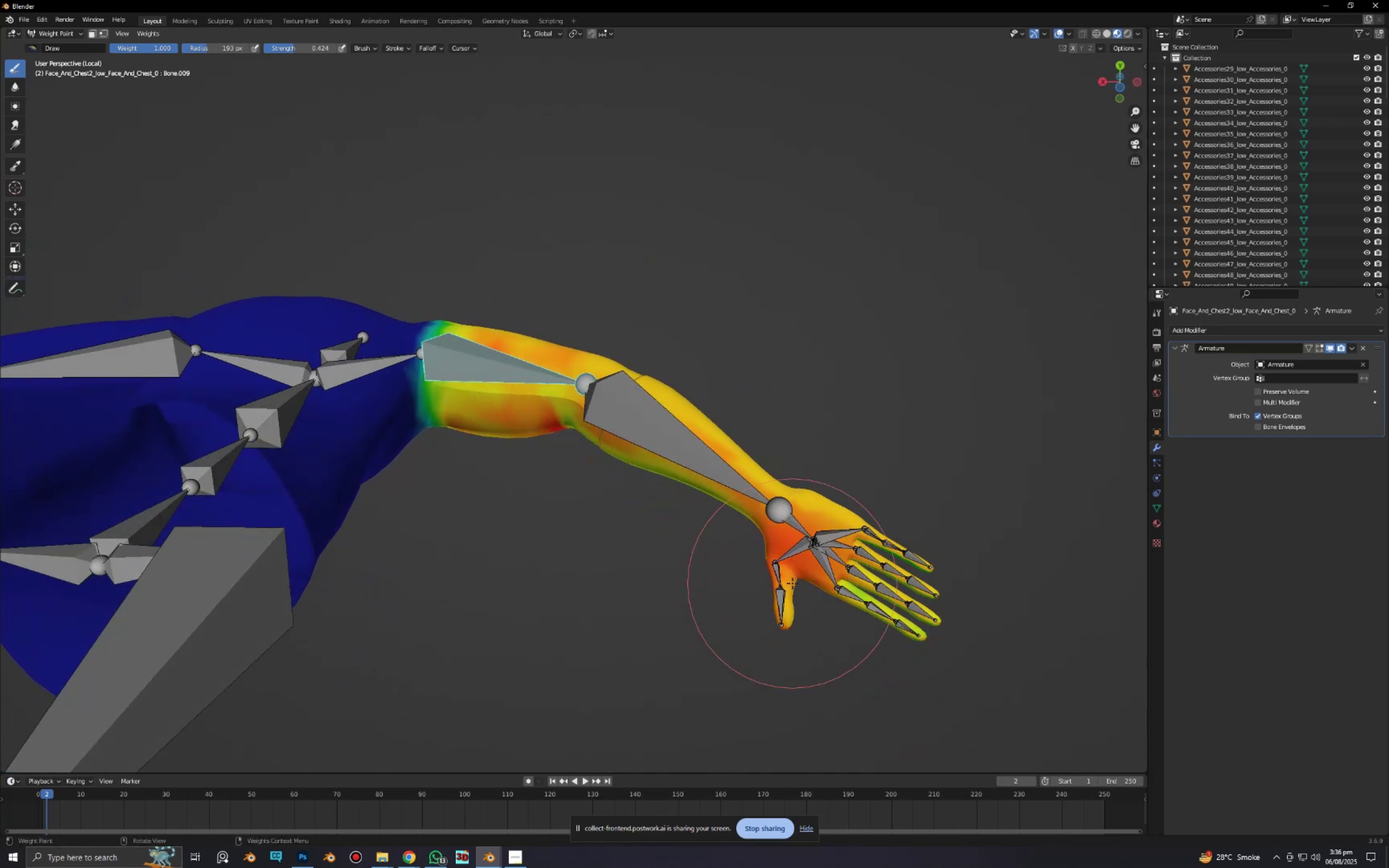 
left_click_drag(start_coordinate=[793, 583], to_coordinate=[842, 643])
 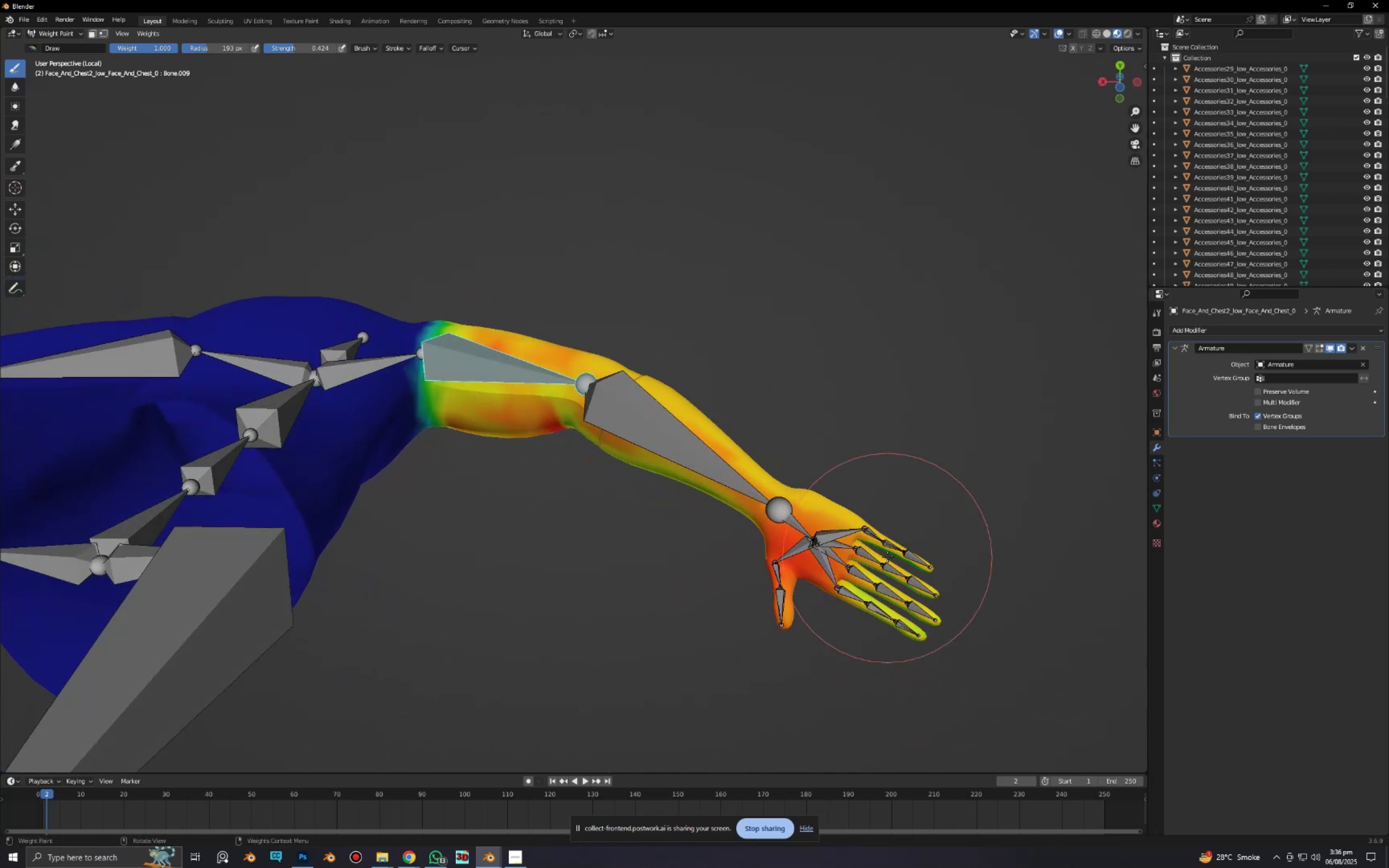 
left_click_drag(start_coordinate=[888, 557], to_coordinate=[914, 633])
 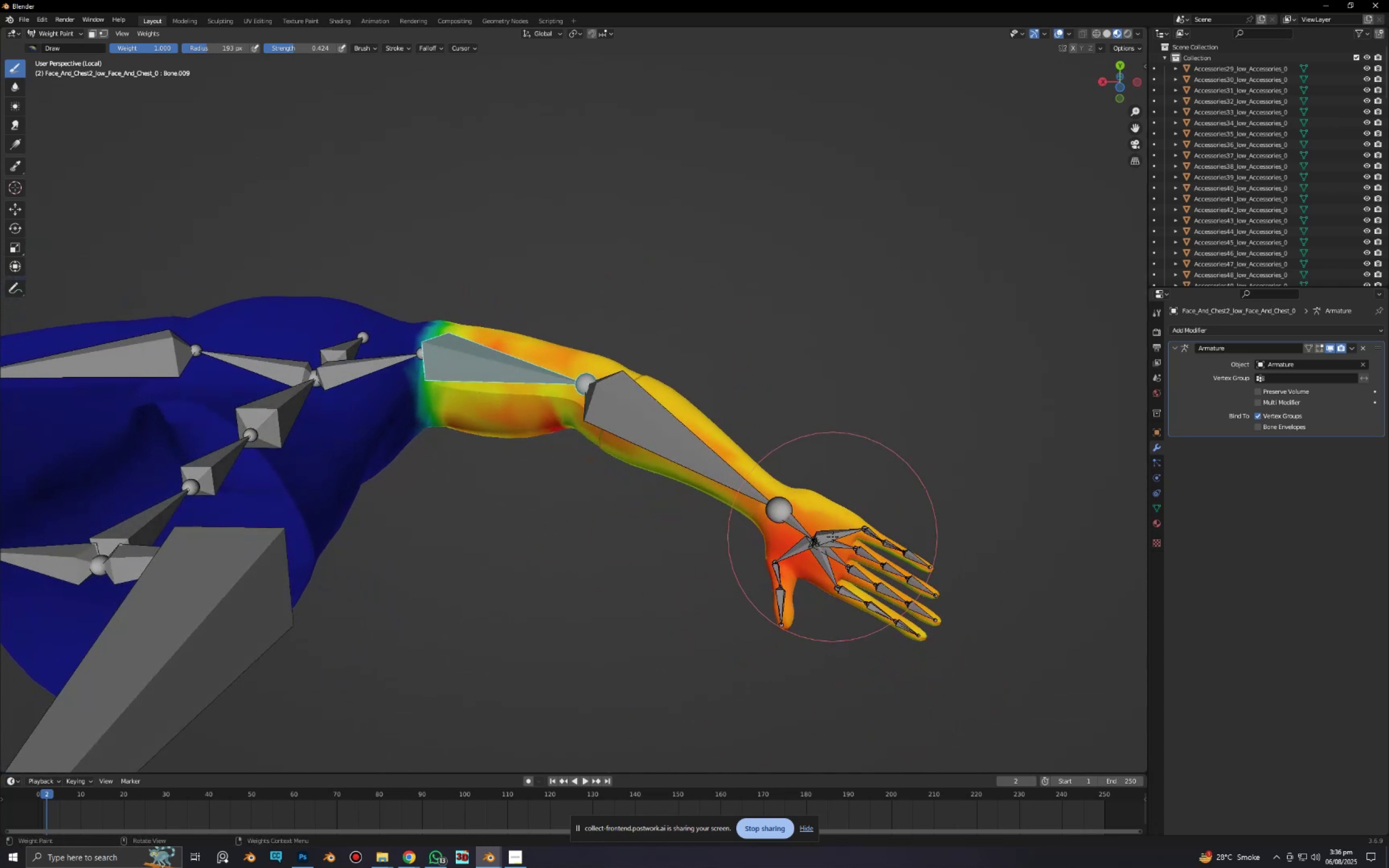 
left_click_drag(start_coordinate=[832, 537], to_coordinate=[901, 608])
 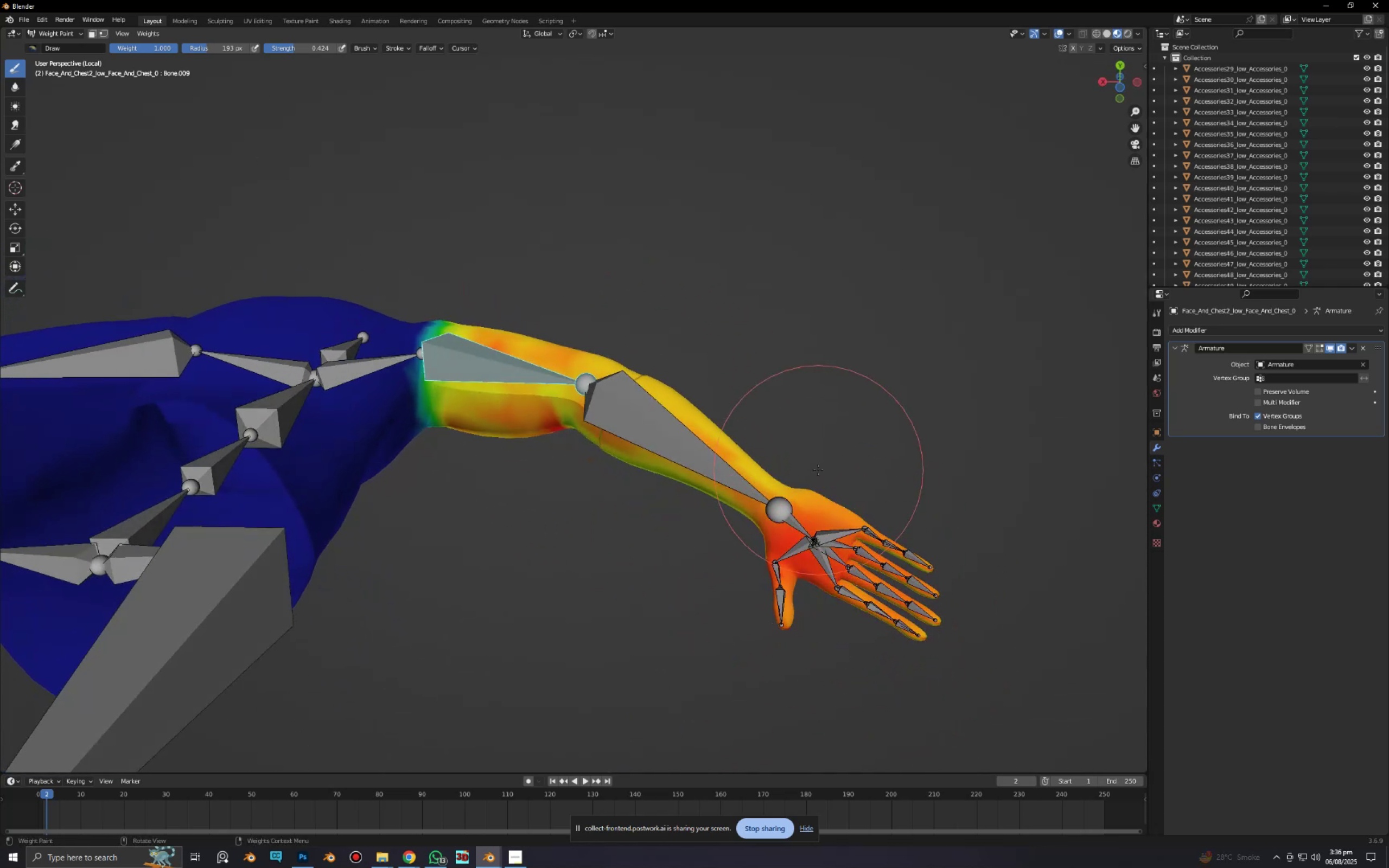 
left_click_drag(start_coordinate=[819, 486], to_coordinate=[859, 543])
 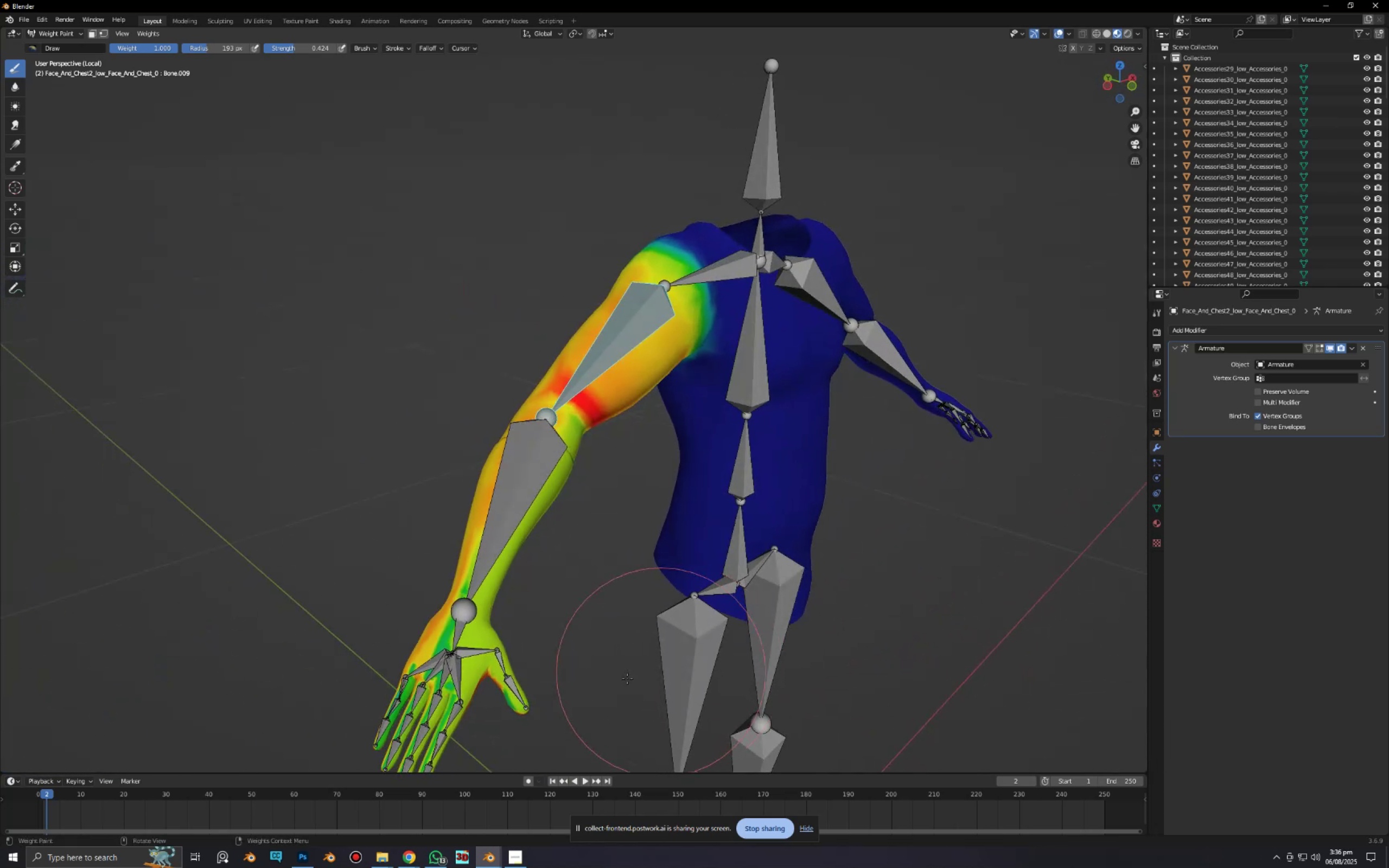 
left_click_drag(start_coordinate=[458, 619], to_coordinate=[464, 718])
 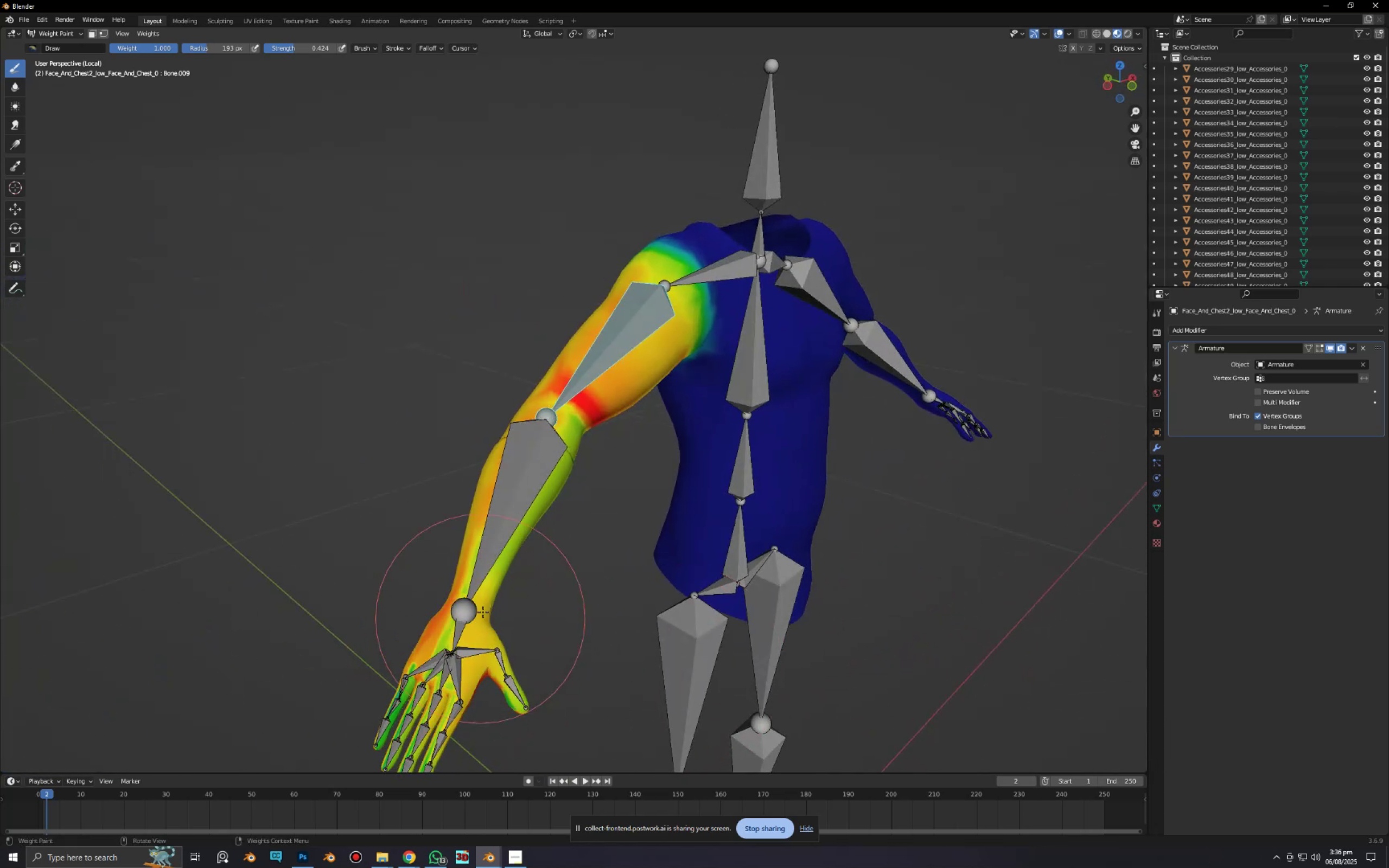 
left_click_drag(start_coordinate=[483, 613], to_coordinate=[425, 828])
 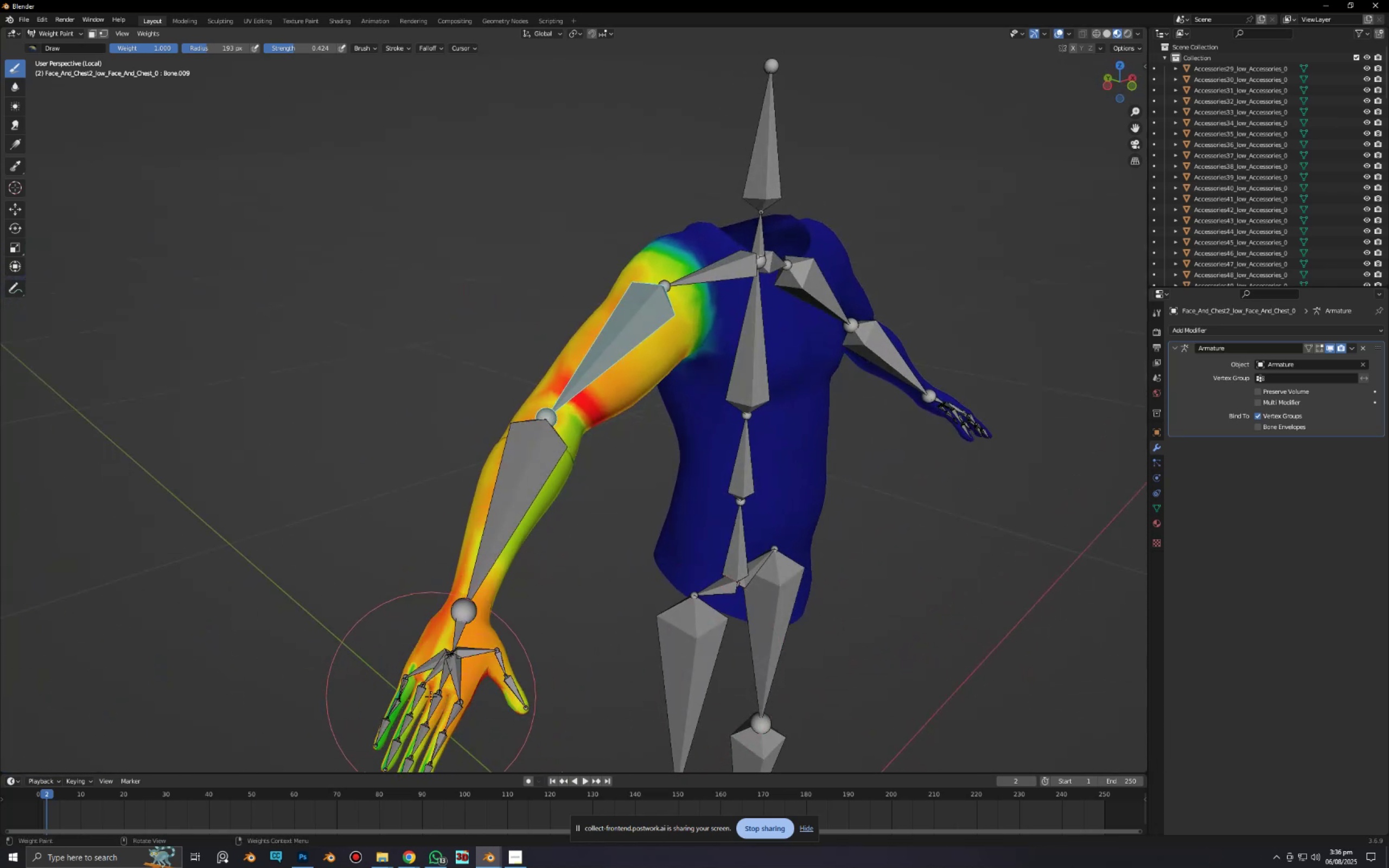 
left_click_drag(start_coordinate=[410, 706], to_coordinate=[378, 783])
 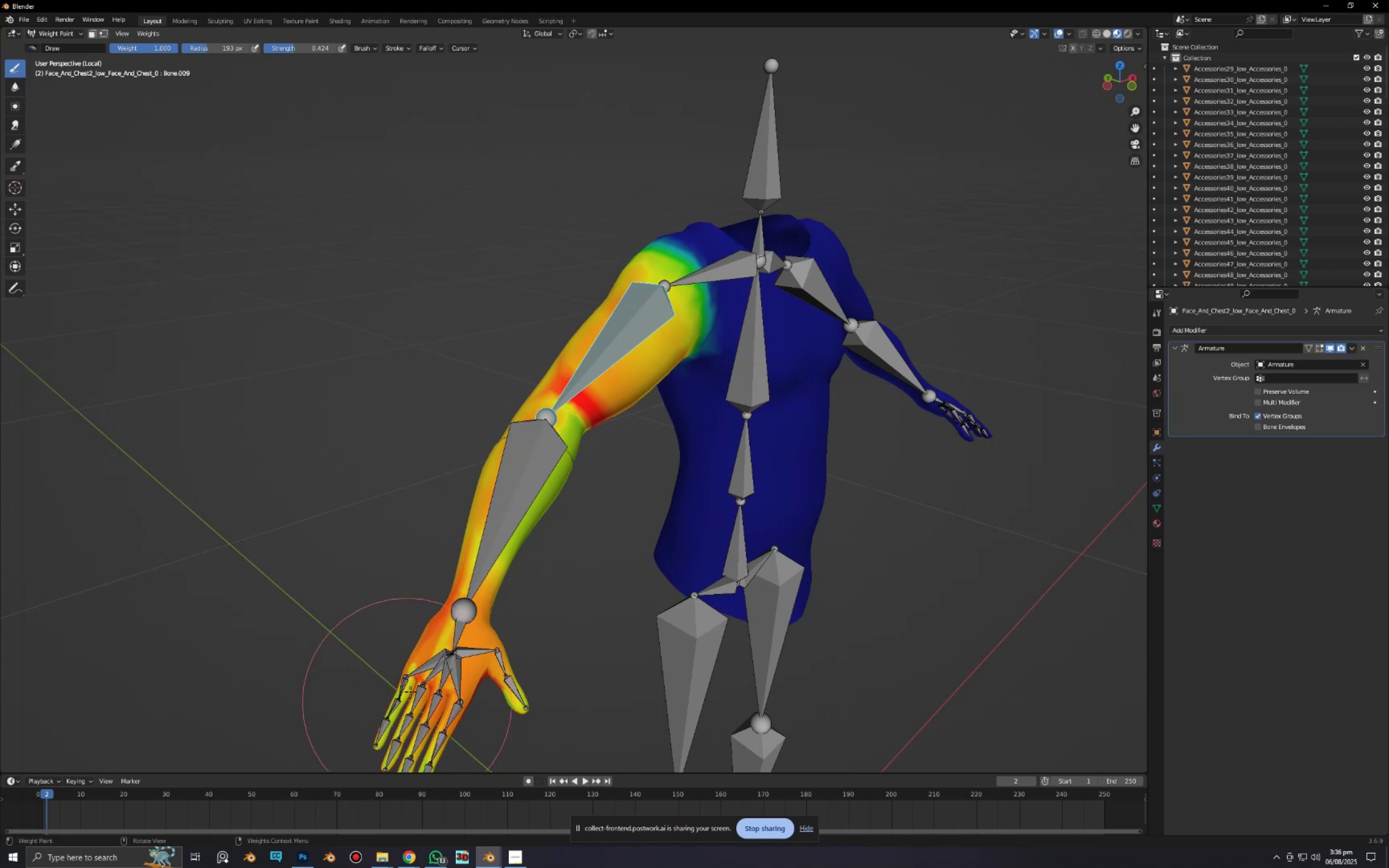 
left_click_drag(start_coordinate=[409, 690], to_coordinate=[362, 734])
 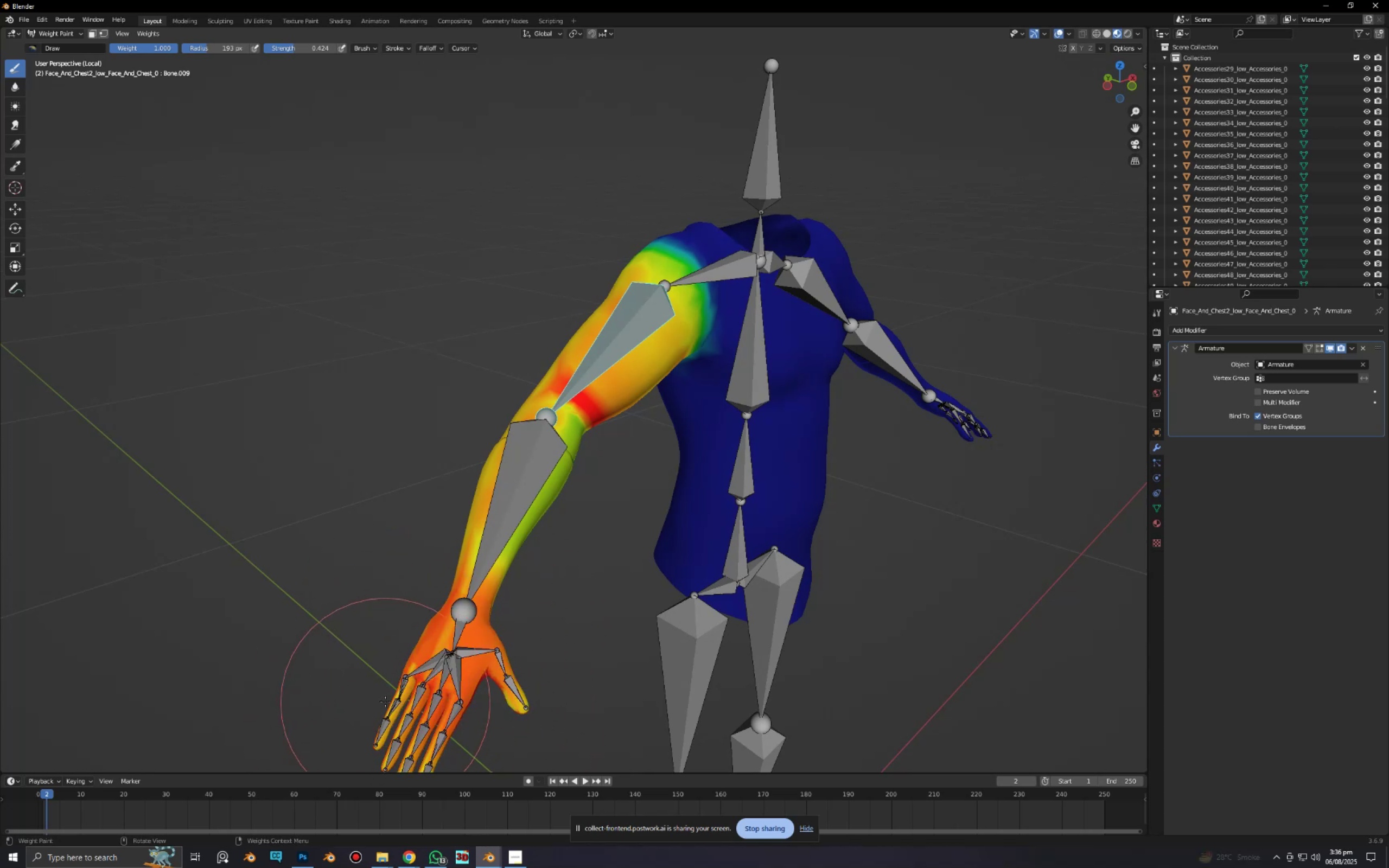 
left_click_drag(start_coordinate=[385, 701], to_coordinate=[367, 835])
 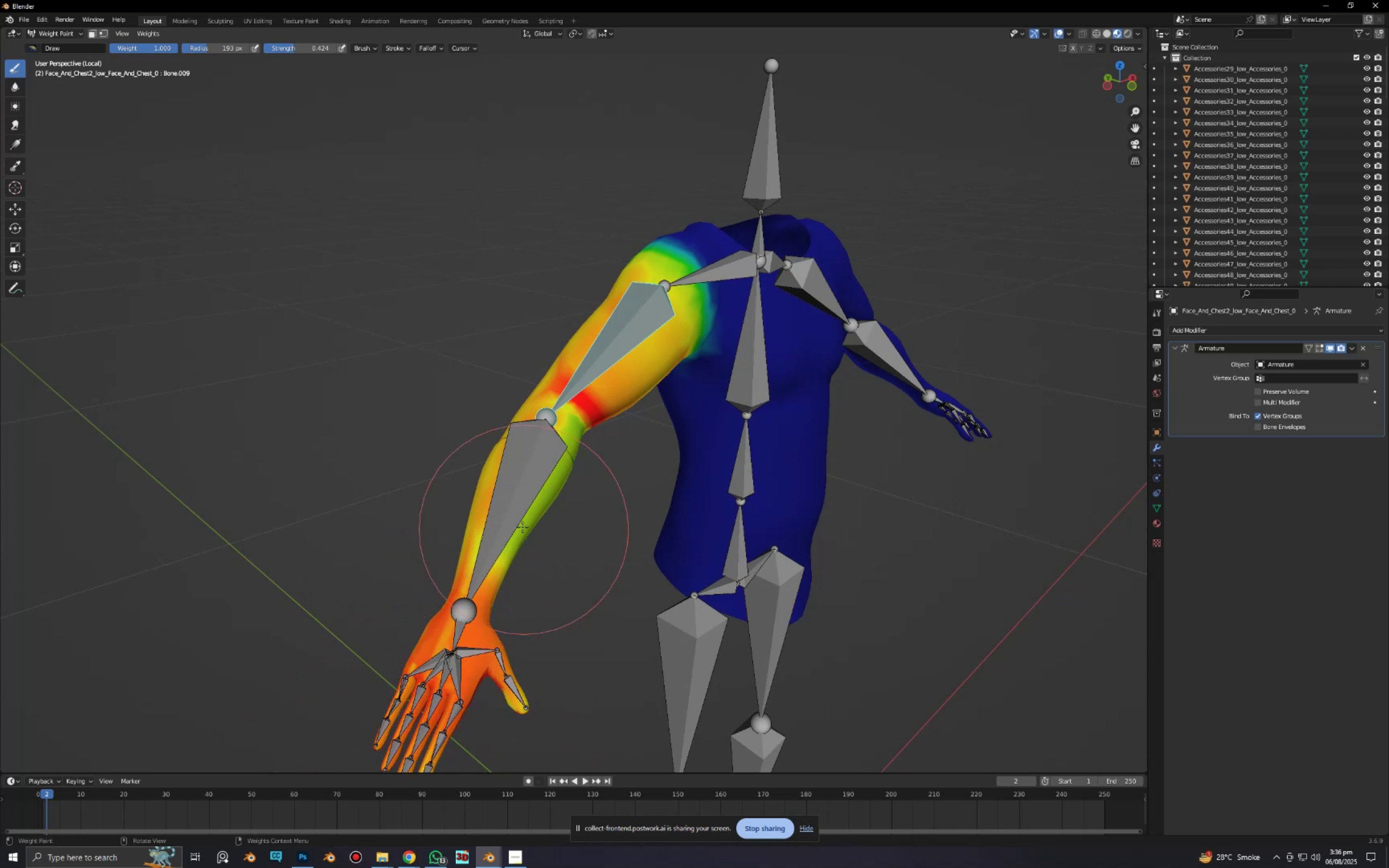 
left_click_drag(start_coordinate=[519, 500], to_coordinate=[574, 456])
 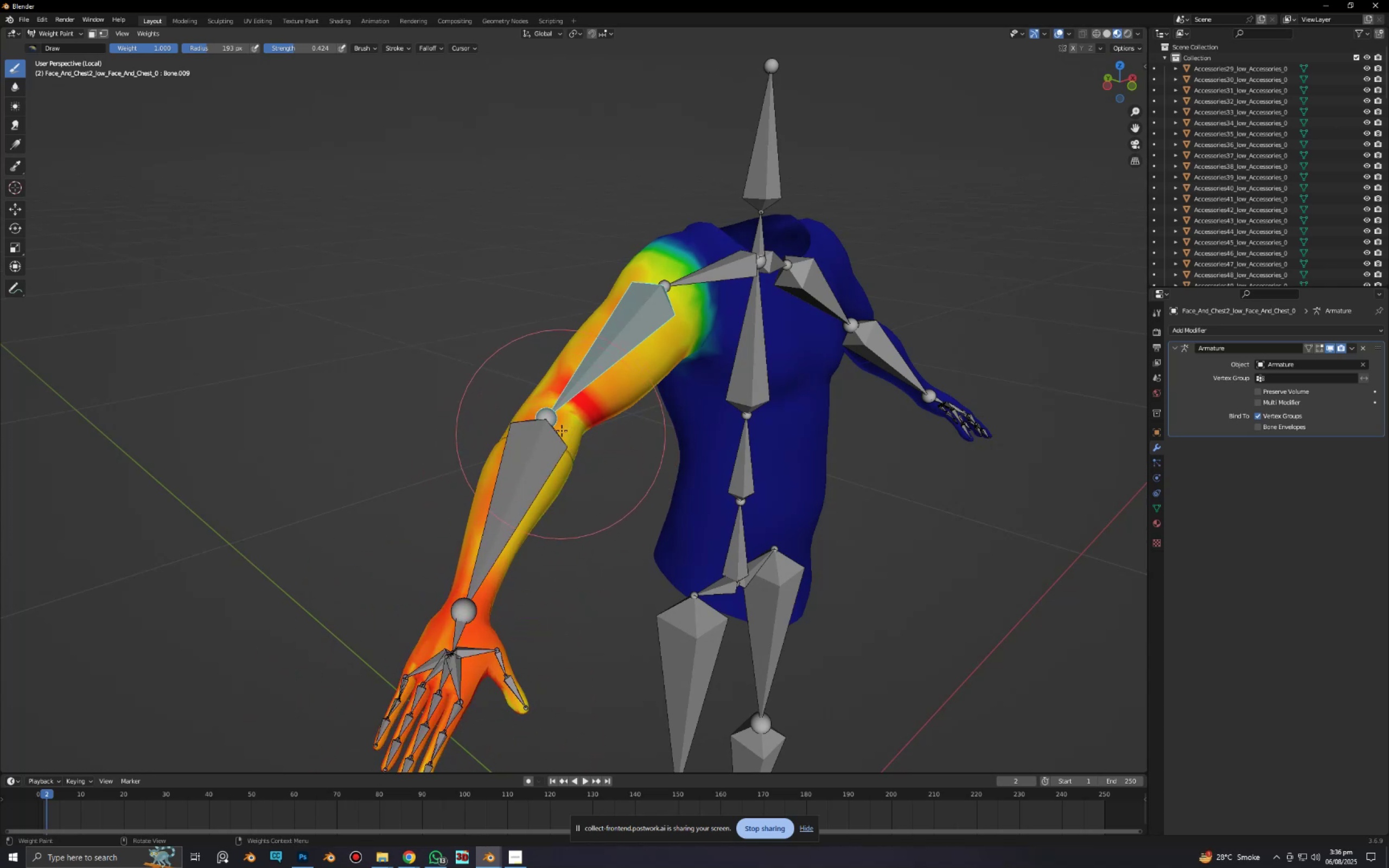 
left_click_drag(start_coordinate=[567, 410], to_coordinate=[511, 554])
 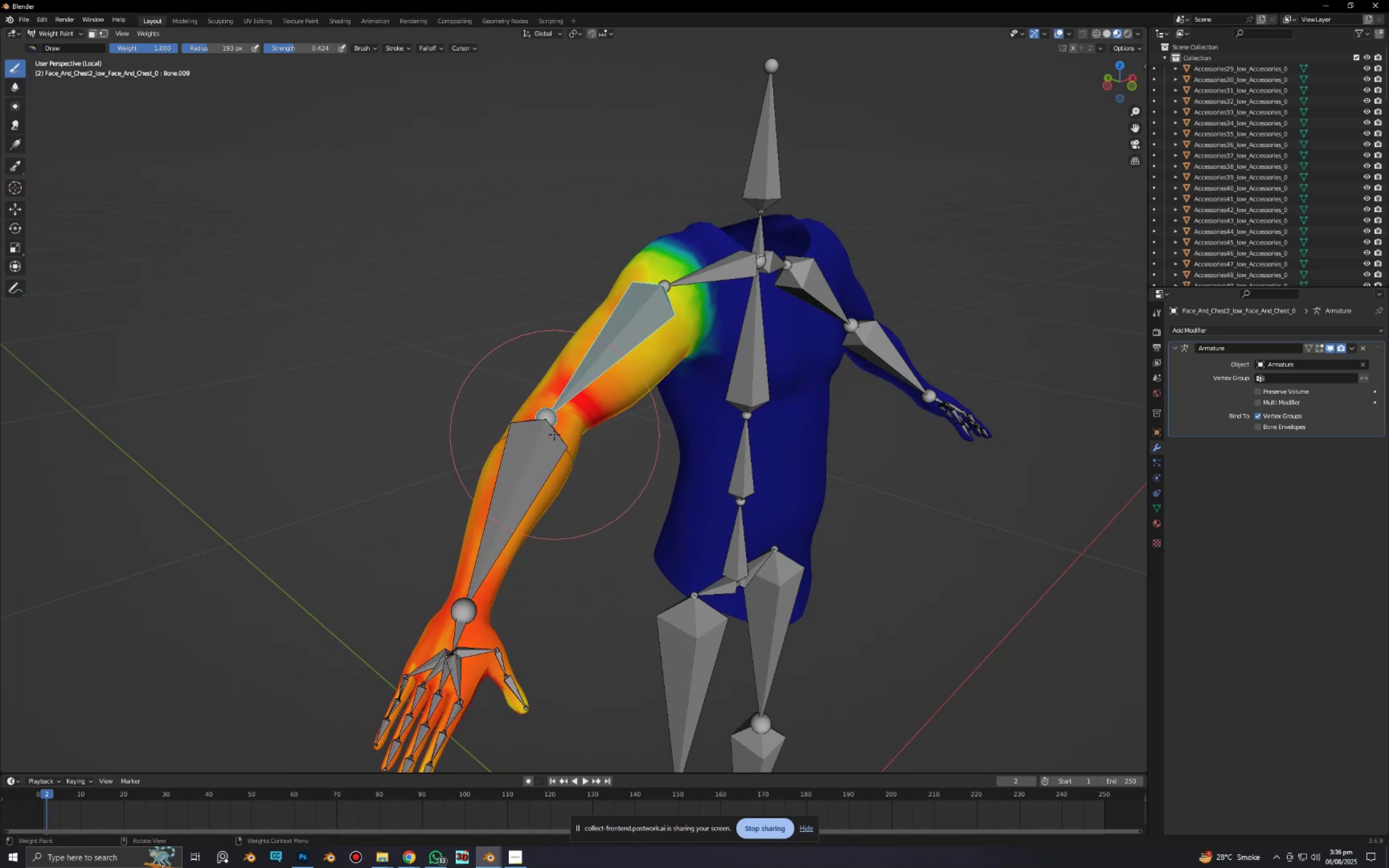 
left_click_drag(start_coordinate=[554, 436], to_coordinate=[453, 622])
 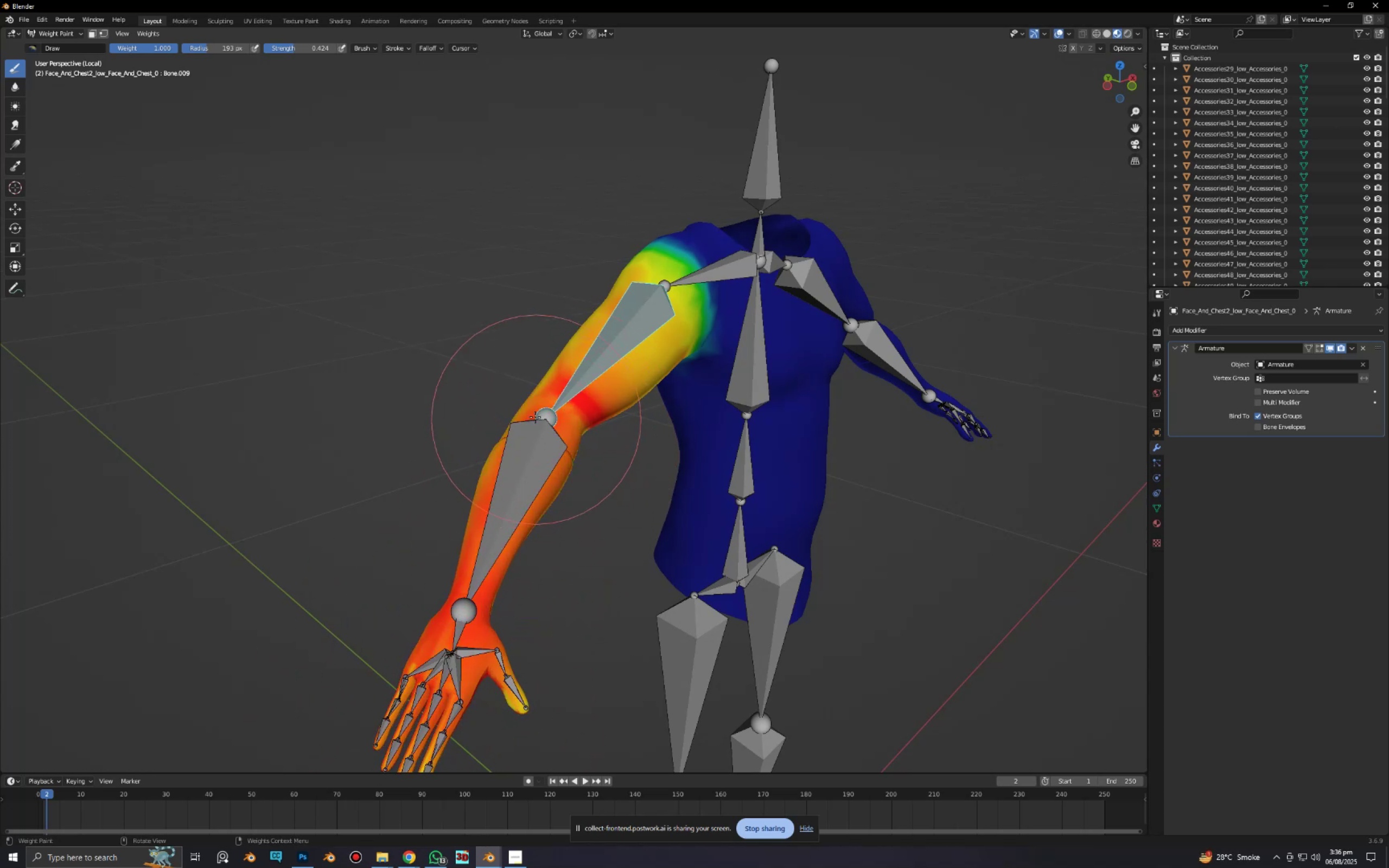 
left_click_drag(start_coordinate=[533, 415], to_coordinate=[488, 533])
 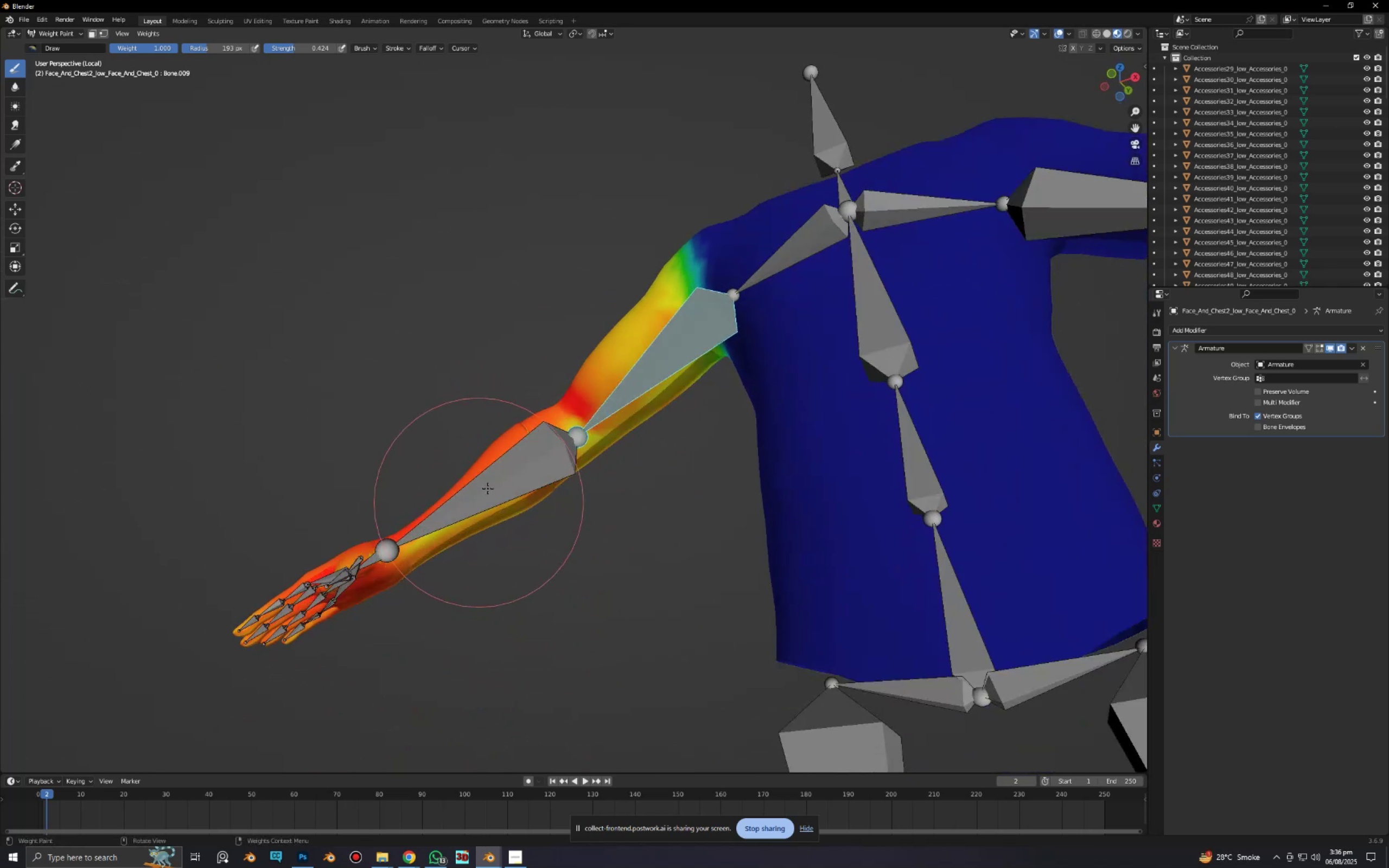 
left_click_drag(start_coordinate=[509, 468], to_coordinate=[453, 553])
 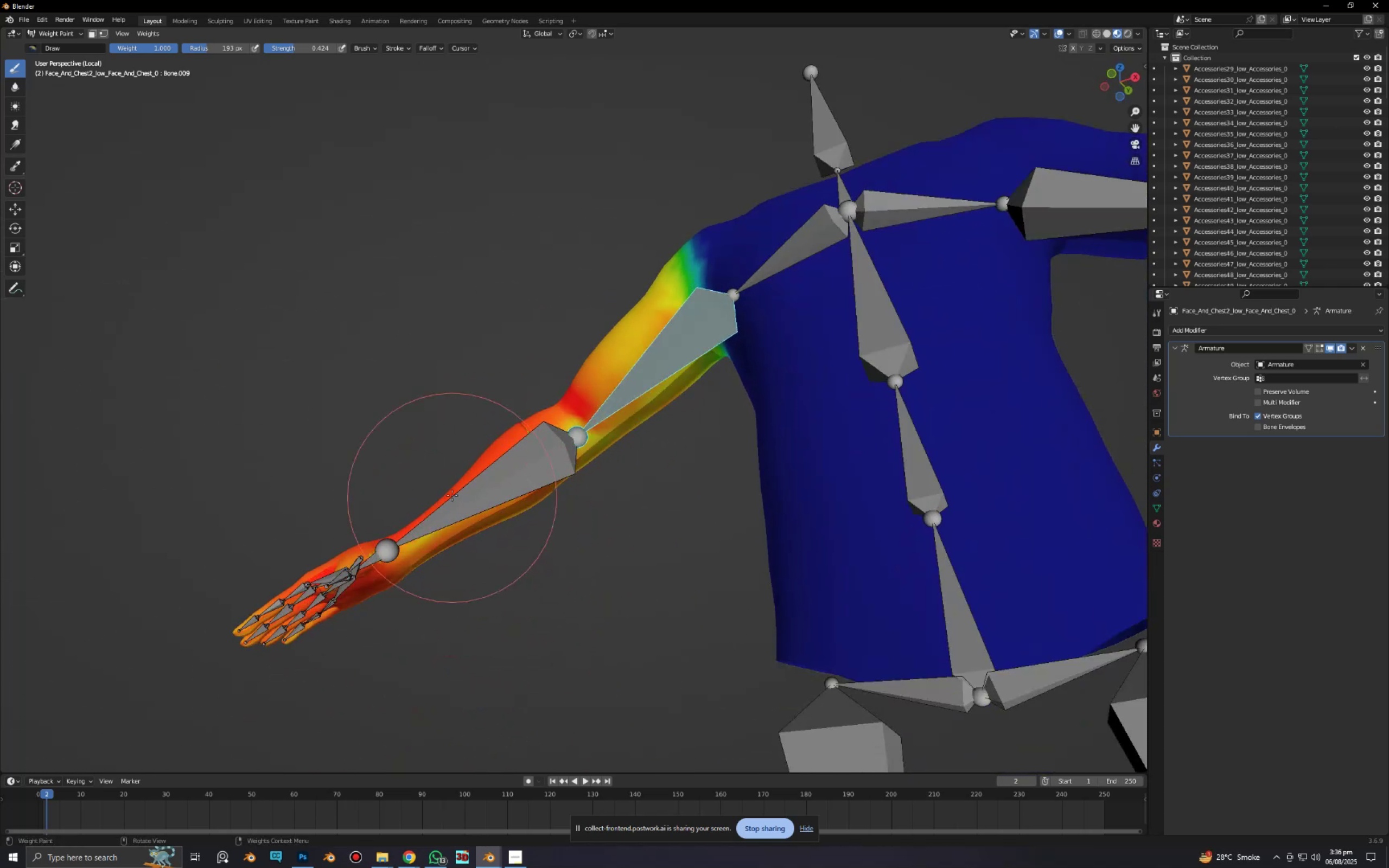 
left_click_drag(start_coordinate=[451, 497], to_coordinate=[427, 585])
 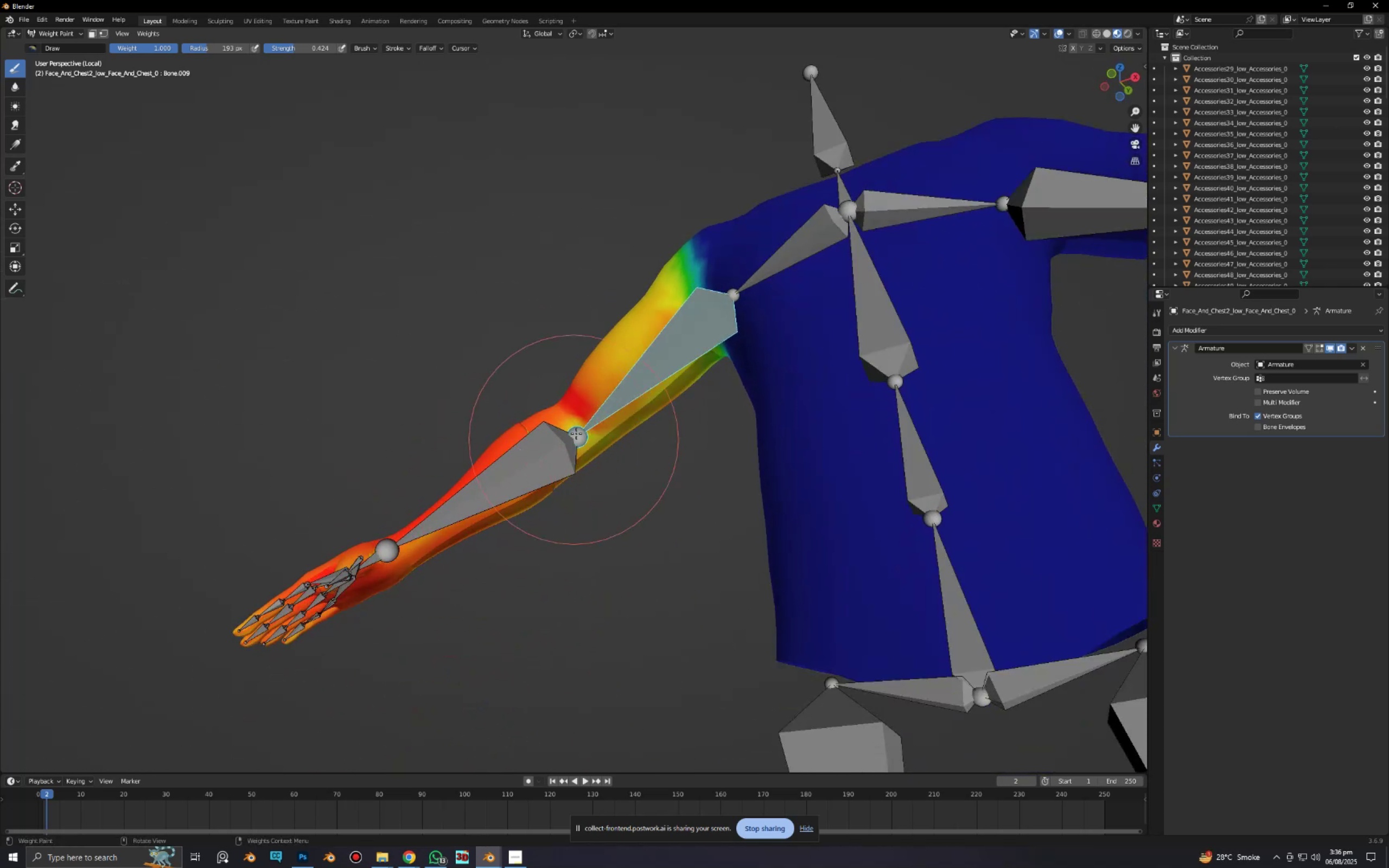 
left_click_drag(start_coordinate=[576, 431], to_coordinate=[581, 505])
 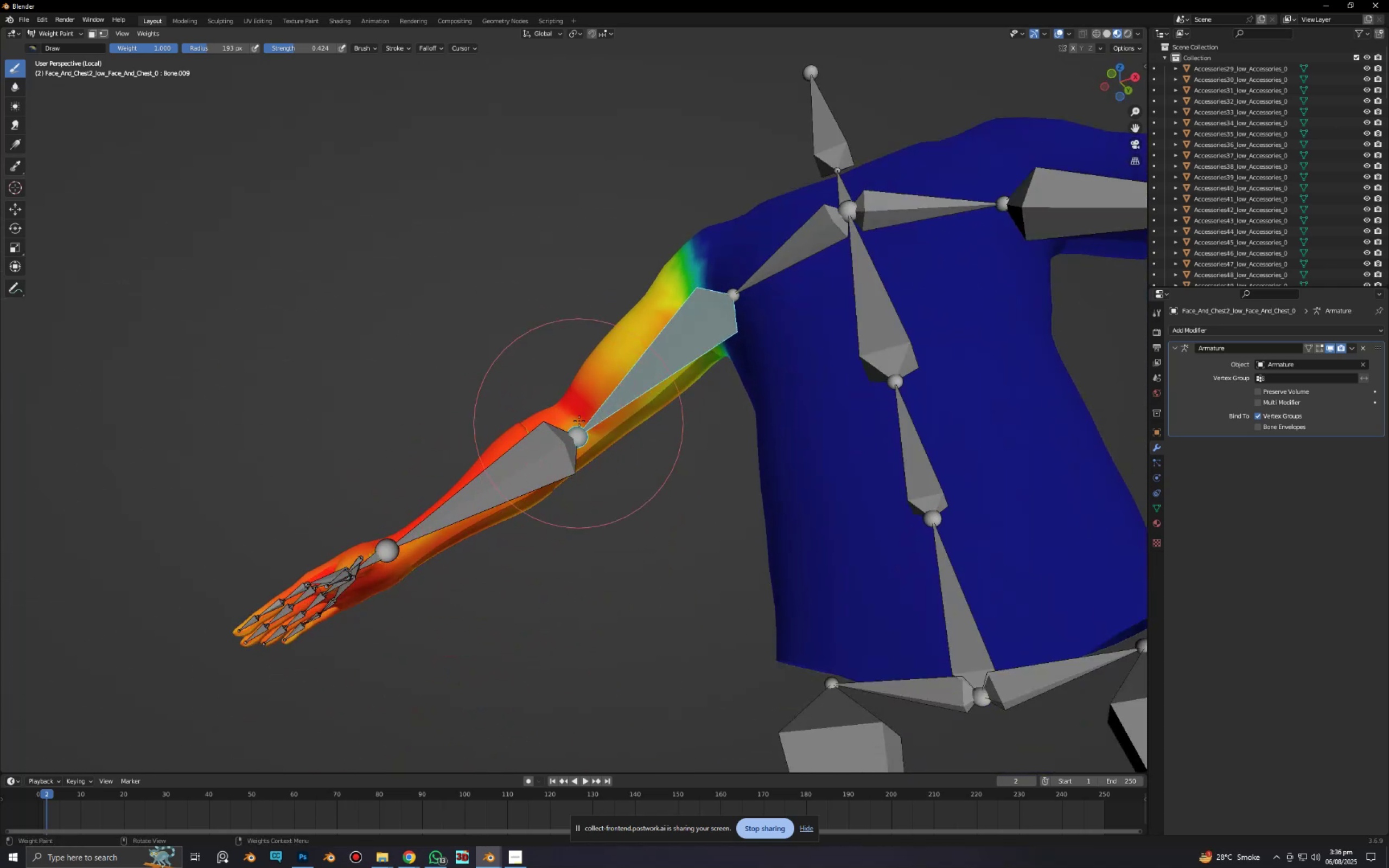 
left_click_drag(start_coordinate=[579, 421], to_coordinate=[574, 571])
 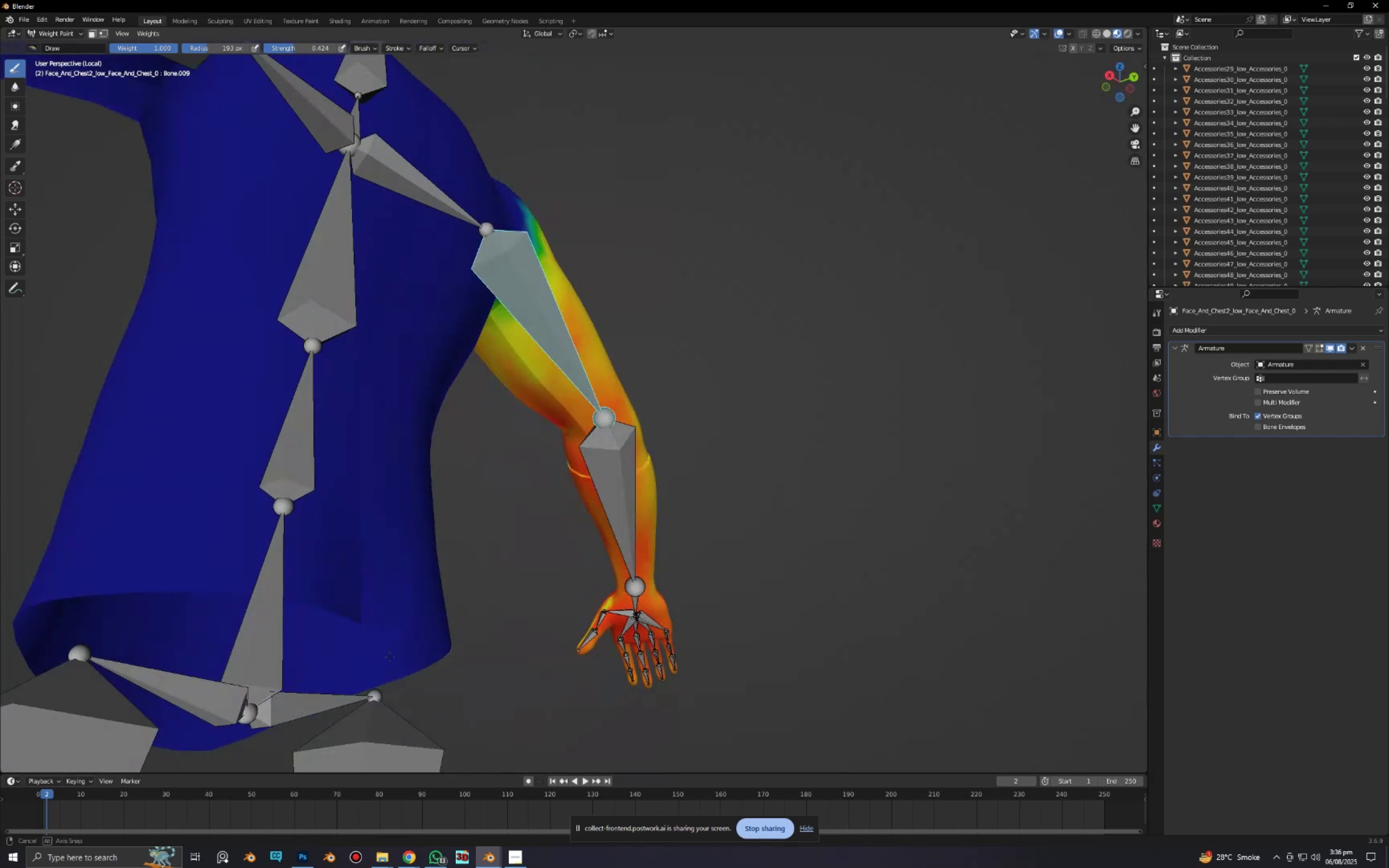 
scroll: coordinate [635, 502], scroll_direction: up, amount: 6.0
 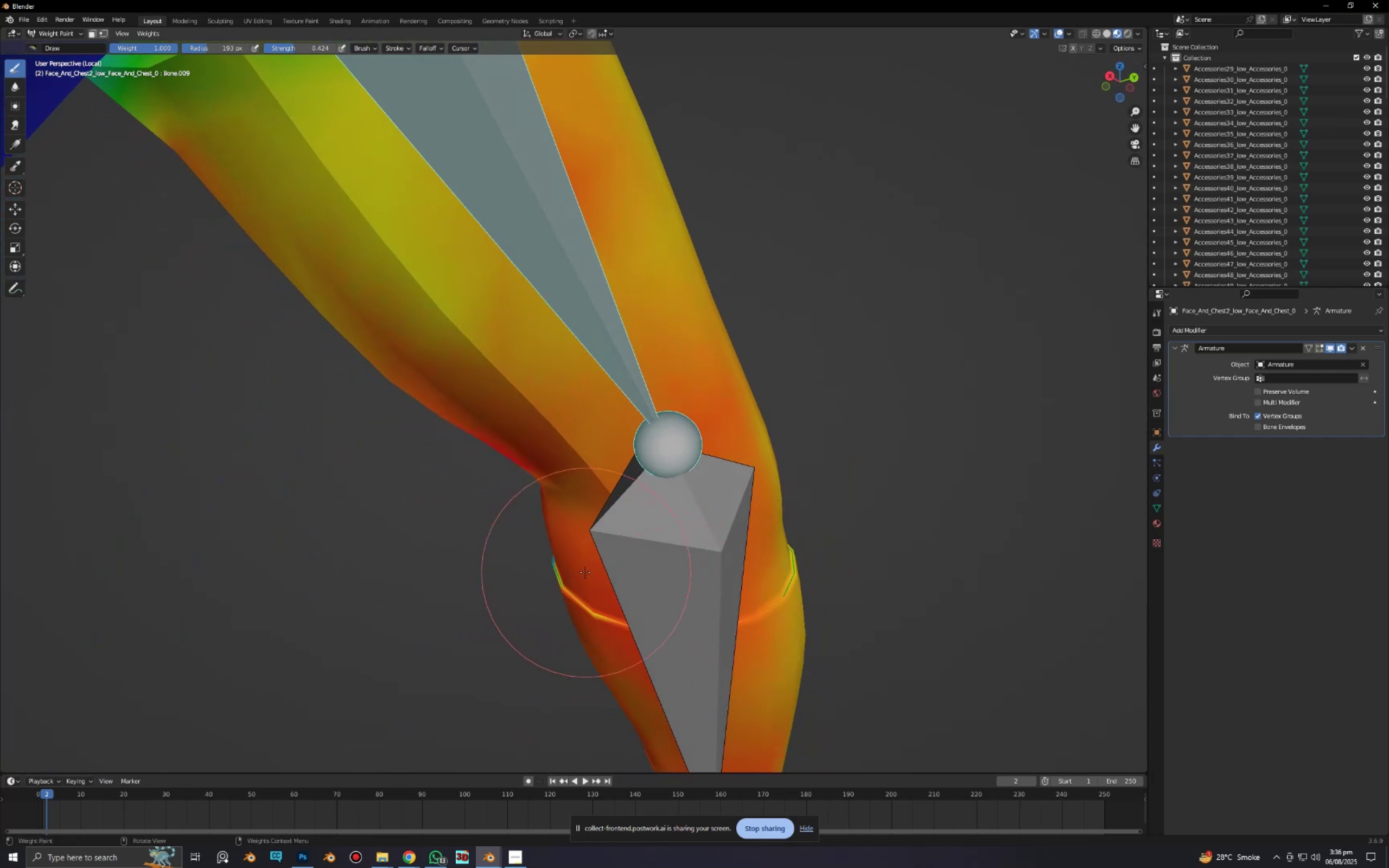 
left_click_drag(start_coordinate=[558, 568], to_coordinate=[554, 568])
 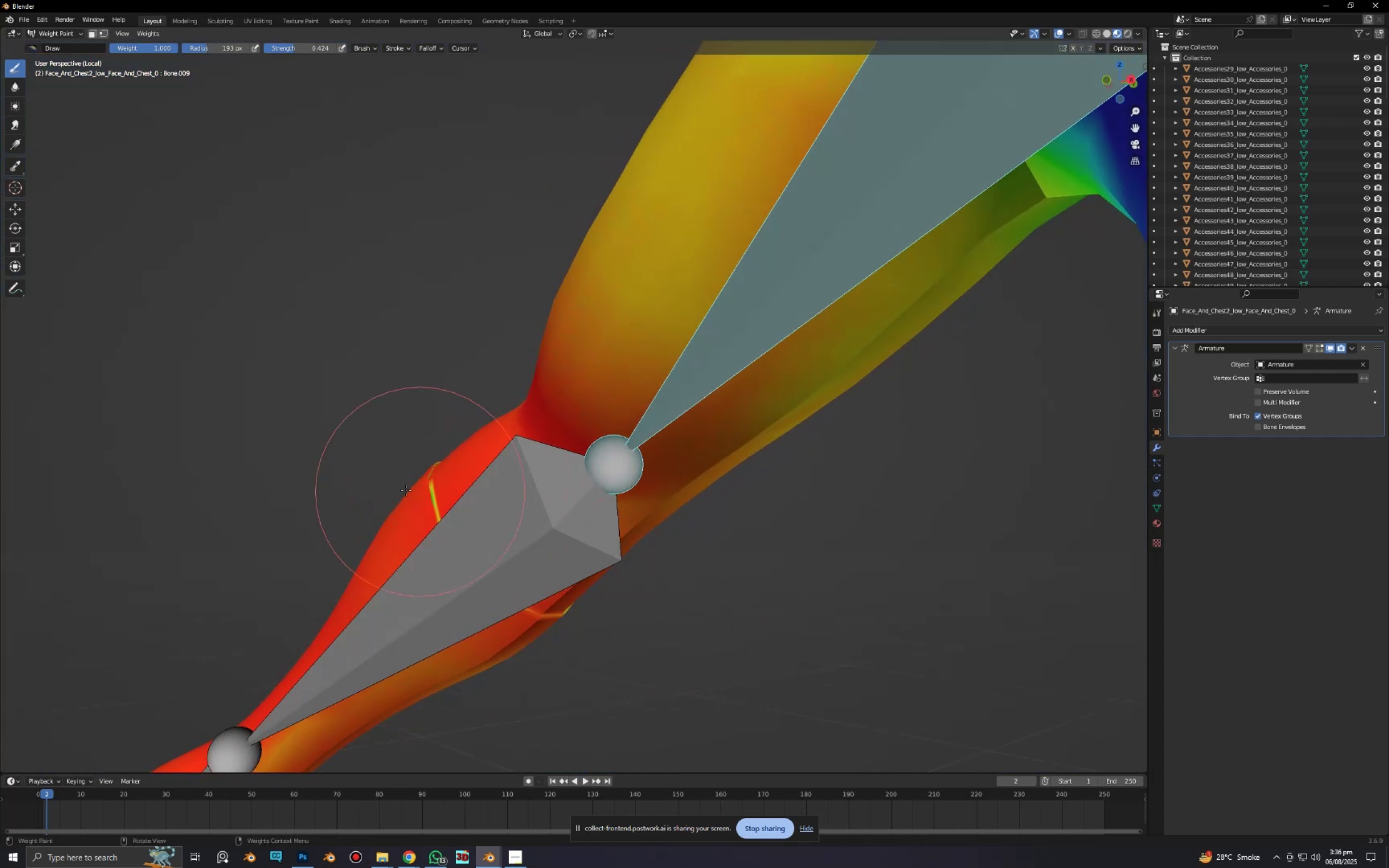 
left_click_drag(start_coordinate=[432, 497], to_coordinate=[454, 551])
 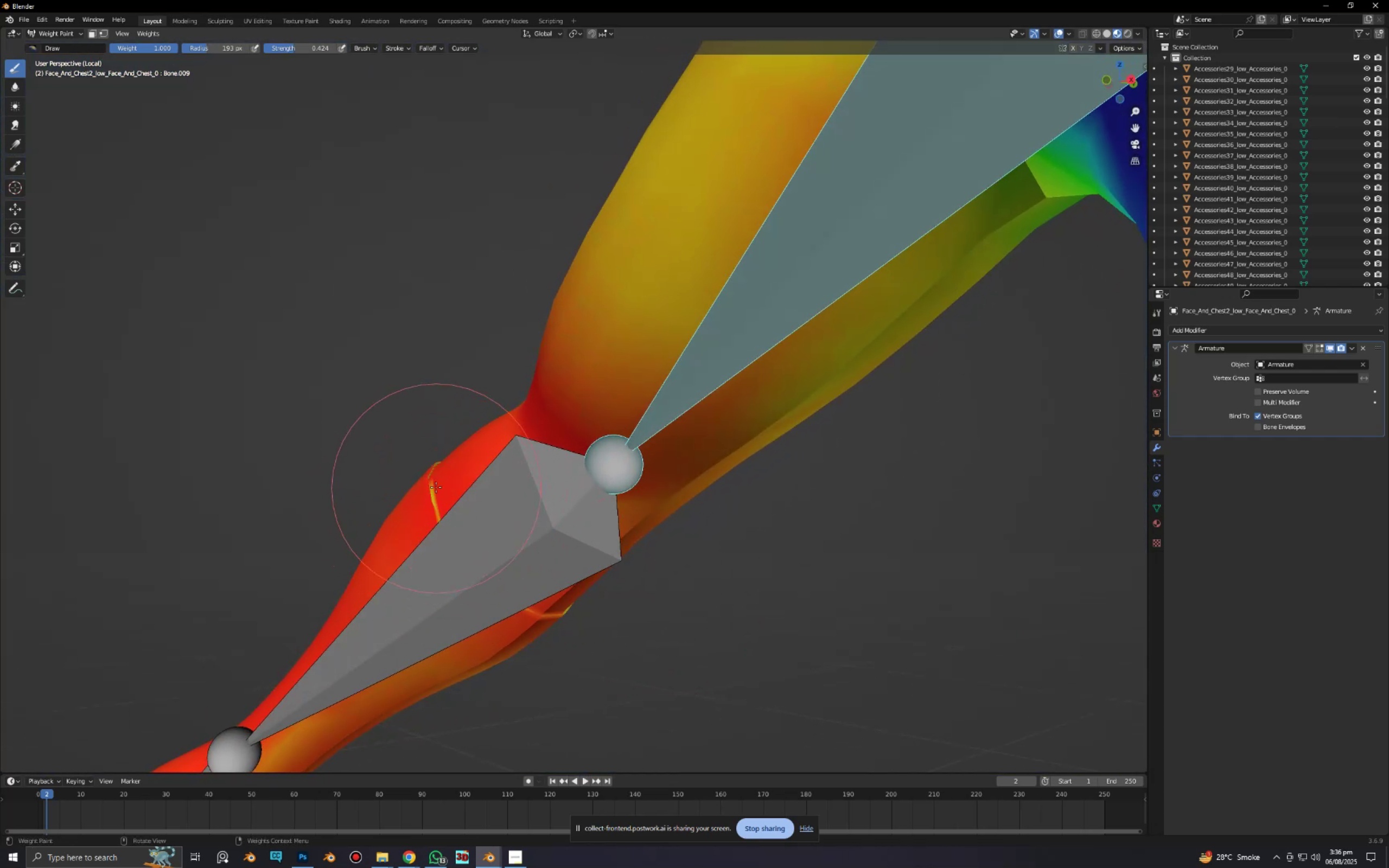 
left_click_drag(start_coordinate=[436, 487], to_coordinate=[458, 560])
 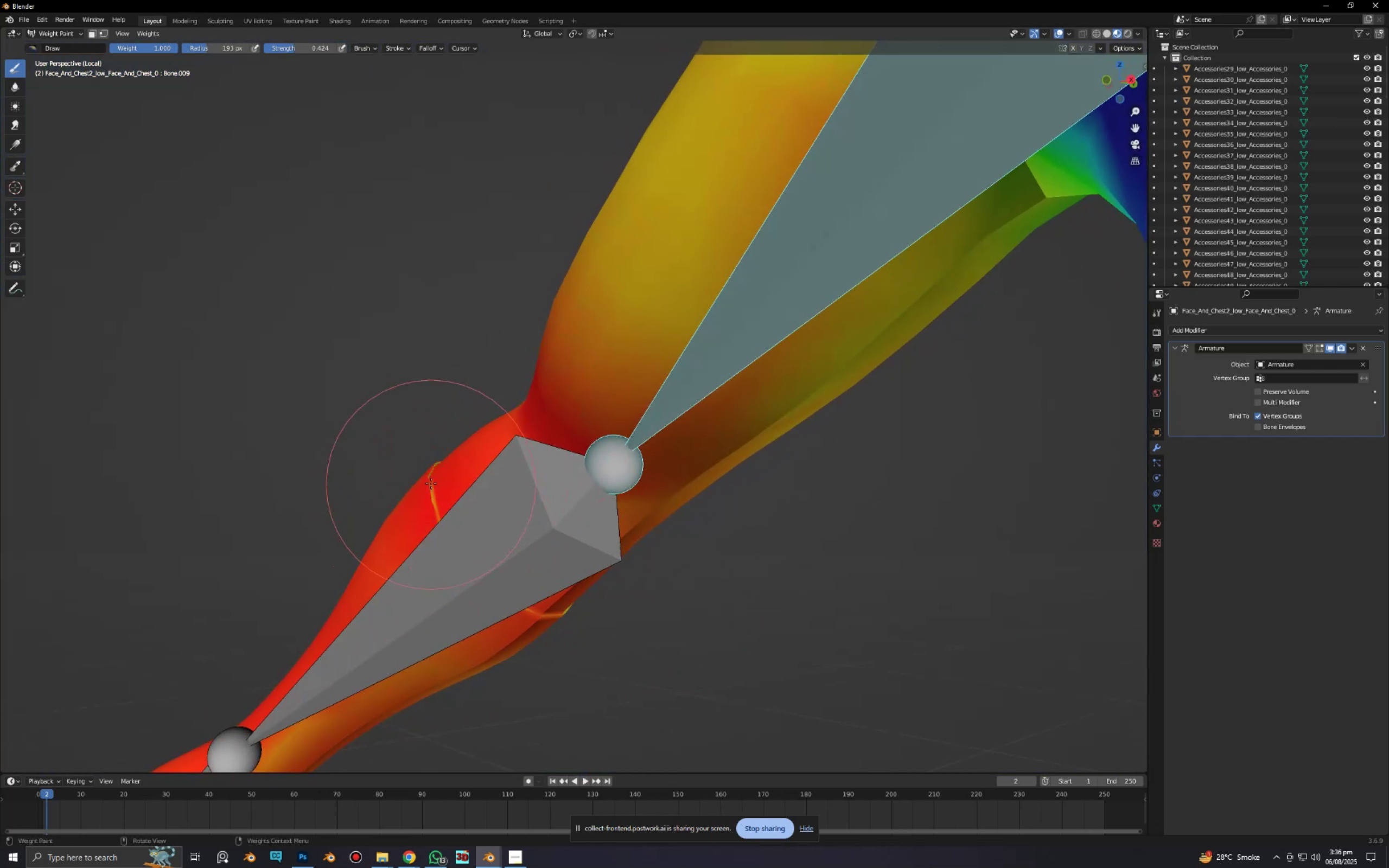 
left_click_drag(start_coordinate=[431, 483], to_coordinate=[447, 531])
 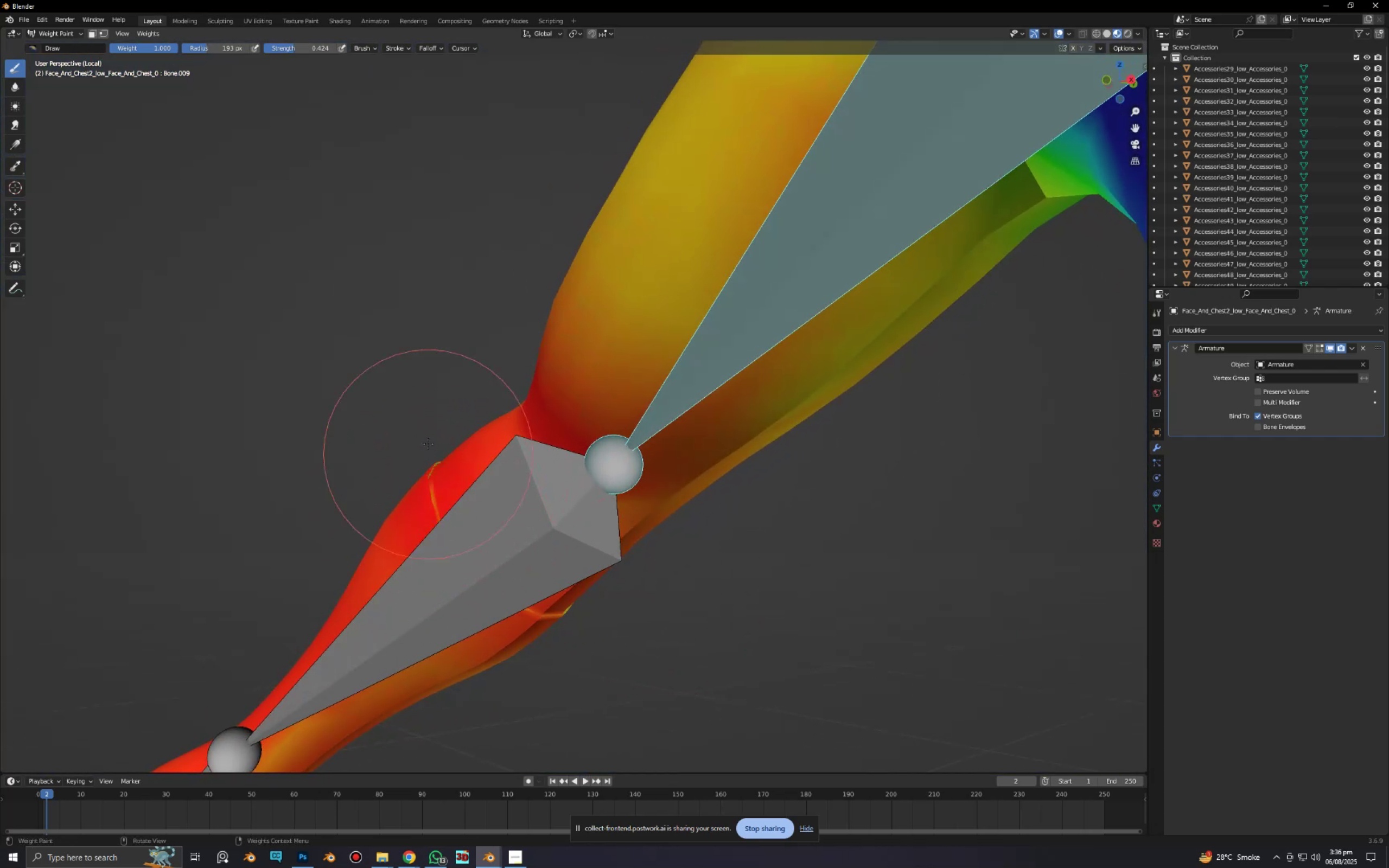 
left_click_drag(start_coordinate=[428, 443], to_coordinate=[453, 514])
 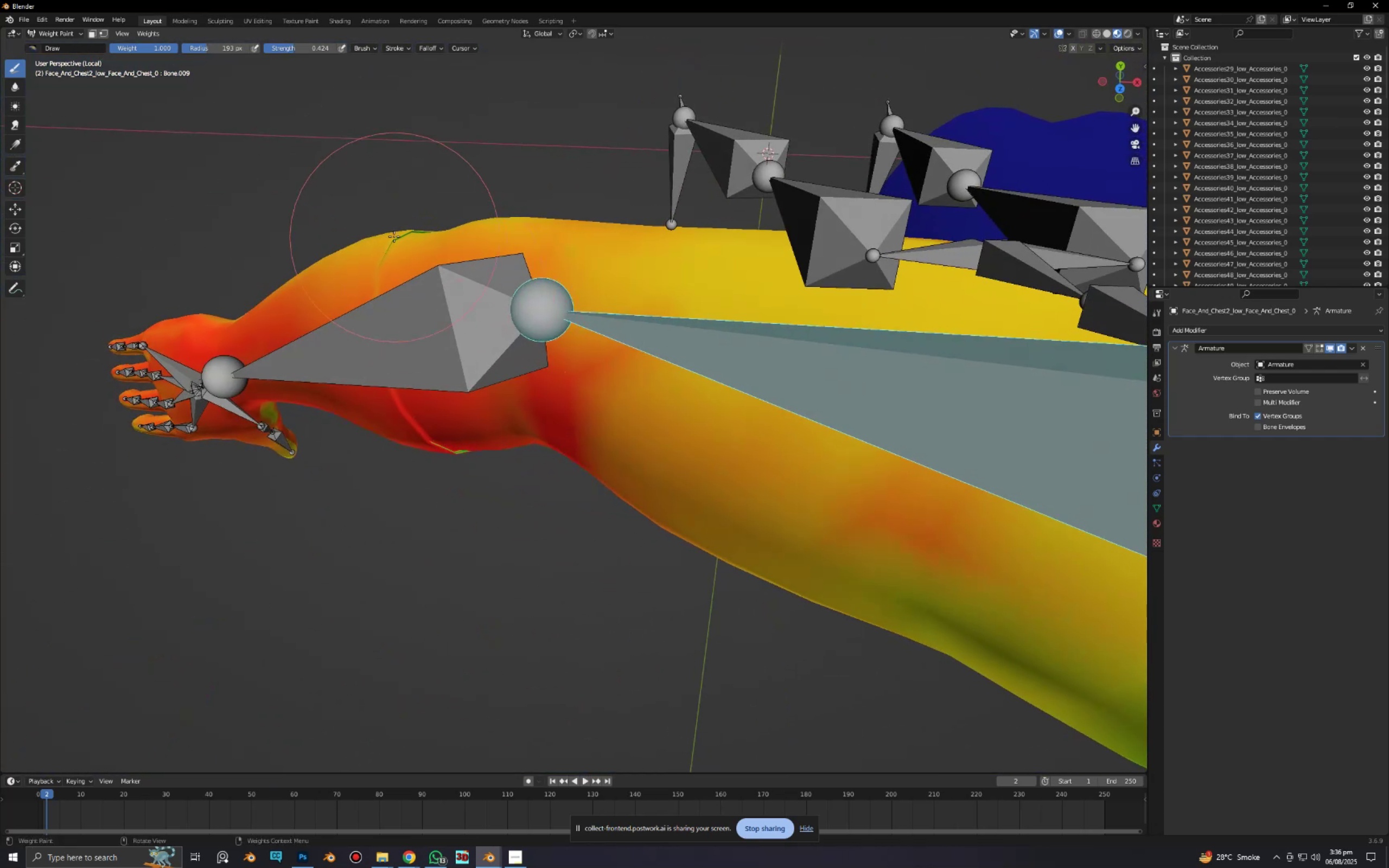 
left_click_drag(start_coordinate=[407, 238], to_coordinate=[467, 217])
 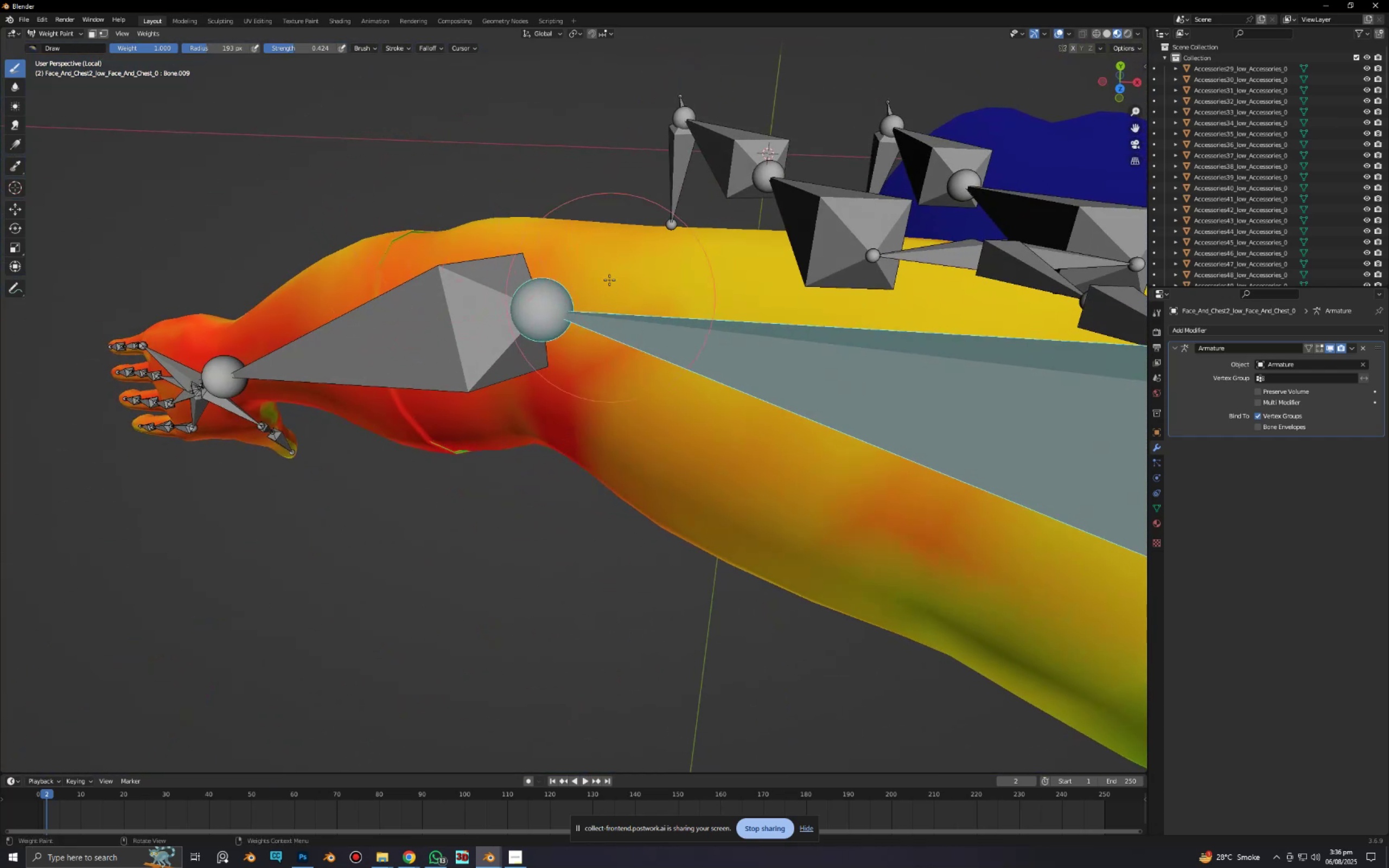 
left_click_drag(start_coordinate=[596, 265], to_coordinate=[587, 501])
 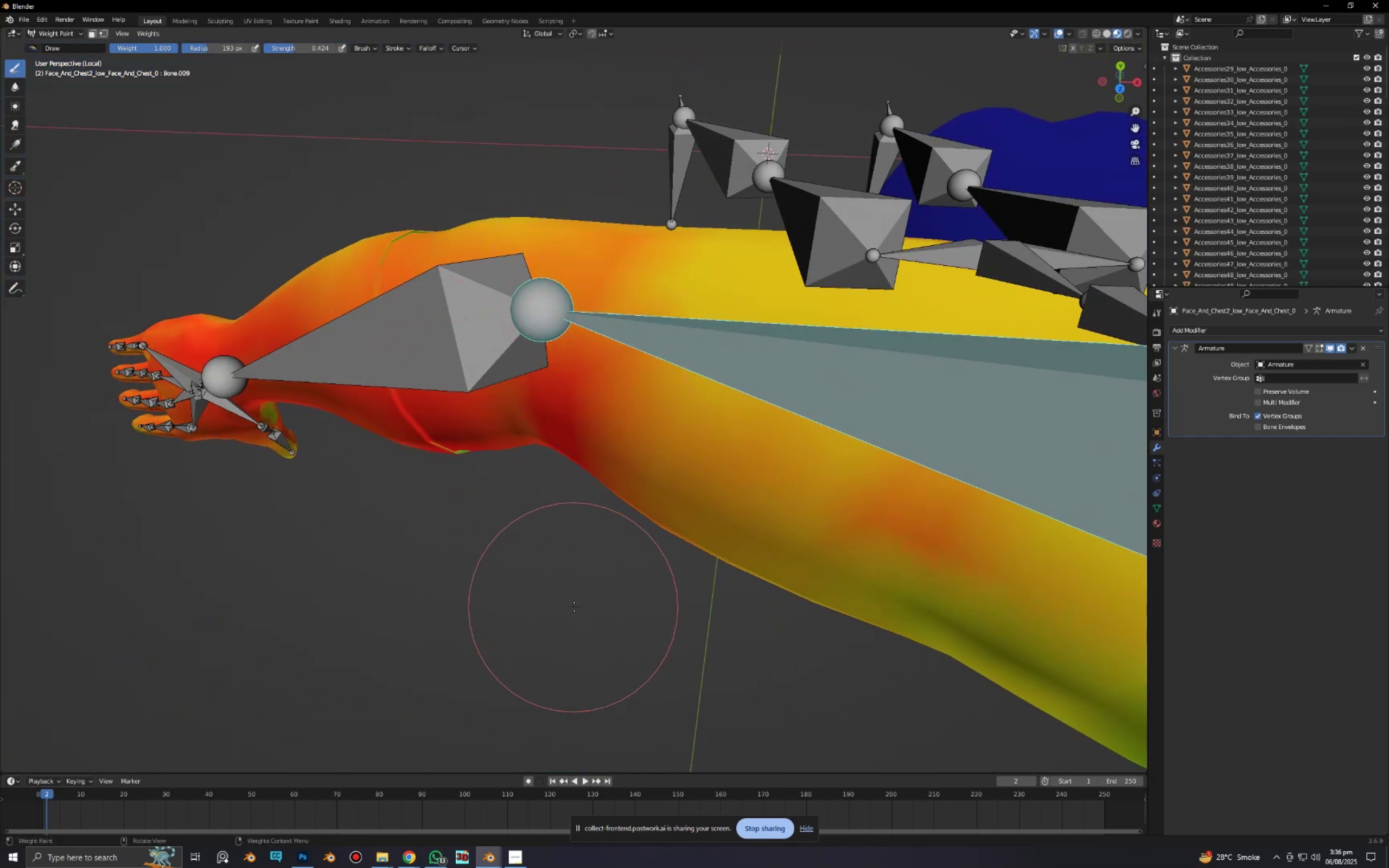 
scroll: coordinate [576, 601], scroll_direction: down, amount: 5.0
 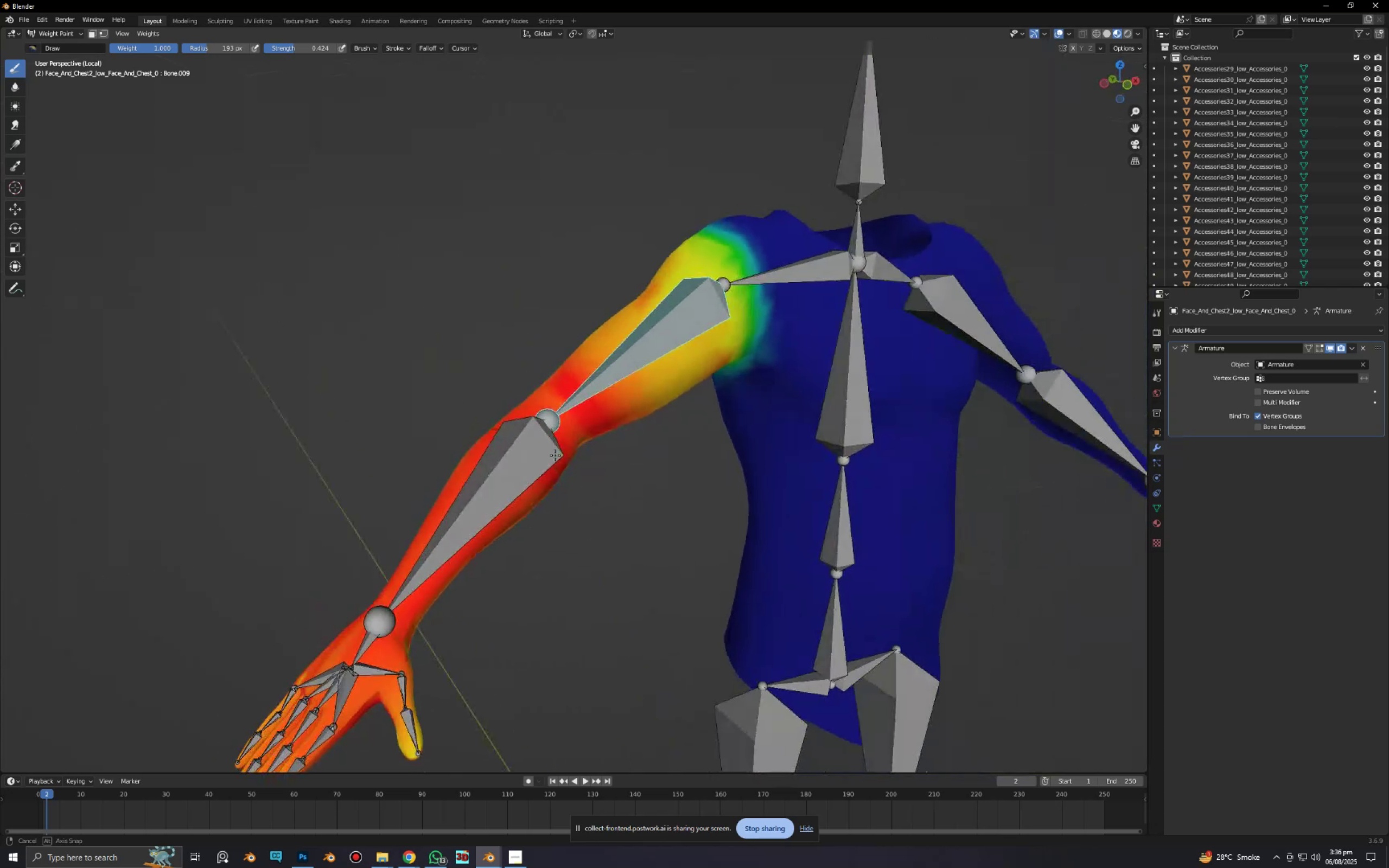 
key(Alt+AltLeft)
 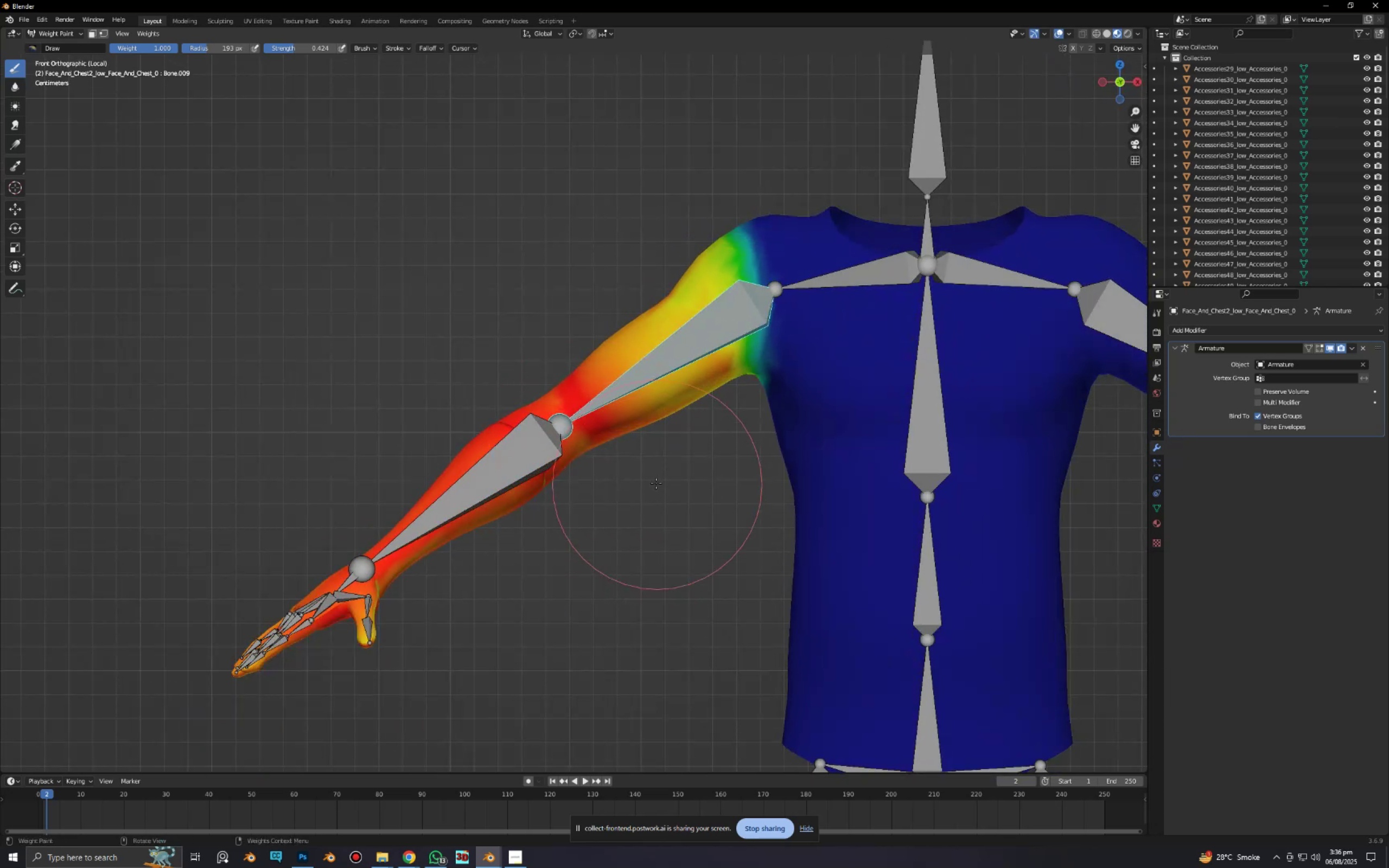 
scroll: coordinate [647, 476], scroll_direction: up, amount: 2.0
 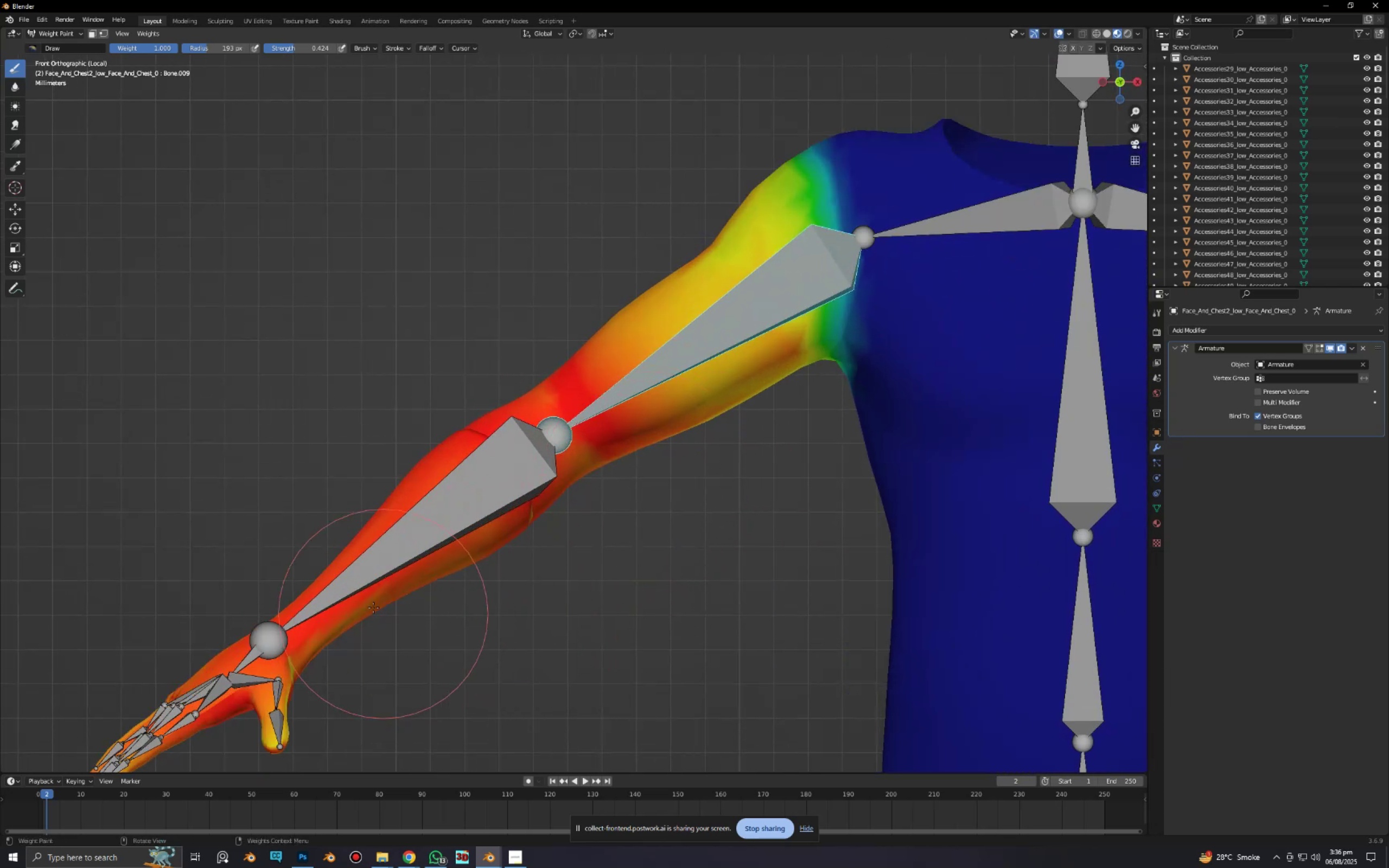 
left_click_drag(start_coordinate=[346, 598], to_coordinate=[282, 707])
 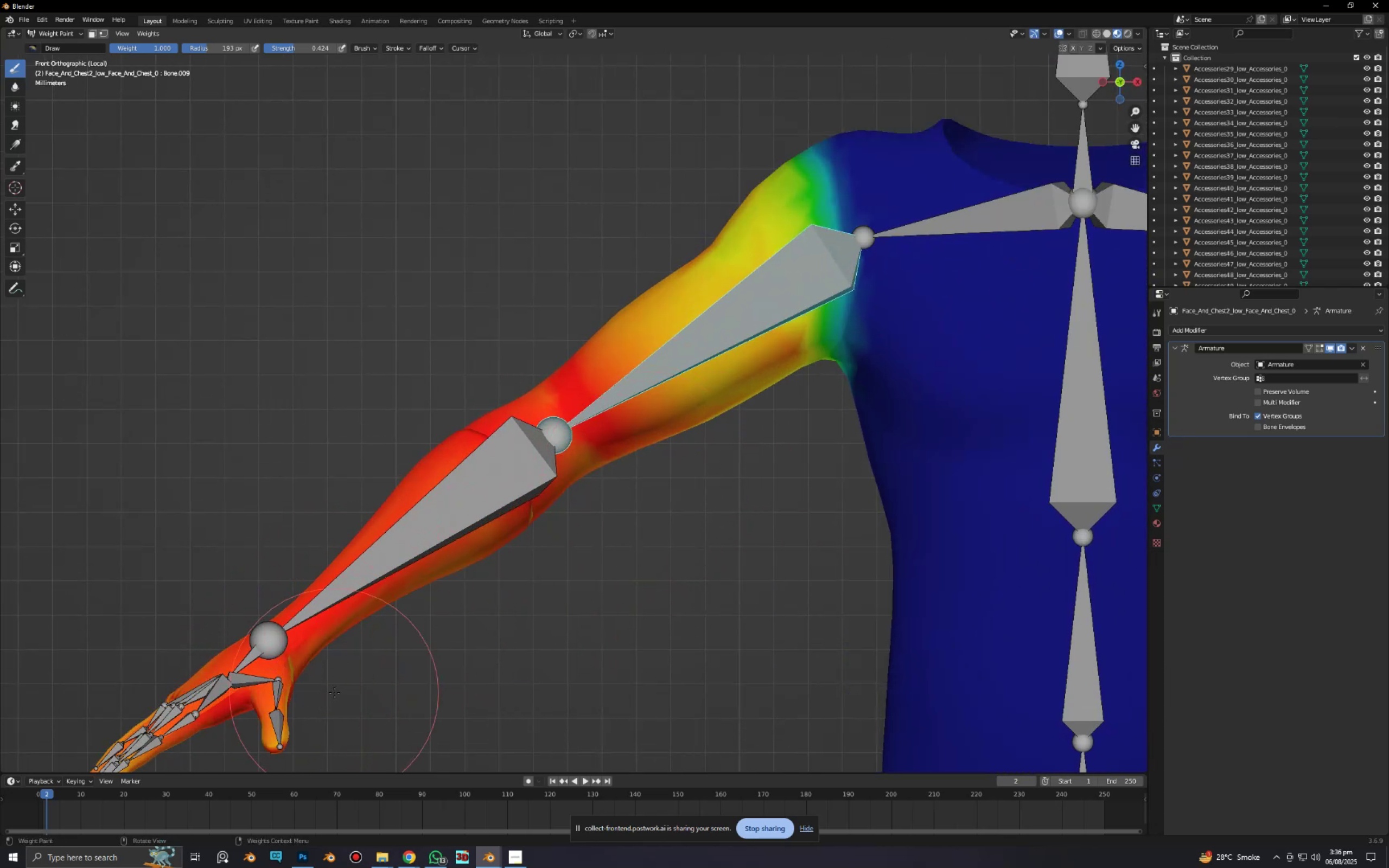 
scroll: coordinate [334, 692], scroll_direction: down, amount: 1.0
 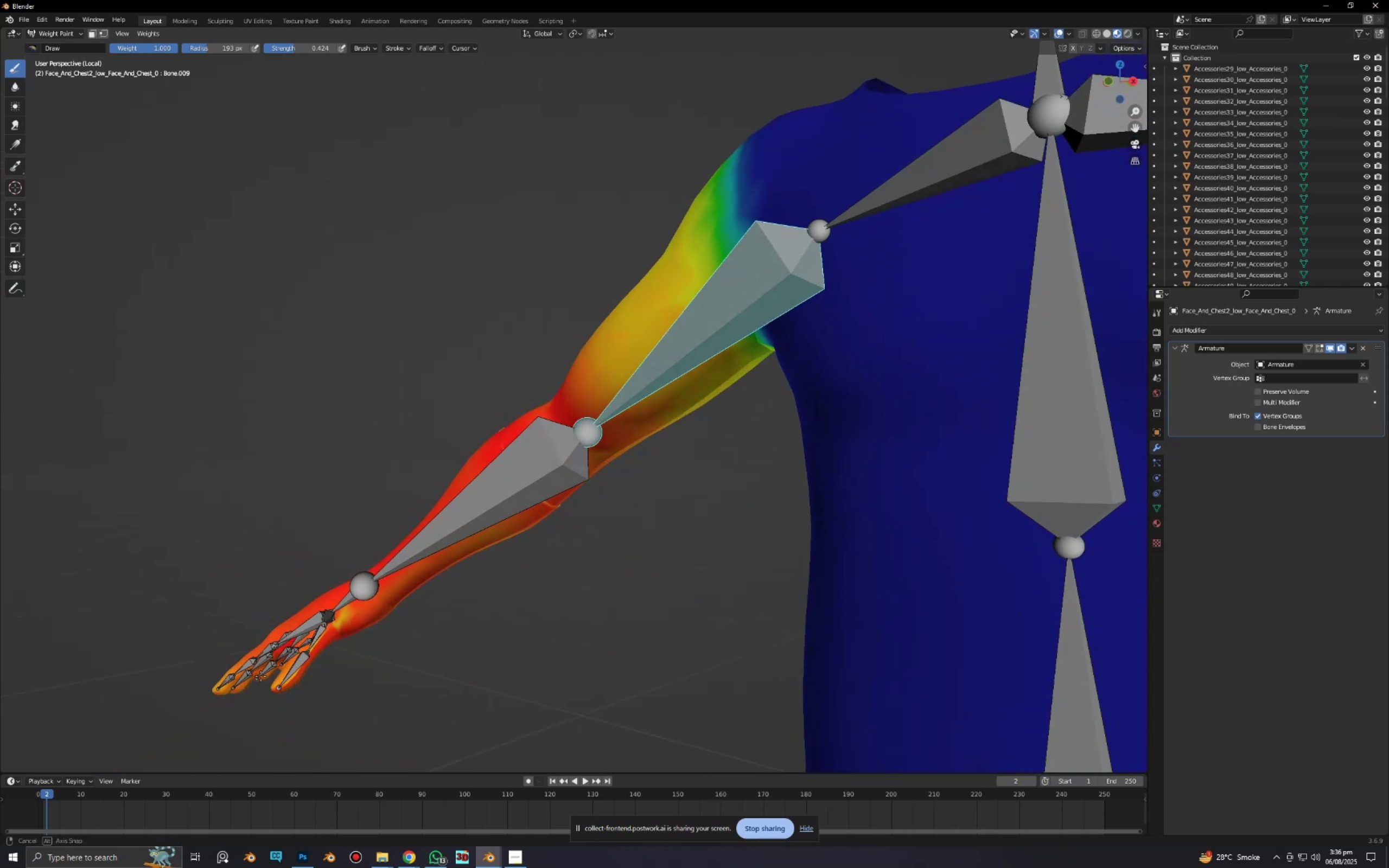 
hold_key(key=ShiftLeft, duration=0.46)
scroll: coordinate [366, 441], scroll_direction: up, amount: 4.0
 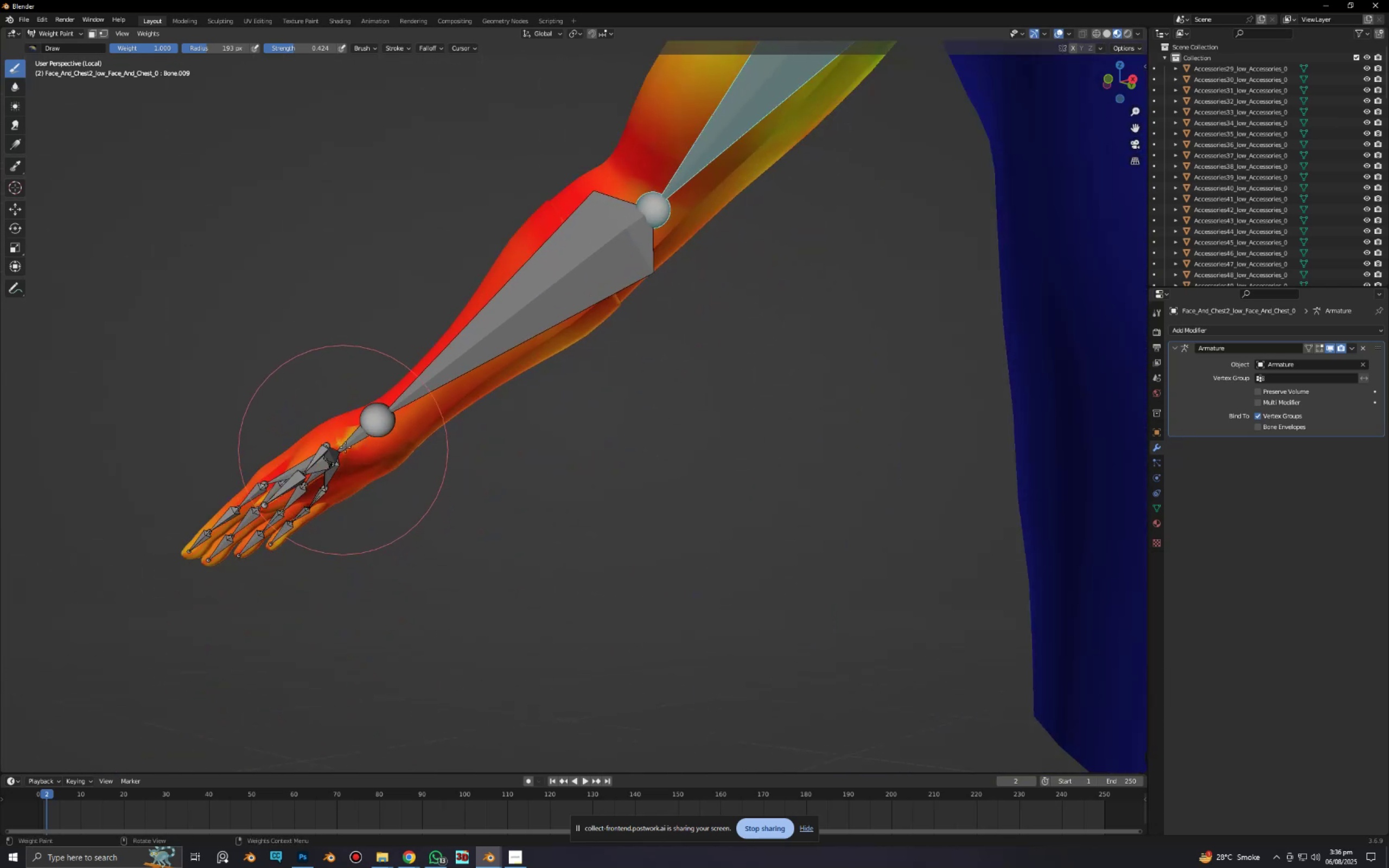 
left_click_drag(start_coordinate=[355, 435], to_coordinate=[569, 383])
 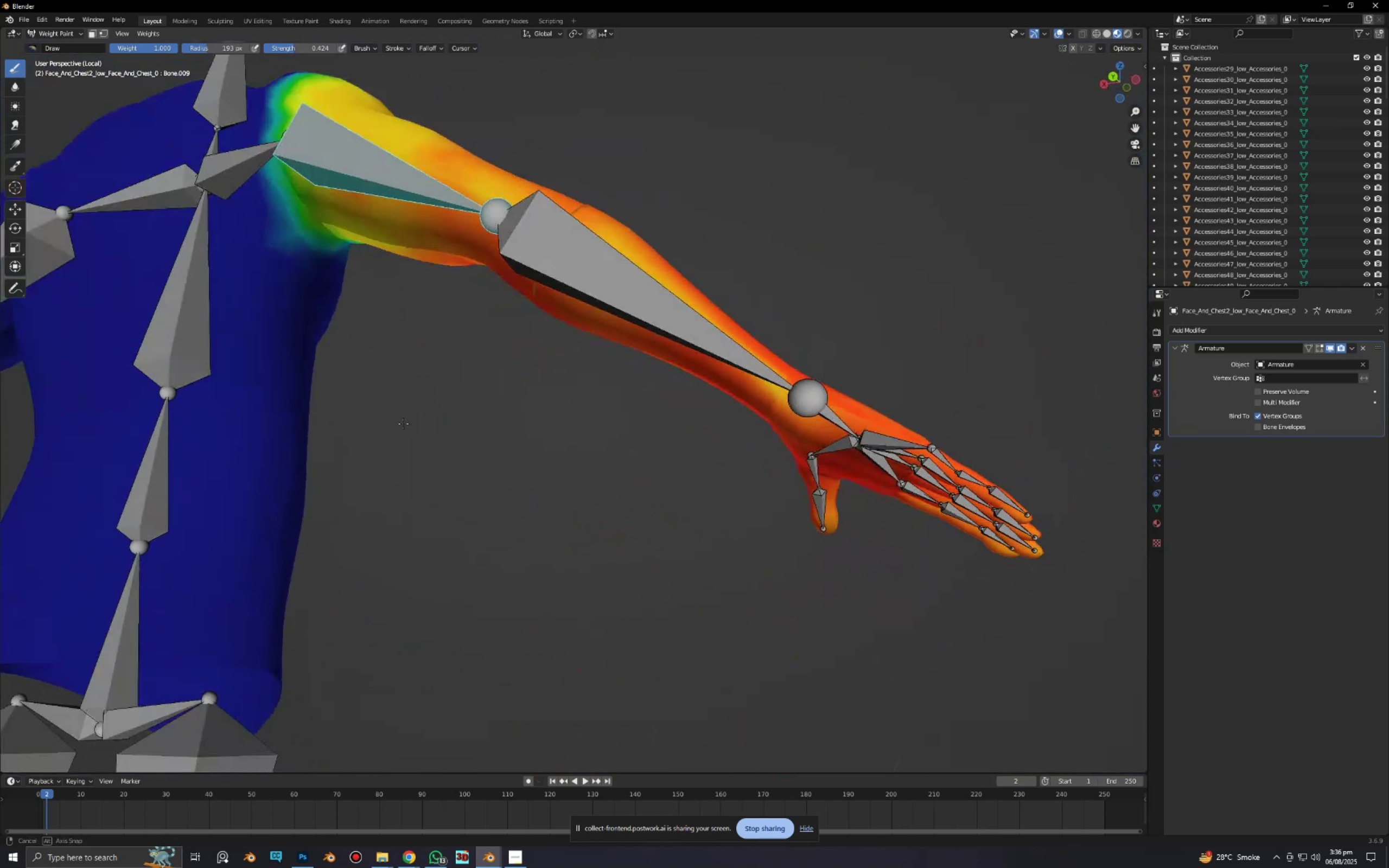 
left_click_drag(start_coordinate=[564, 204], to_coordinate=[384, 190])
 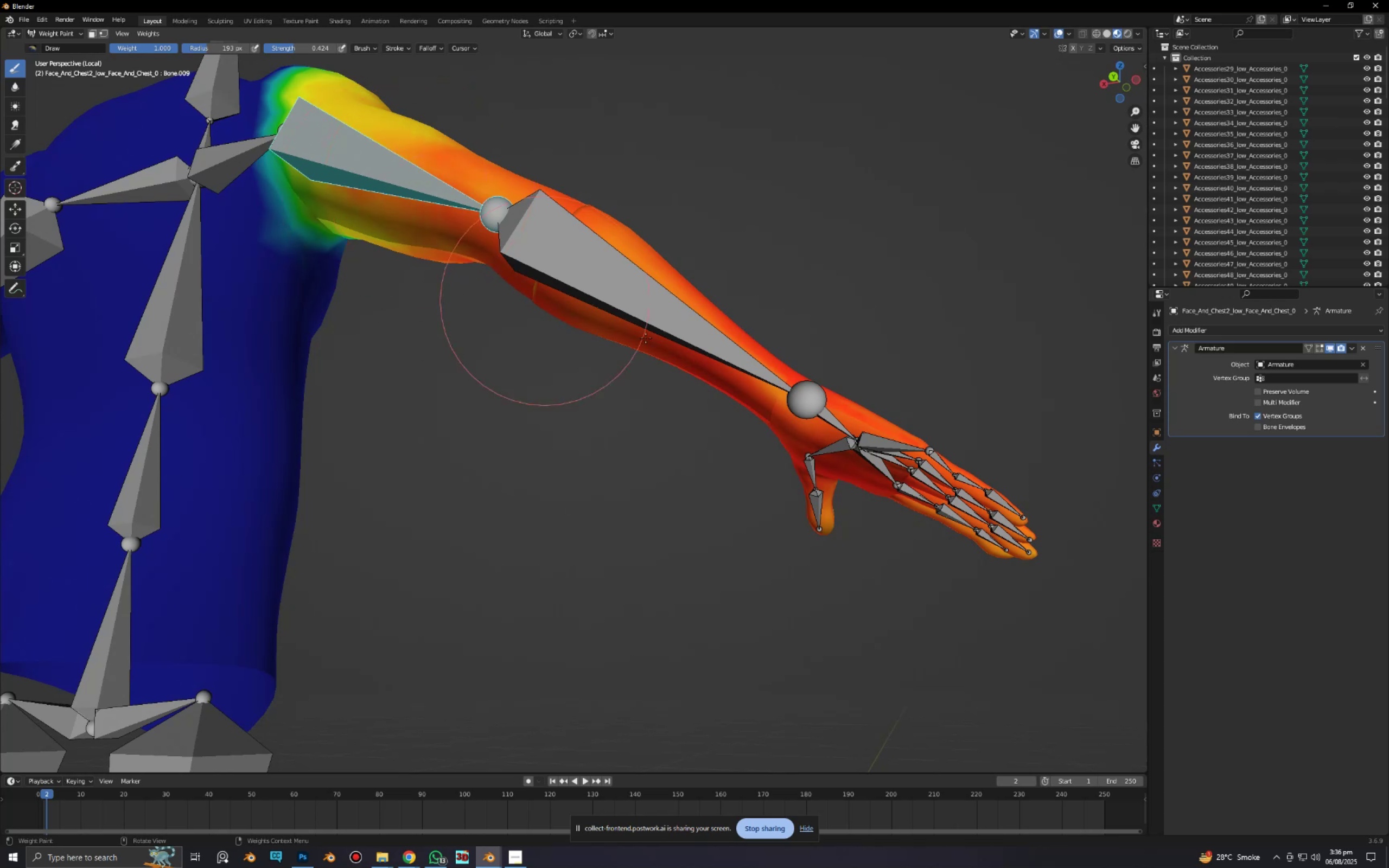 
hold_key(key=ShiftLeft, duration=0.74)
 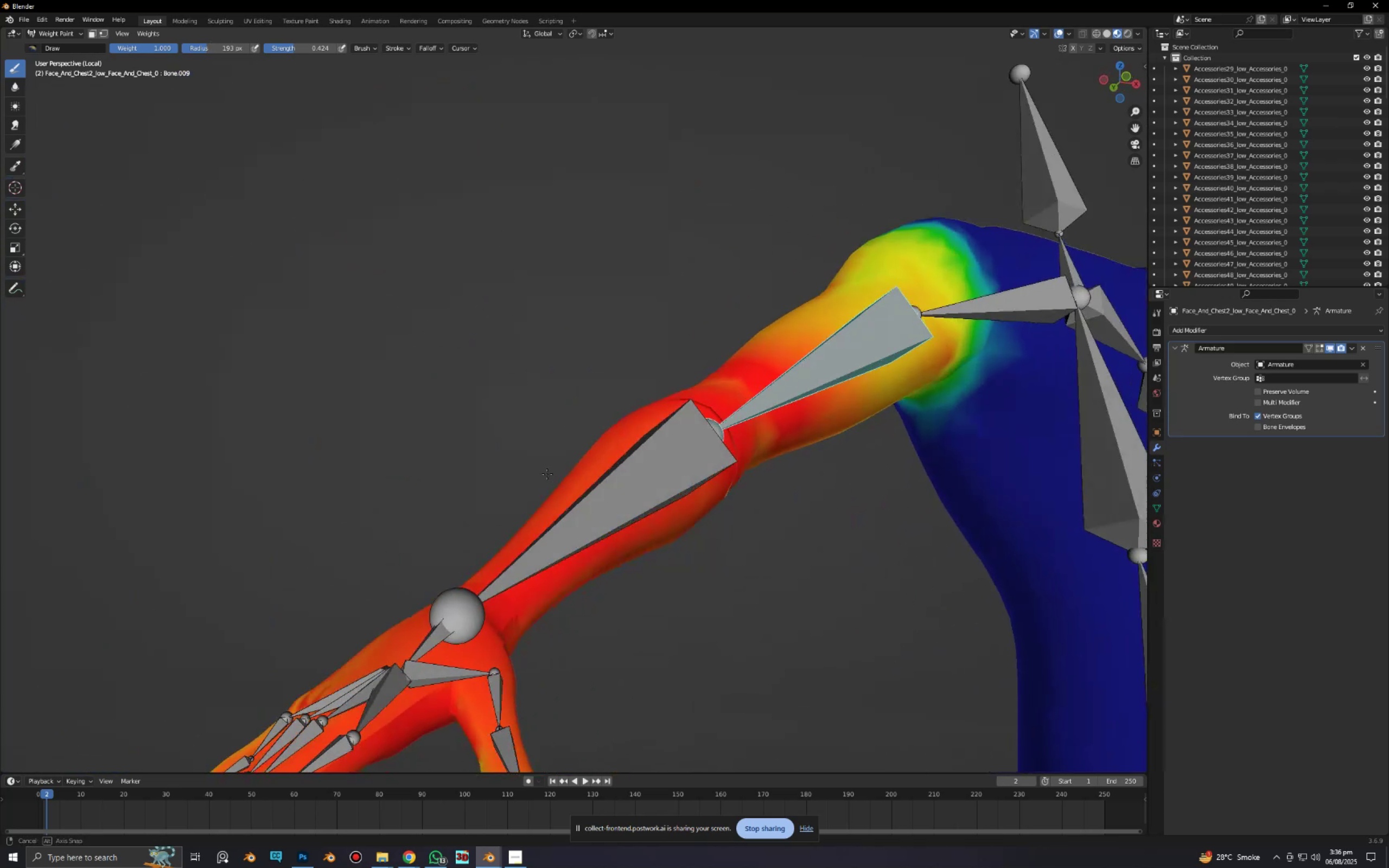 
key(Alt+AltLeft)
 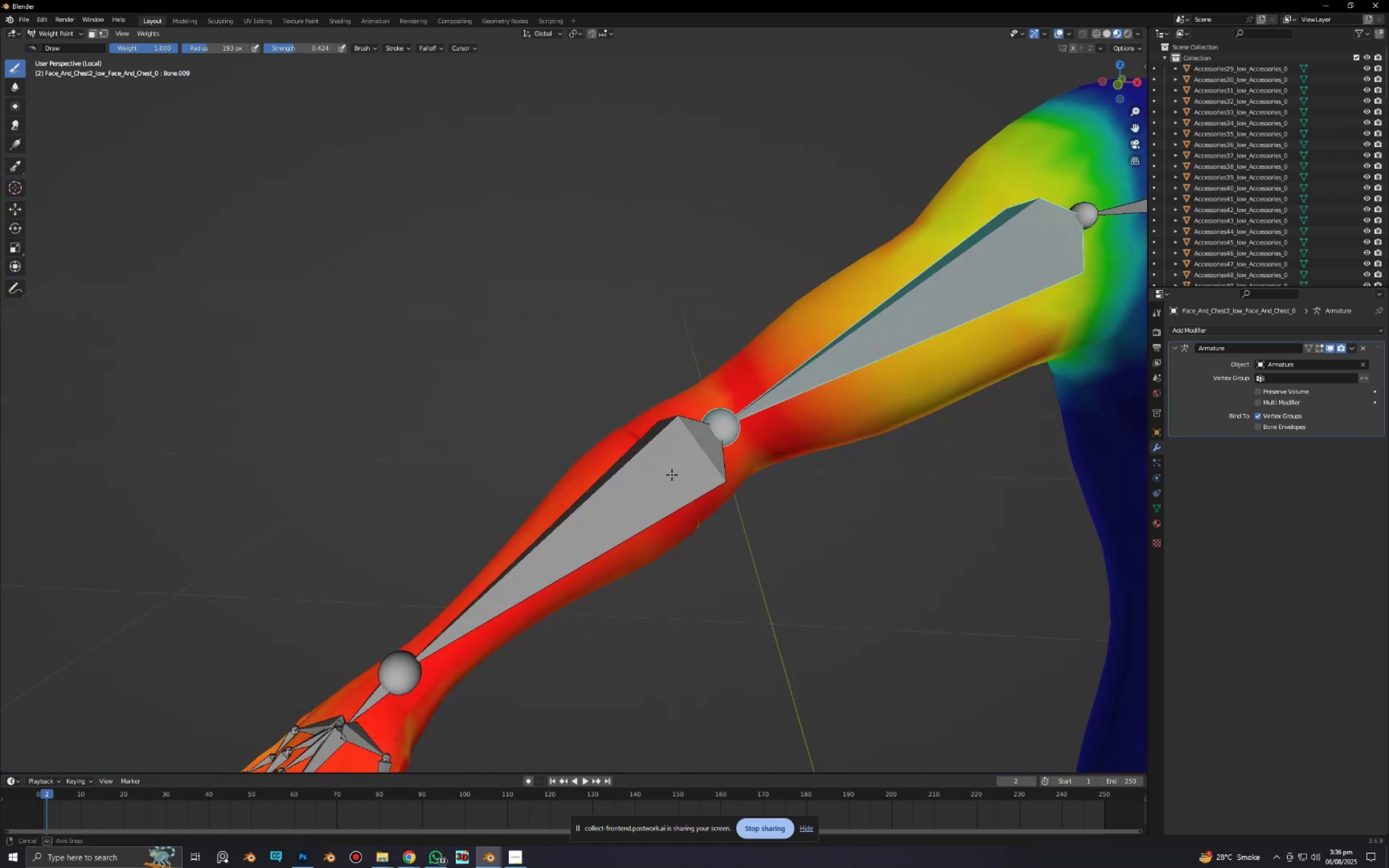 
key(Alt+AltLeft)
 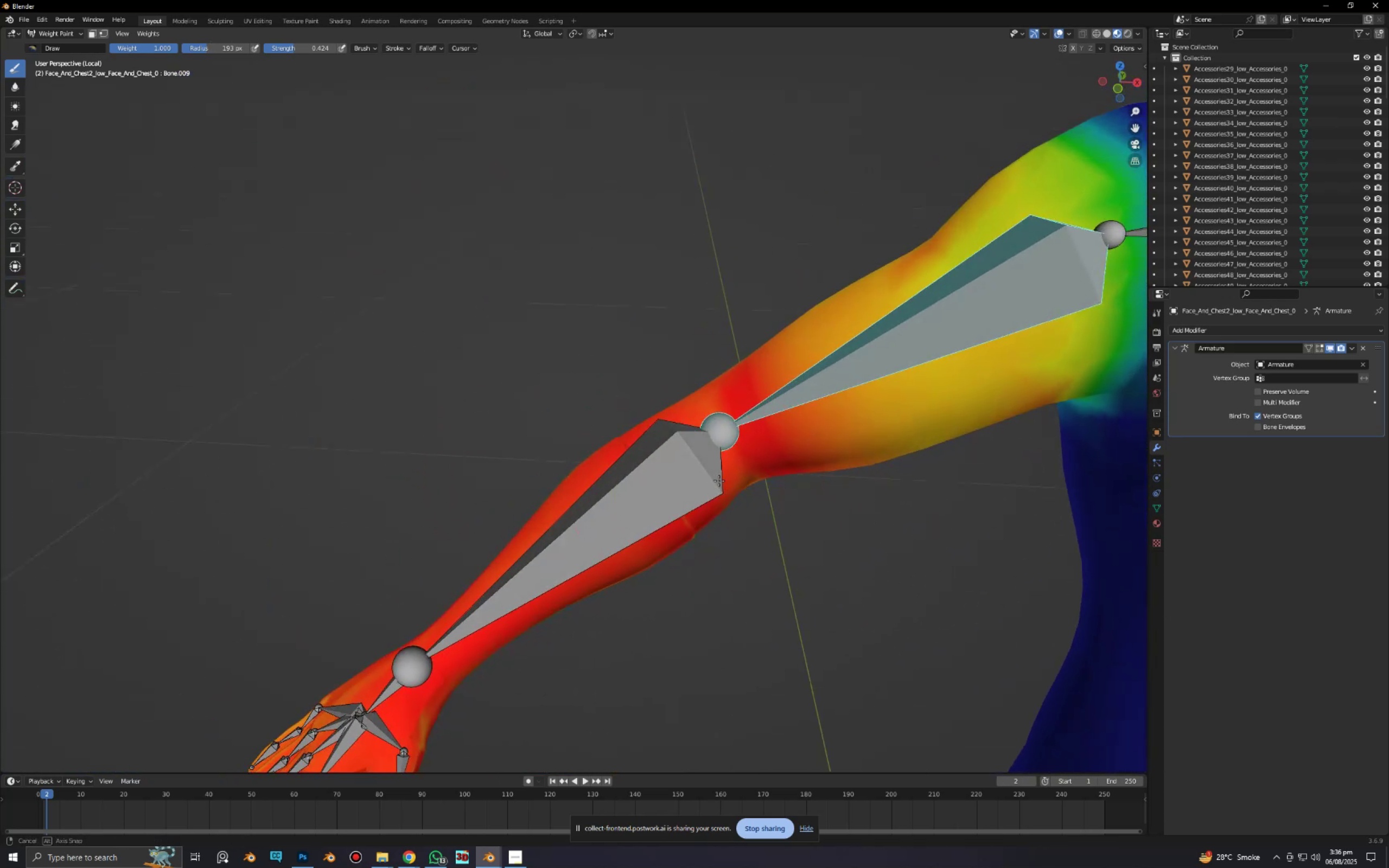 
key(Alt+AltLeft)
 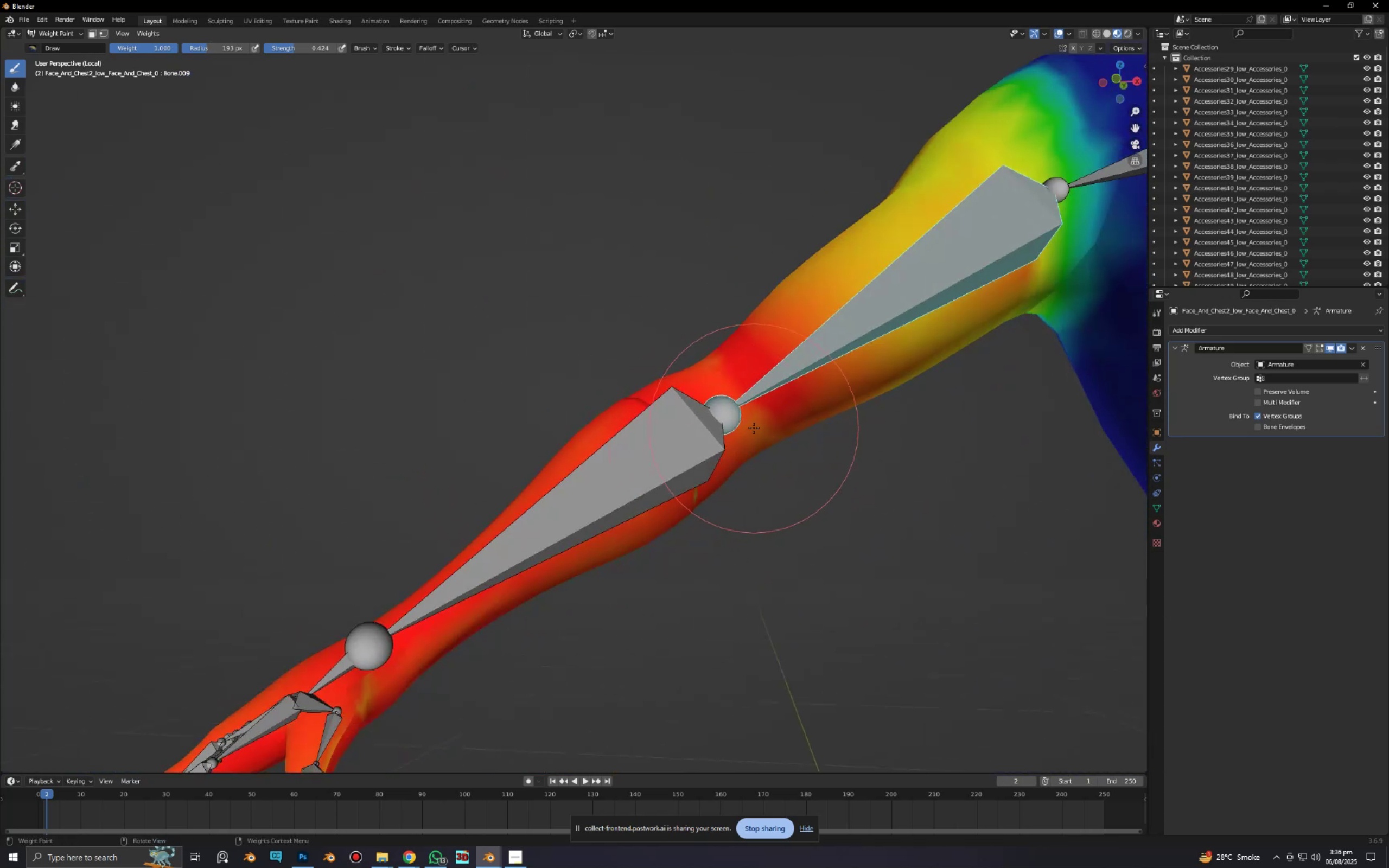 
hold_key(key=AltLeft, duration=0.35)
 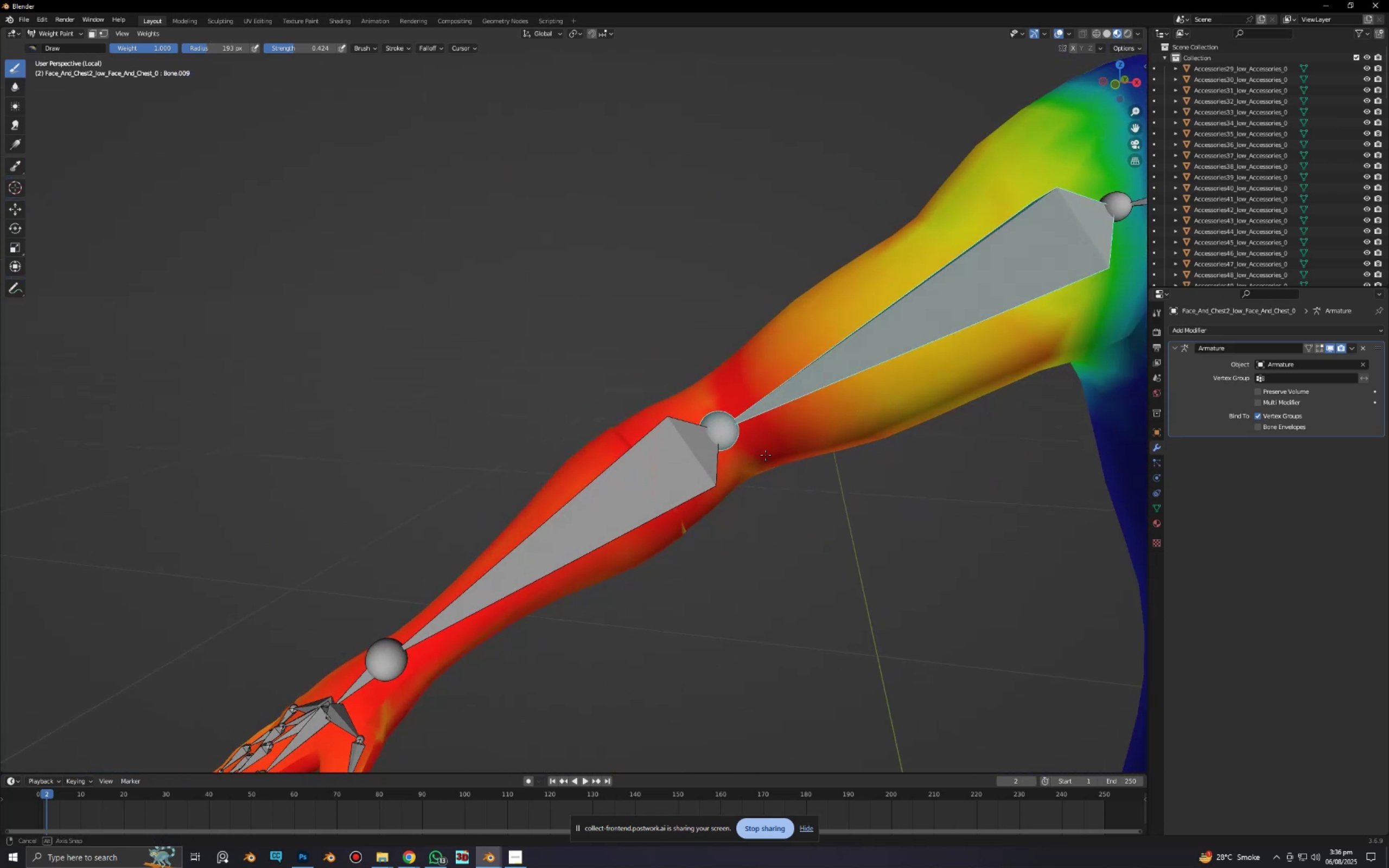 
hold_key(key=AltLeft, duration=0.31)
scroll: coordinate [770, 456], scroll_direction: up, amount: 1.0
 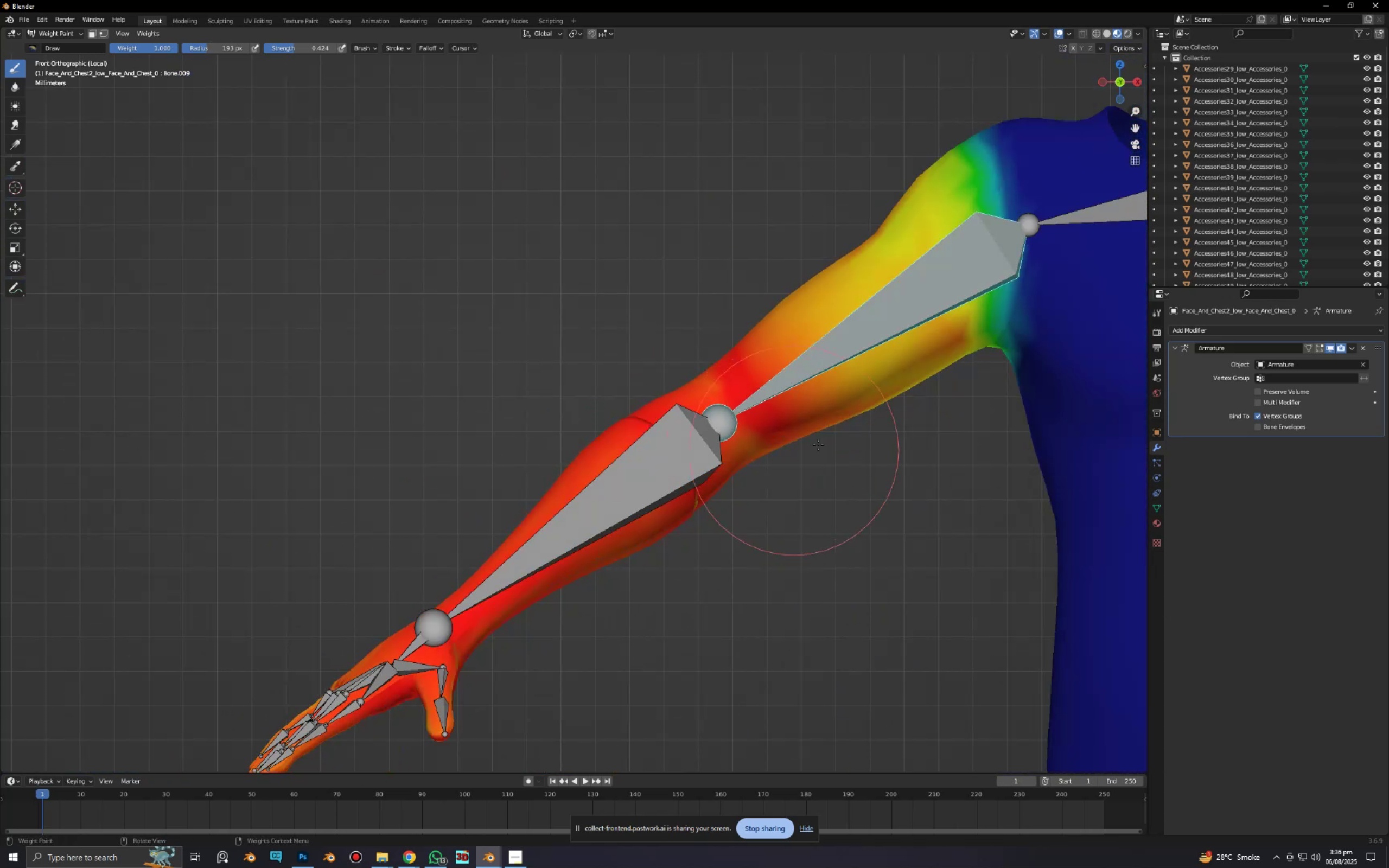 
hold_key(key=ShiftLeft, duration=0.36)
scroll: coordinate [709, 507], scroll_direction: up, amount: 5.0
 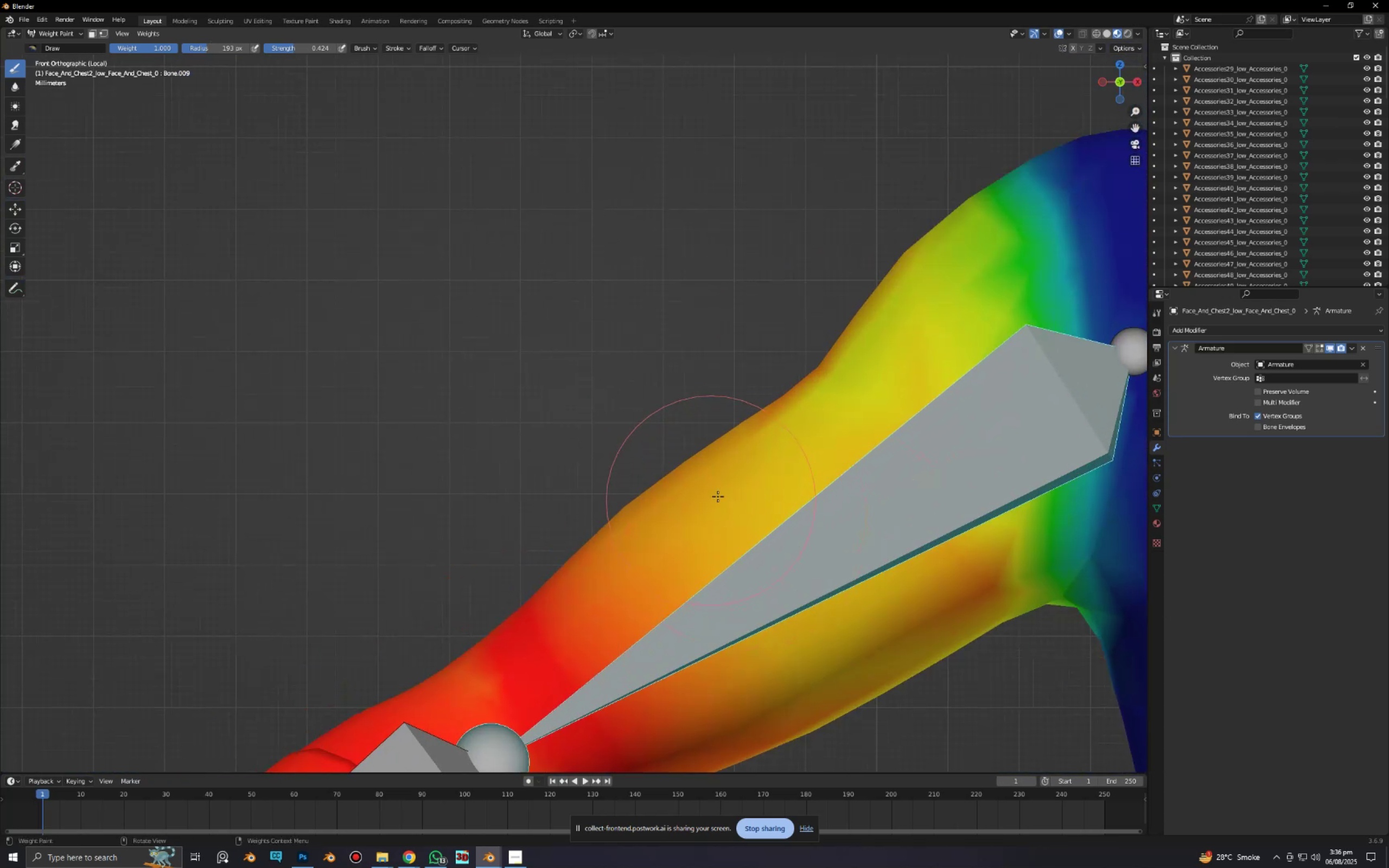 
hold_key(key=ShiftLeft, duration=0.42)
 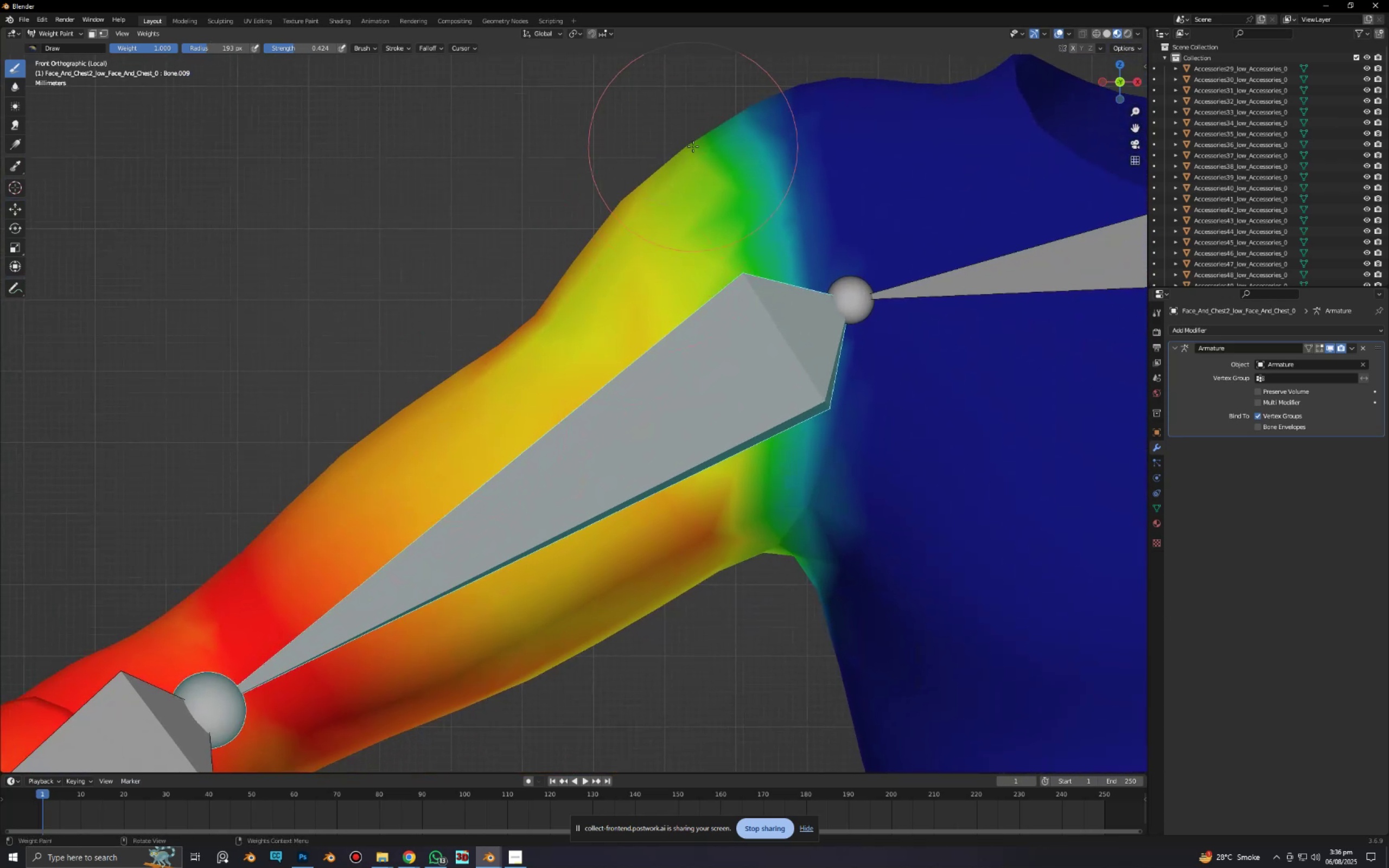 
left_click_drag(start_coordinate=[689, 150], to_coordinate=[591, 666])
 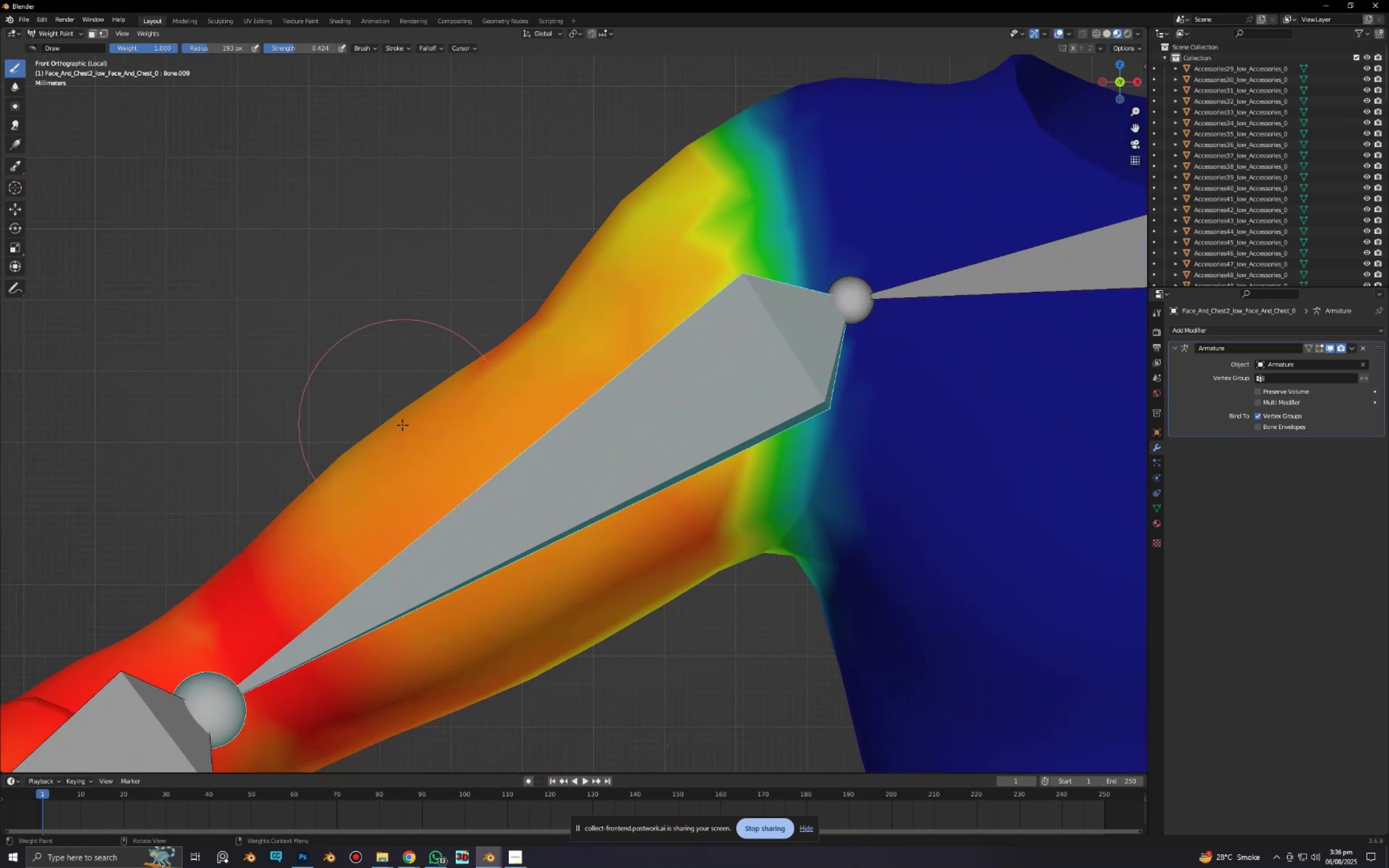 
scroll: coordinate [425, 465], scroll_direction: down, amount: 4.0
 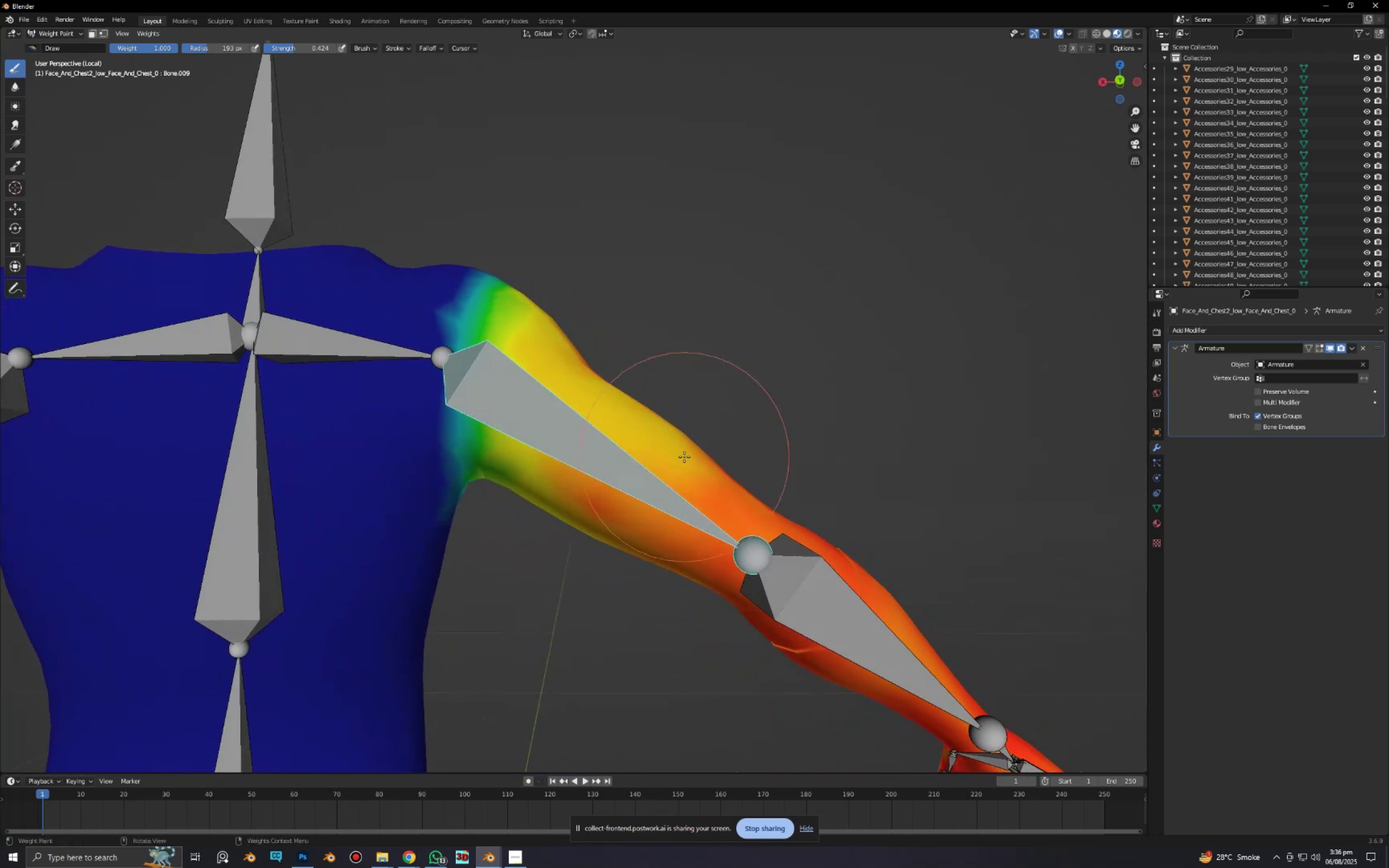 
left_click_drag(start_coordinate=[641, 412], to_coordinate=[692, 514])
 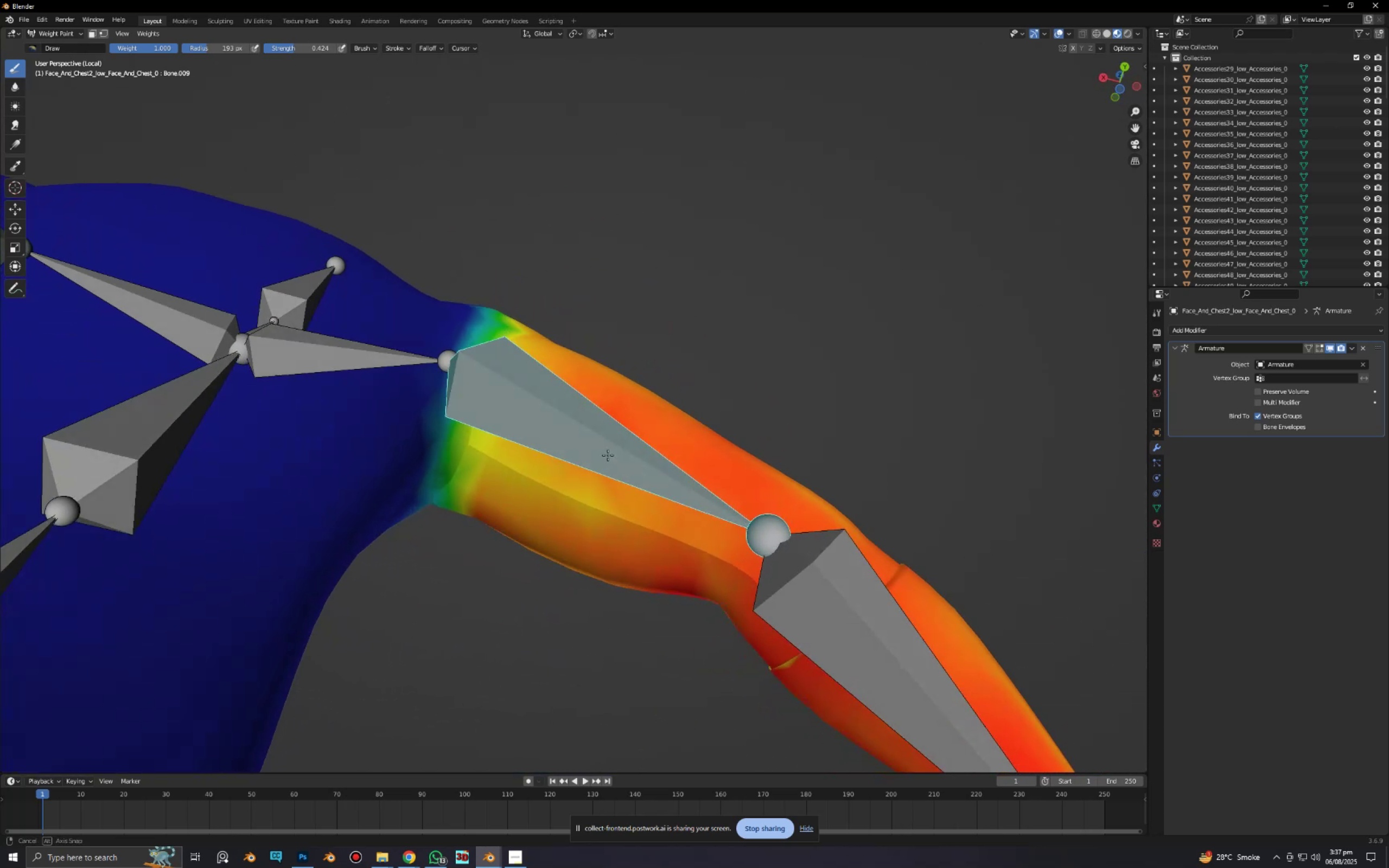 
left_click_drag(start_coordinate=[591, 470], to_coordinate=[522, 509])
 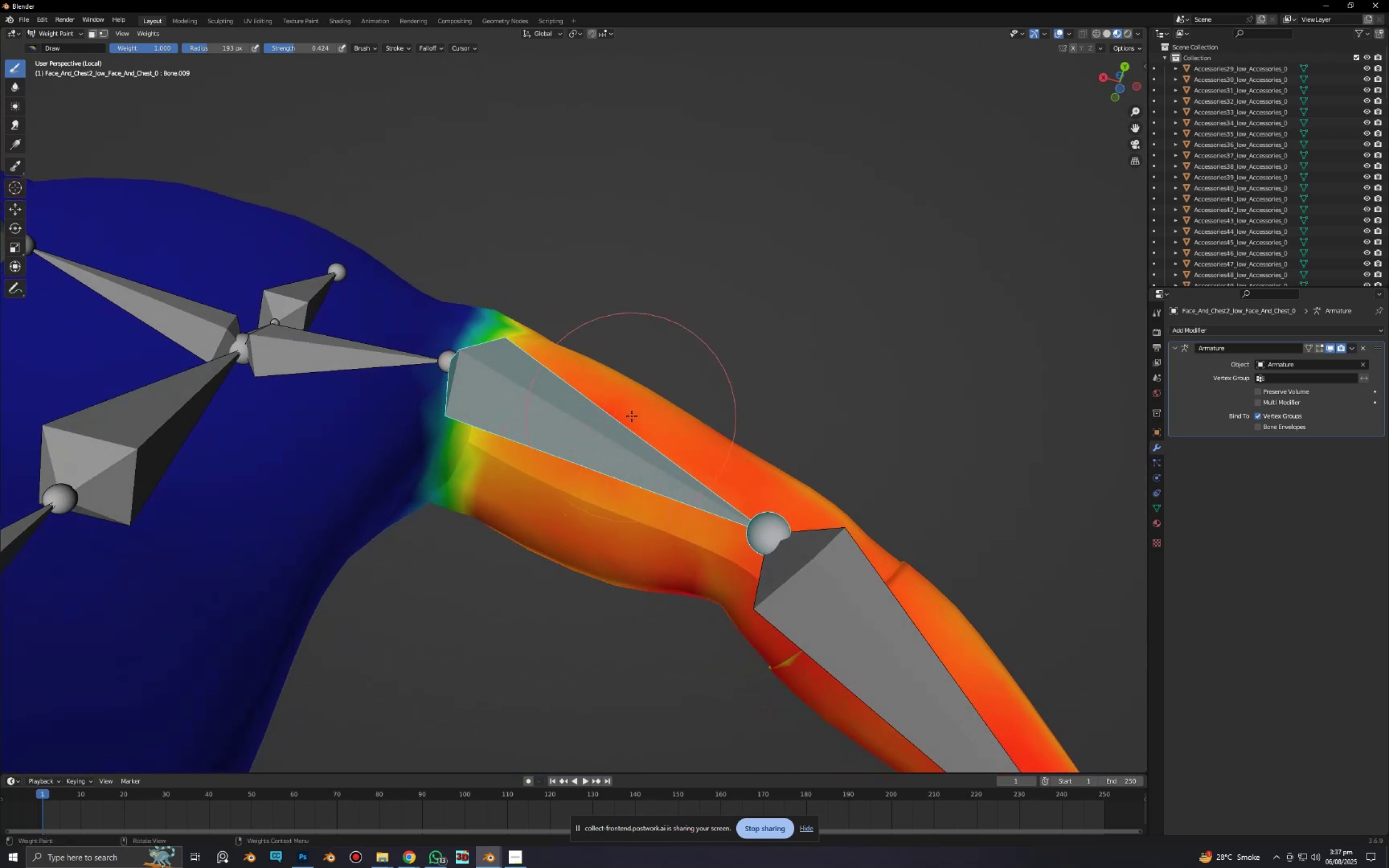 
scroll: coordinate [638, 457], scroll_direction: down, amount: 5.0
 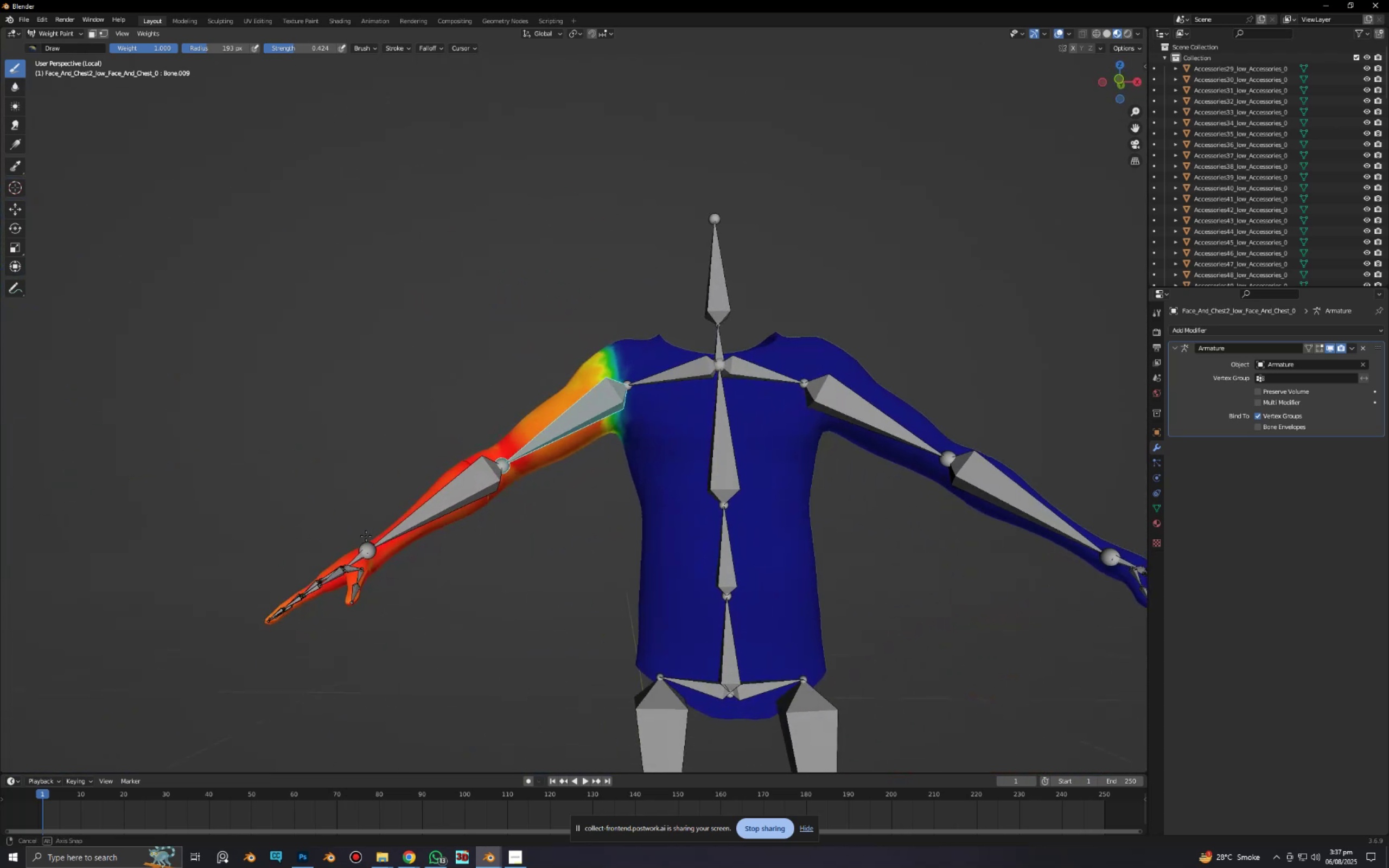 
key(Alt+AltLeft)
 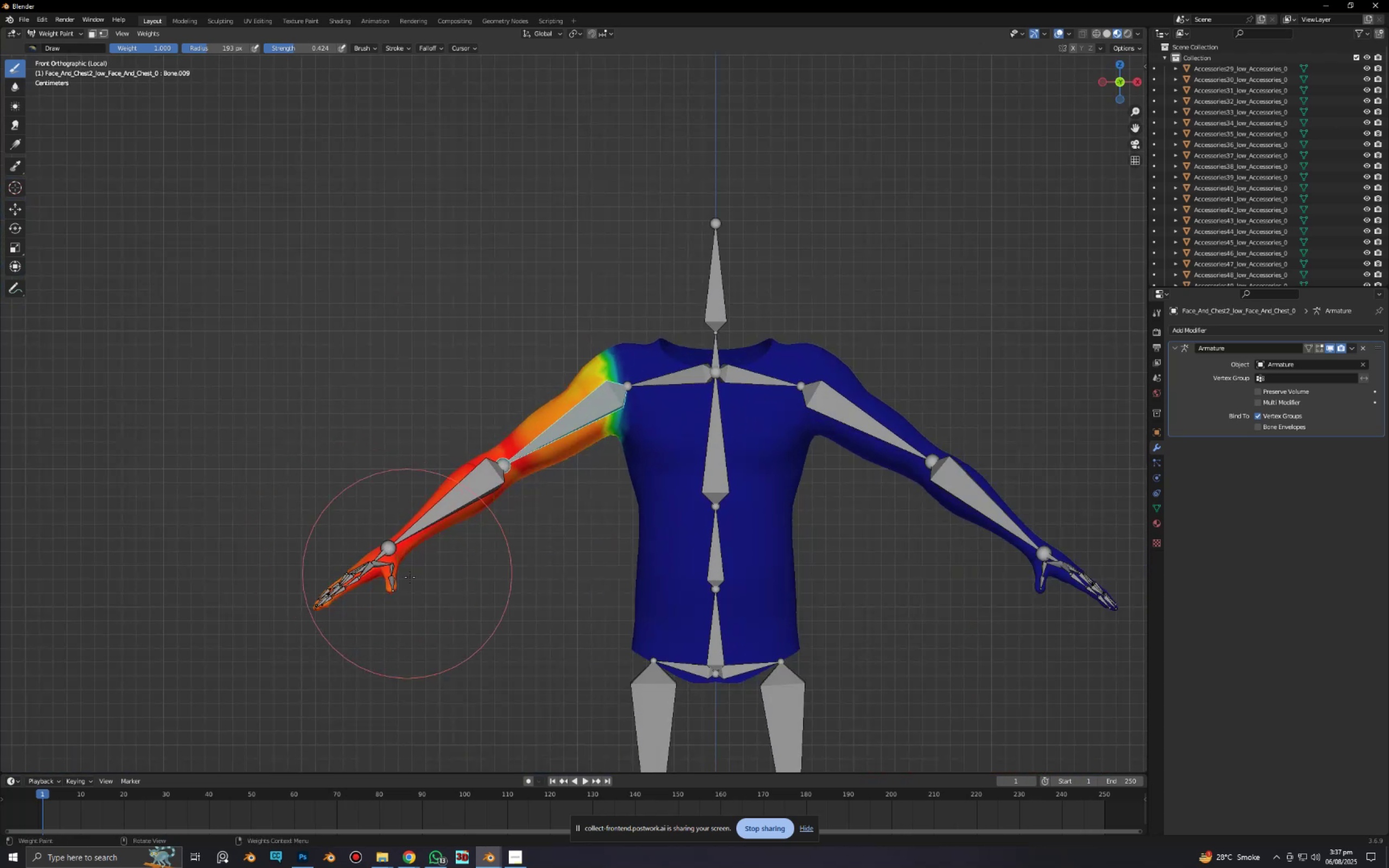 
key(R)
 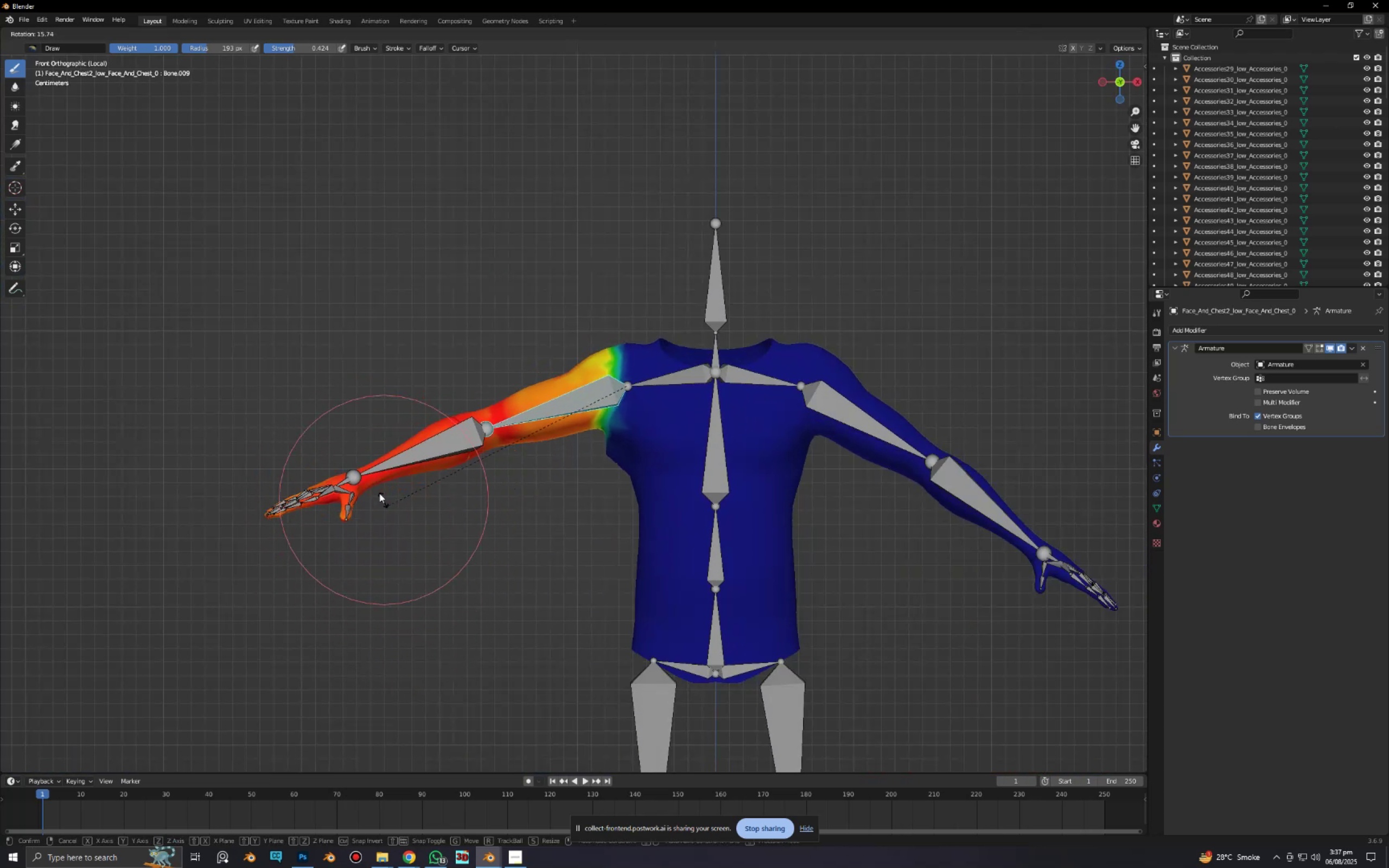 
right_click([412, 519])
 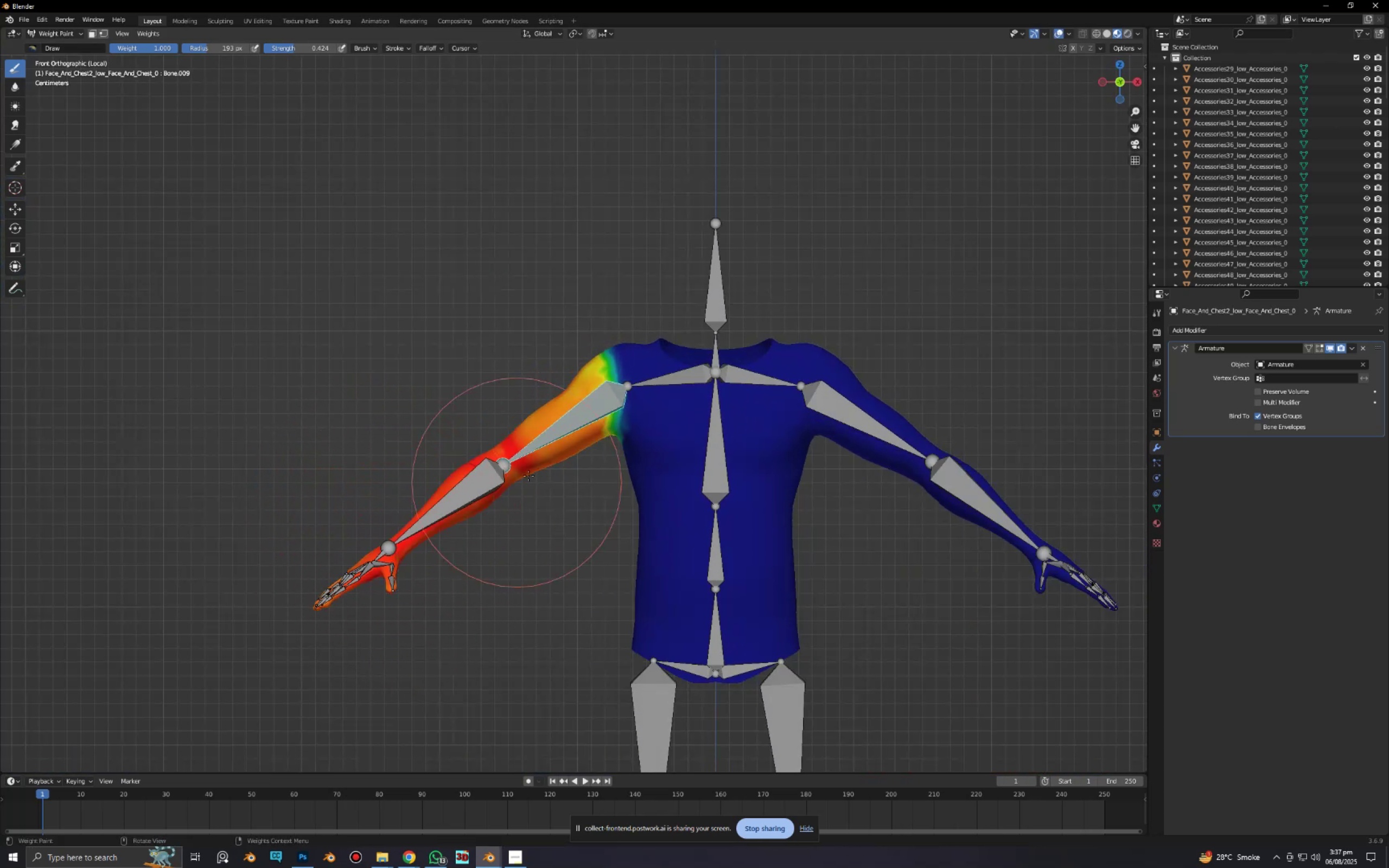 
scroll: coordinate [622, 456], scroll_direction: up, amount: 5.0
 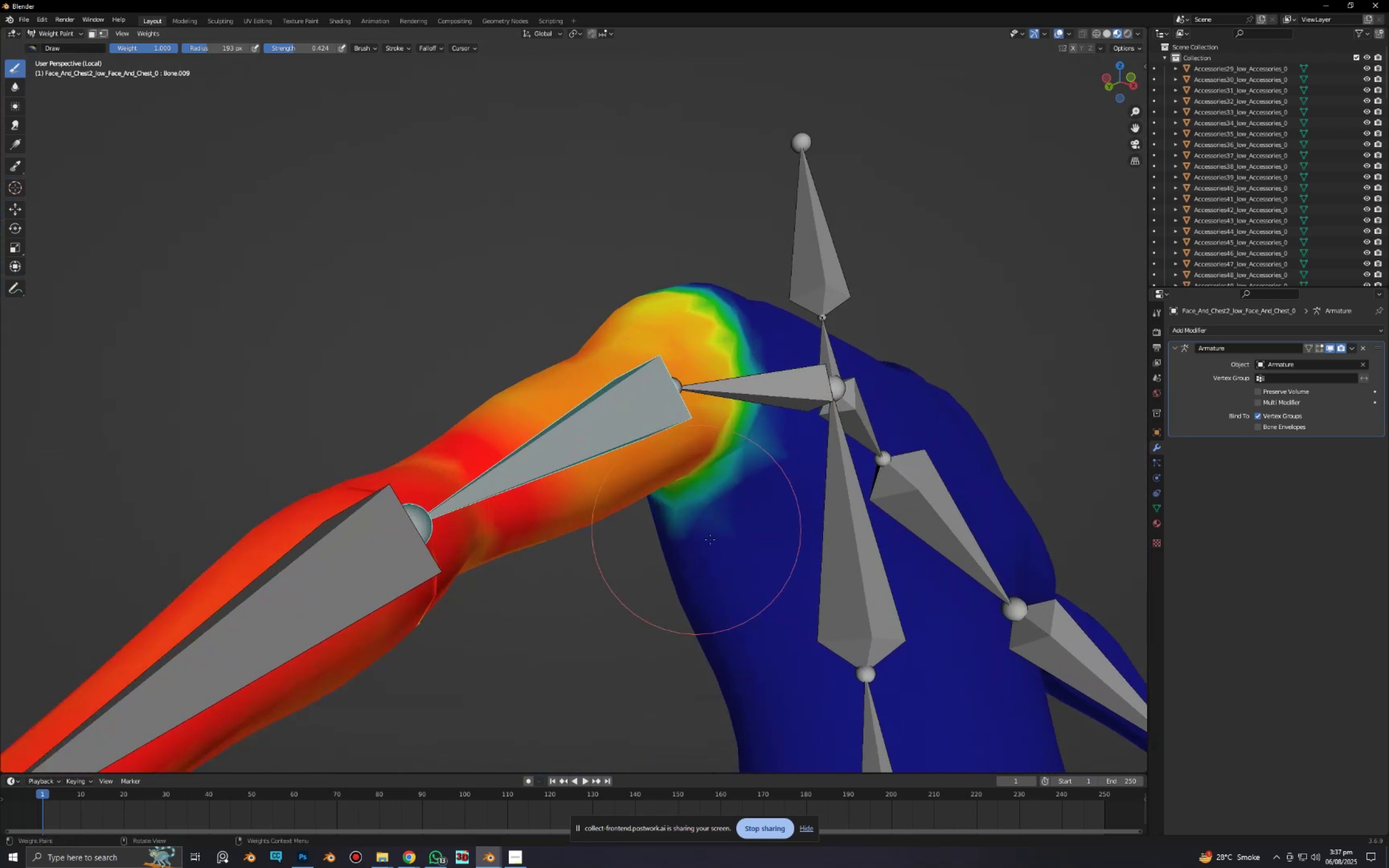 
hold_key(key=ShiftLeft, duration=0.4)
scroll: coordinate [583, 414], scroll_direction: up, amount: 5.0
 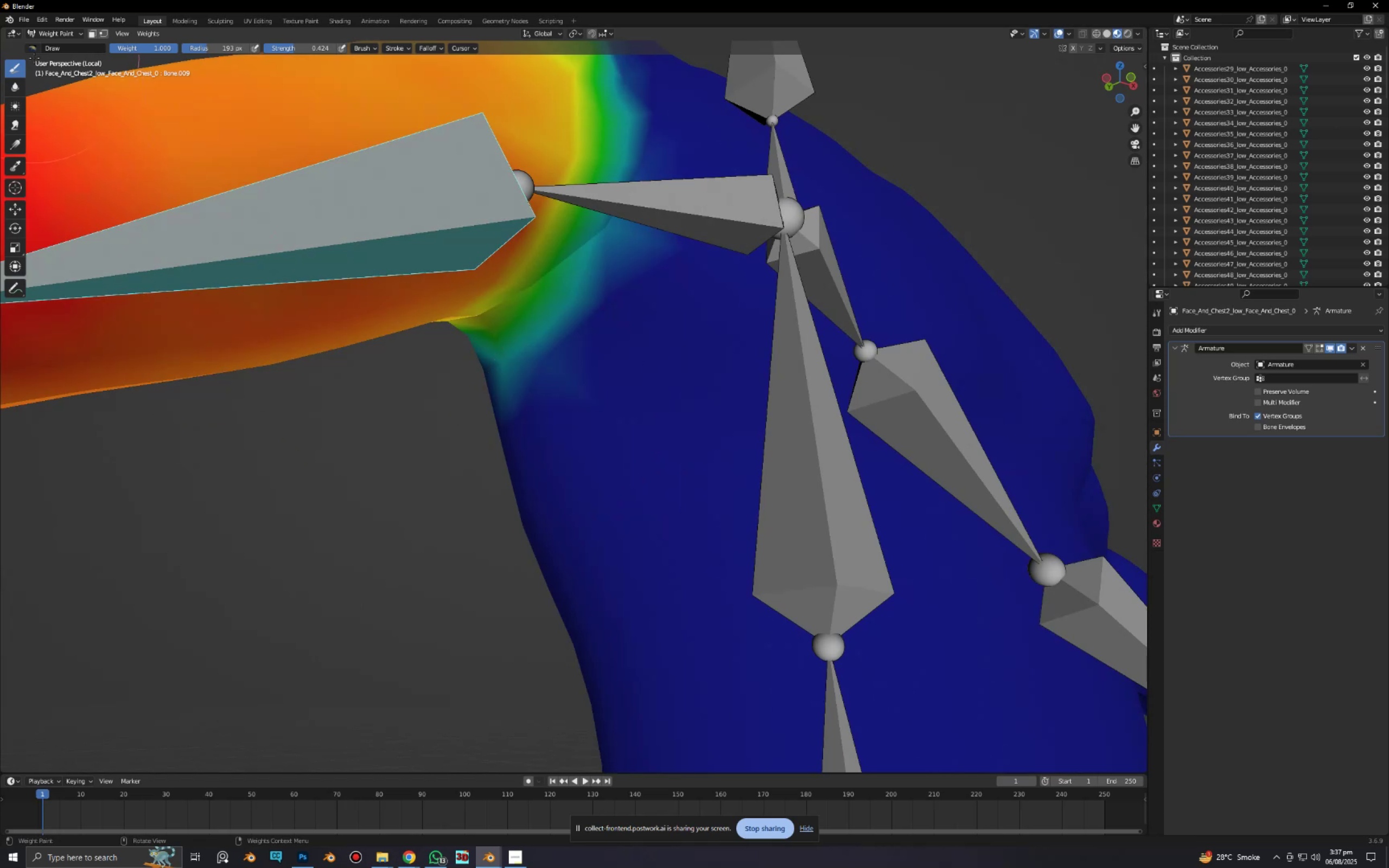 
left_click([33, 47])
 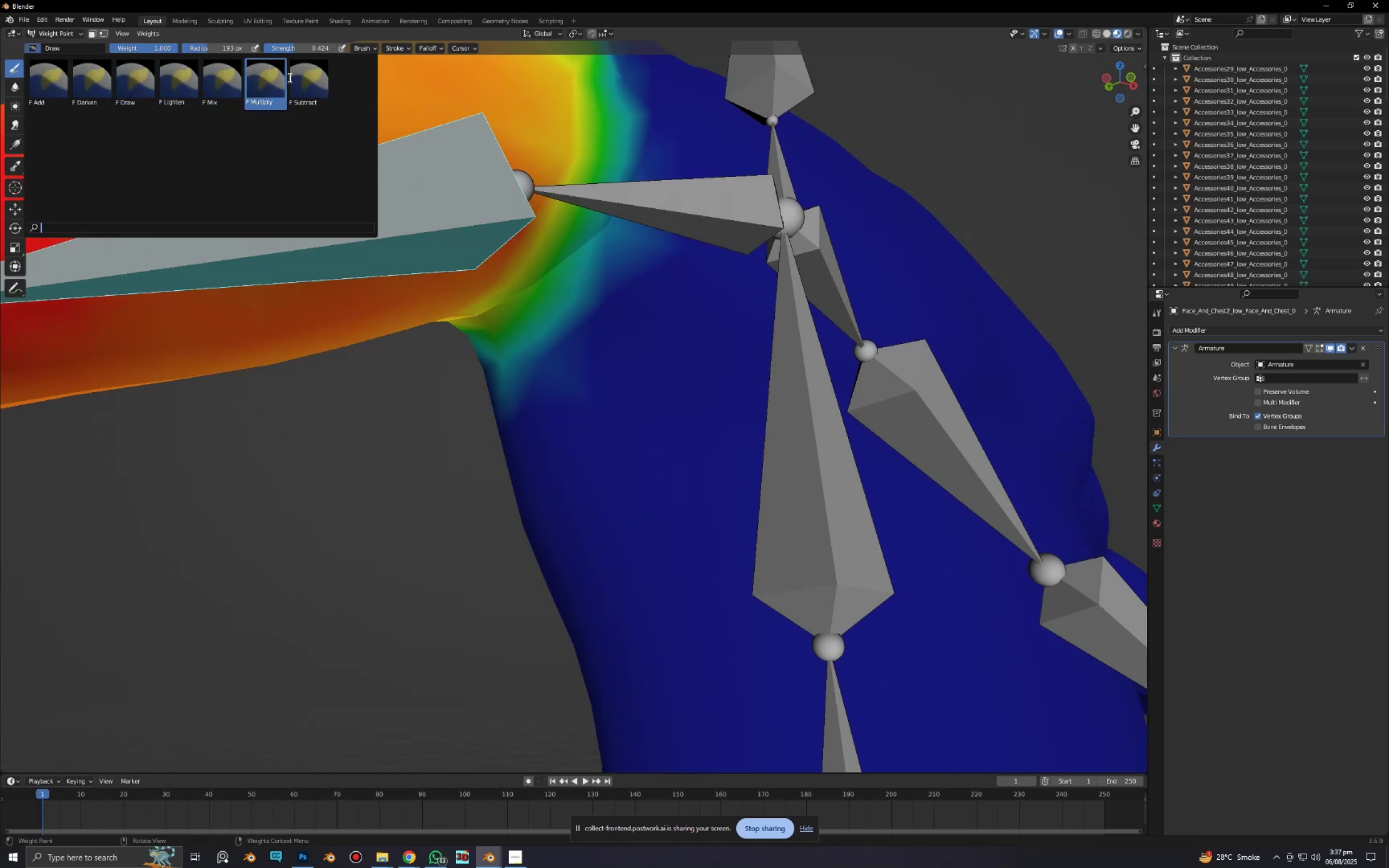 
left_click([292, 78])
 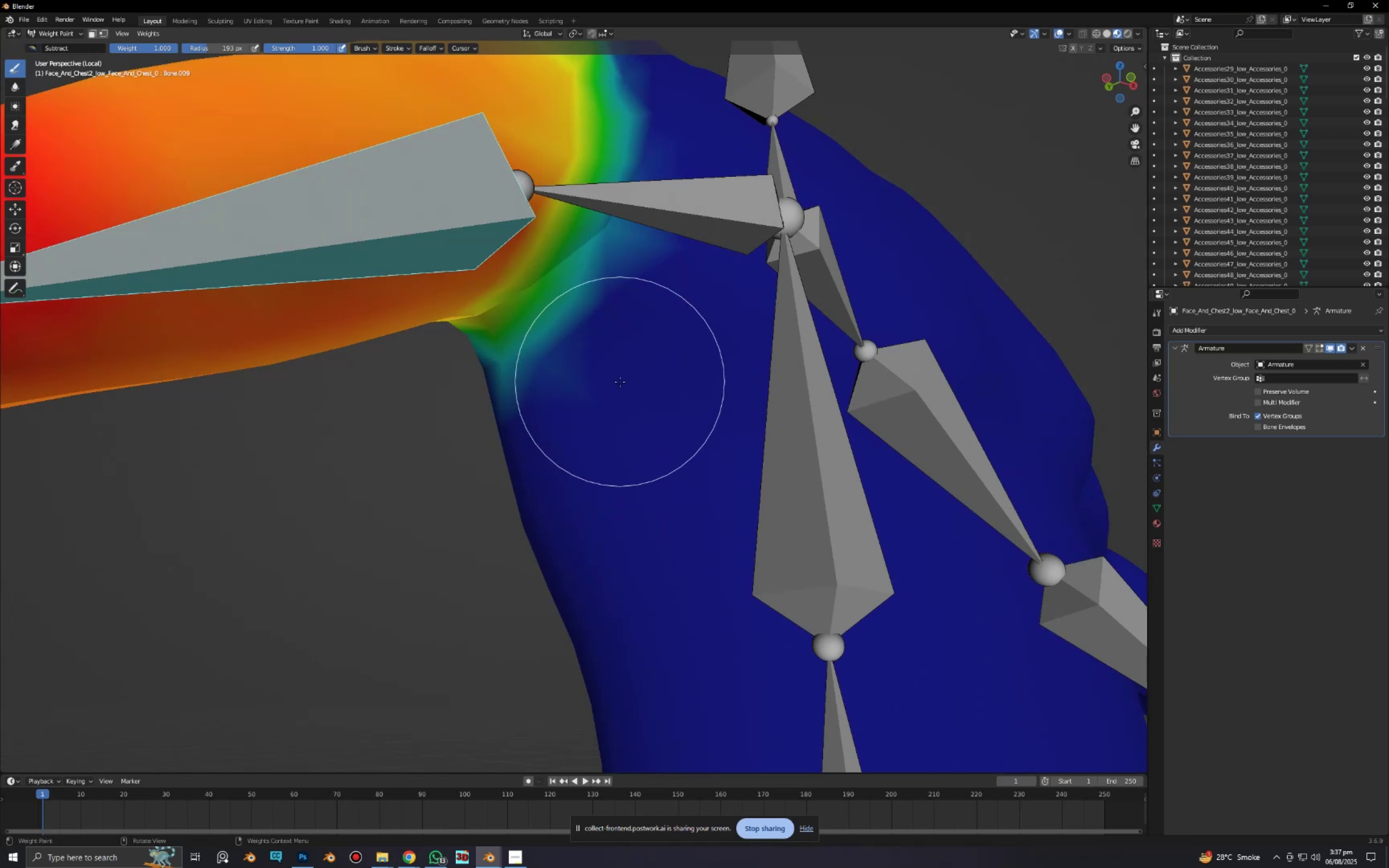 
key(Shift+ShiftLeft)
 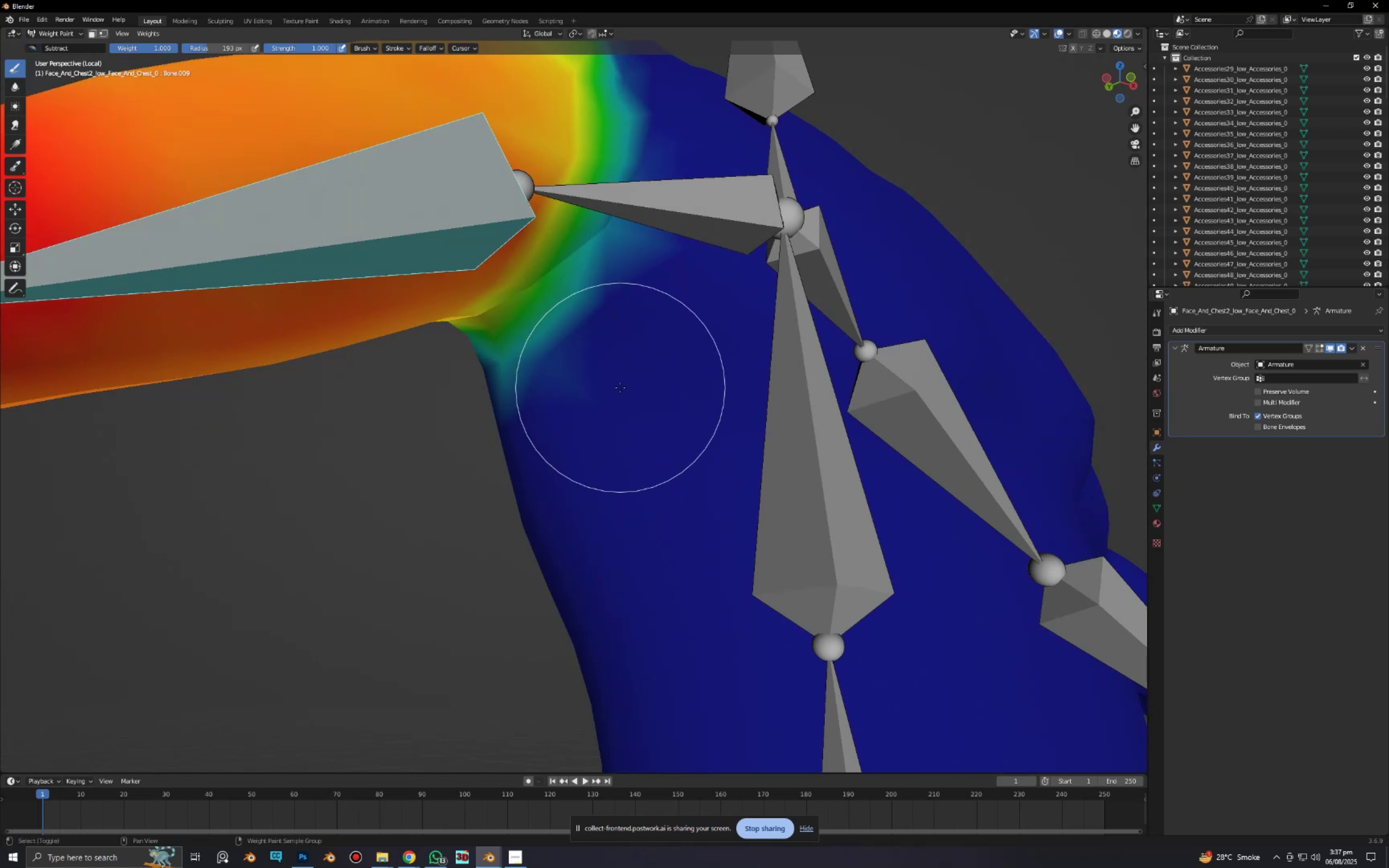 
key(Shift+F)
 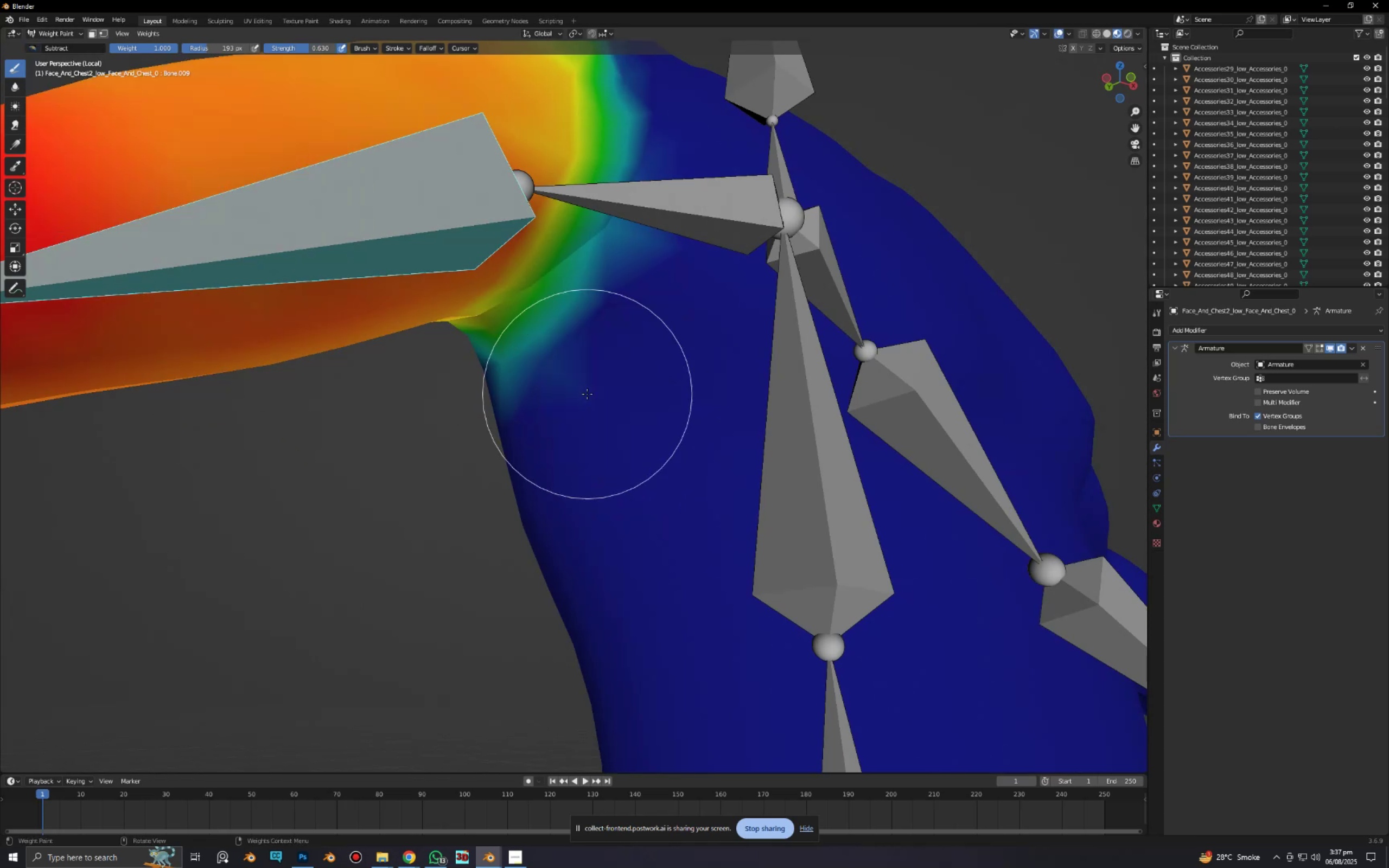 
left_click_drag(start_coordinate=[649, 357], to_coordinate=[539, 354])
 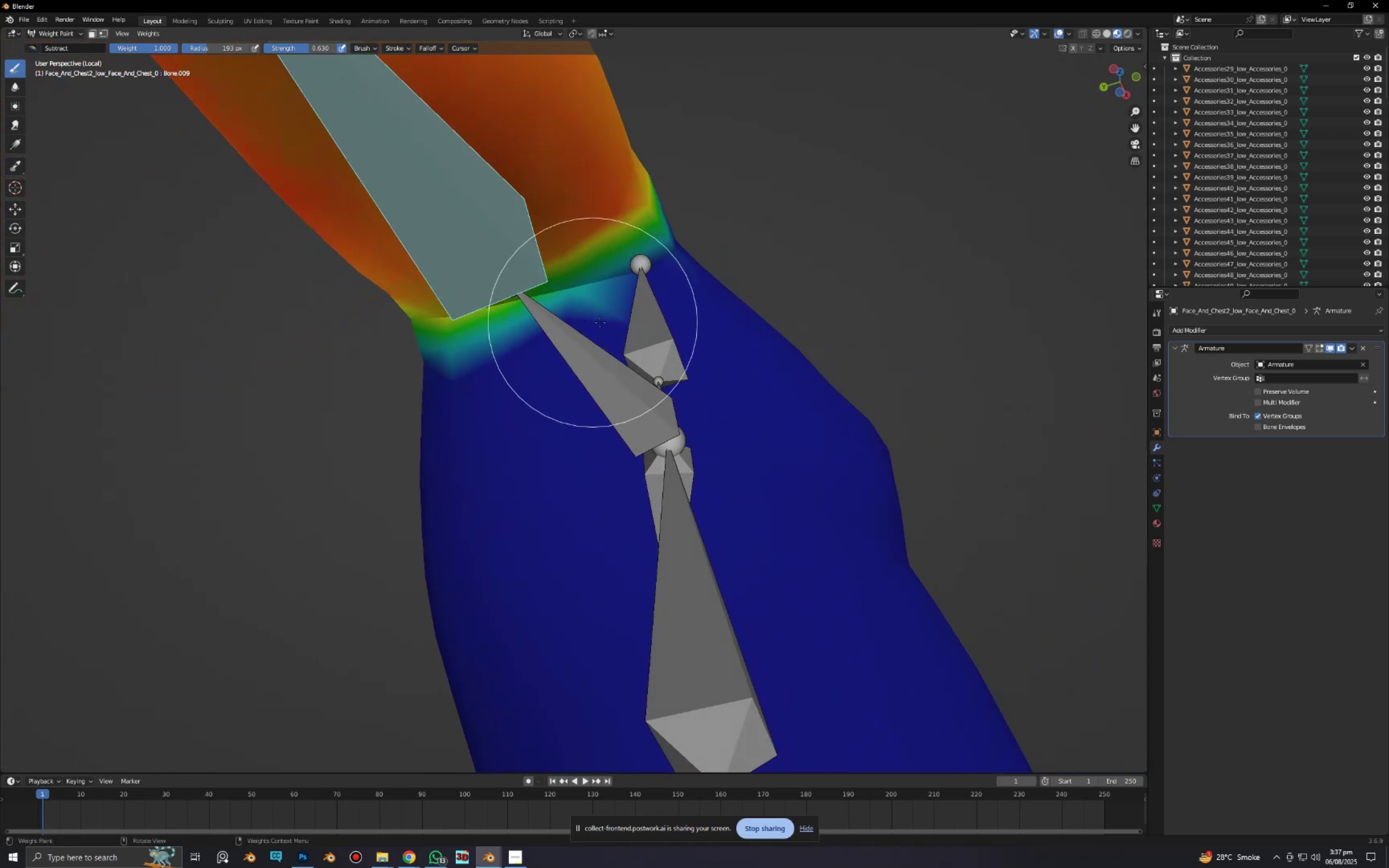 
left_click_drag(start_coordinate=[610, 317], to_coordinate=[585, 326])
 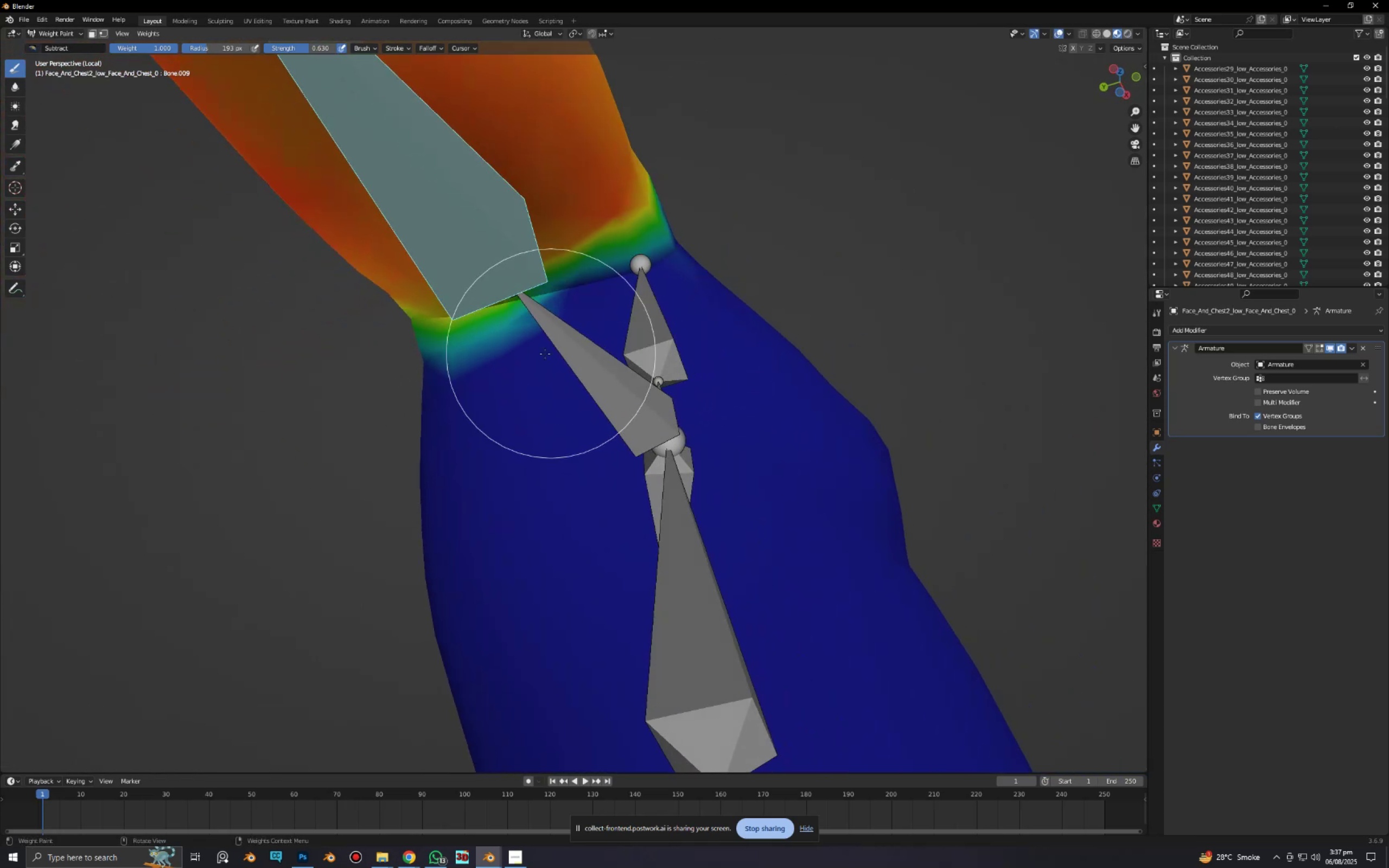 
left_click_drag(start_coordinate=[538, 356], to_coordinate=[396, 381])
 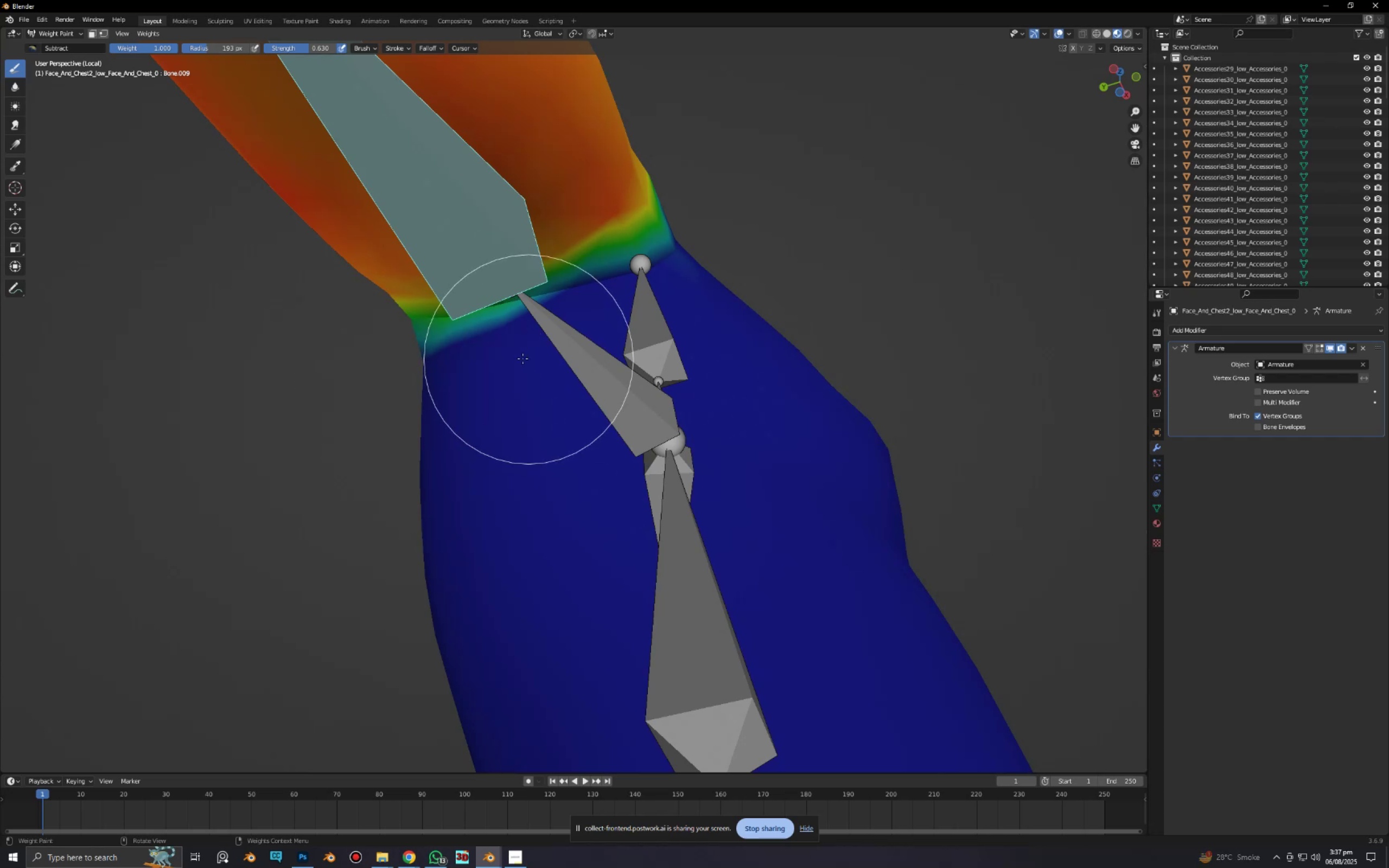 
left_click_drag(start_coordinate=[508, 358], to_coordinate=[390, 352])
 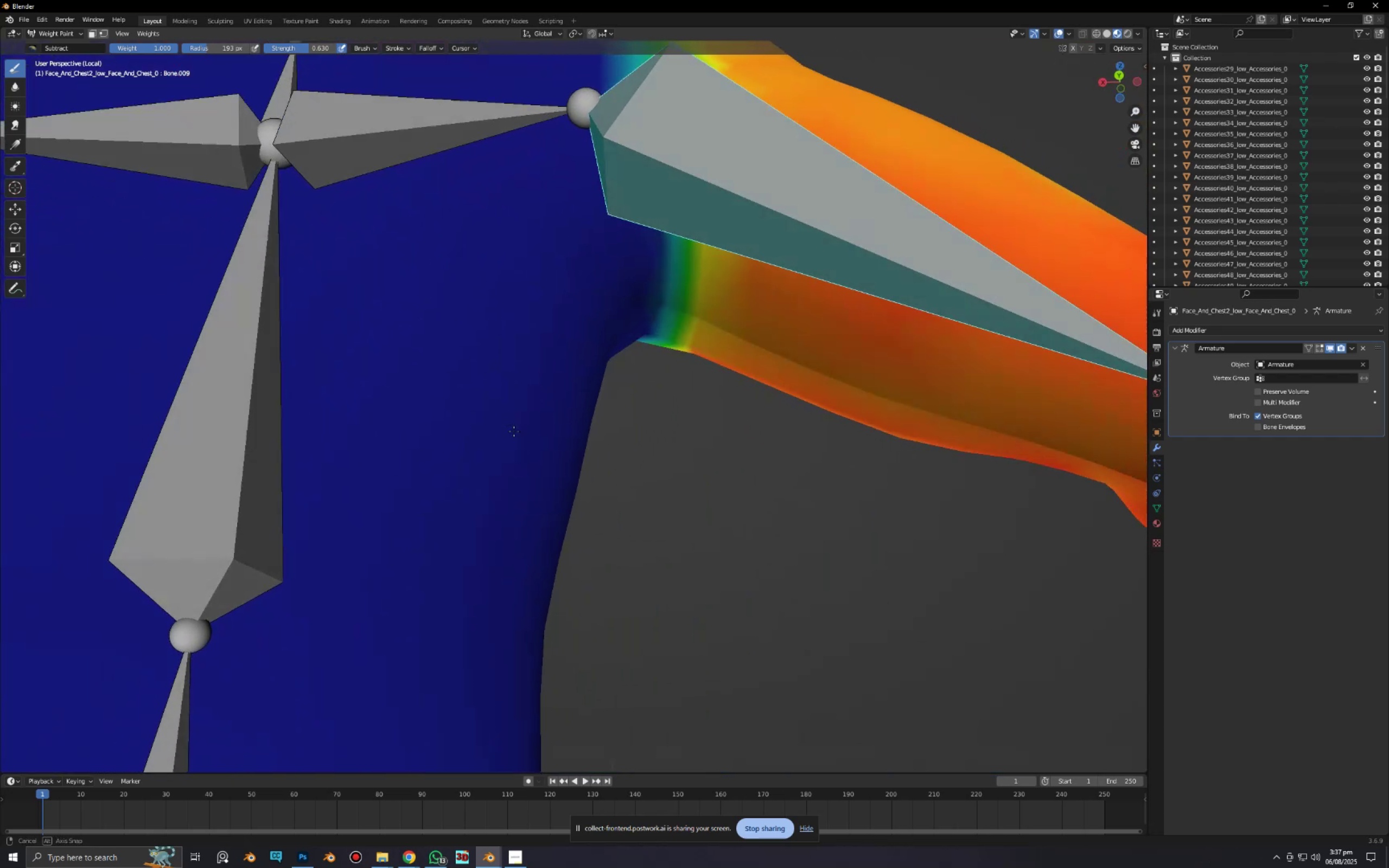 
scroll: coordinate [637, 306], scroll_direction: down, amount: 5.0
 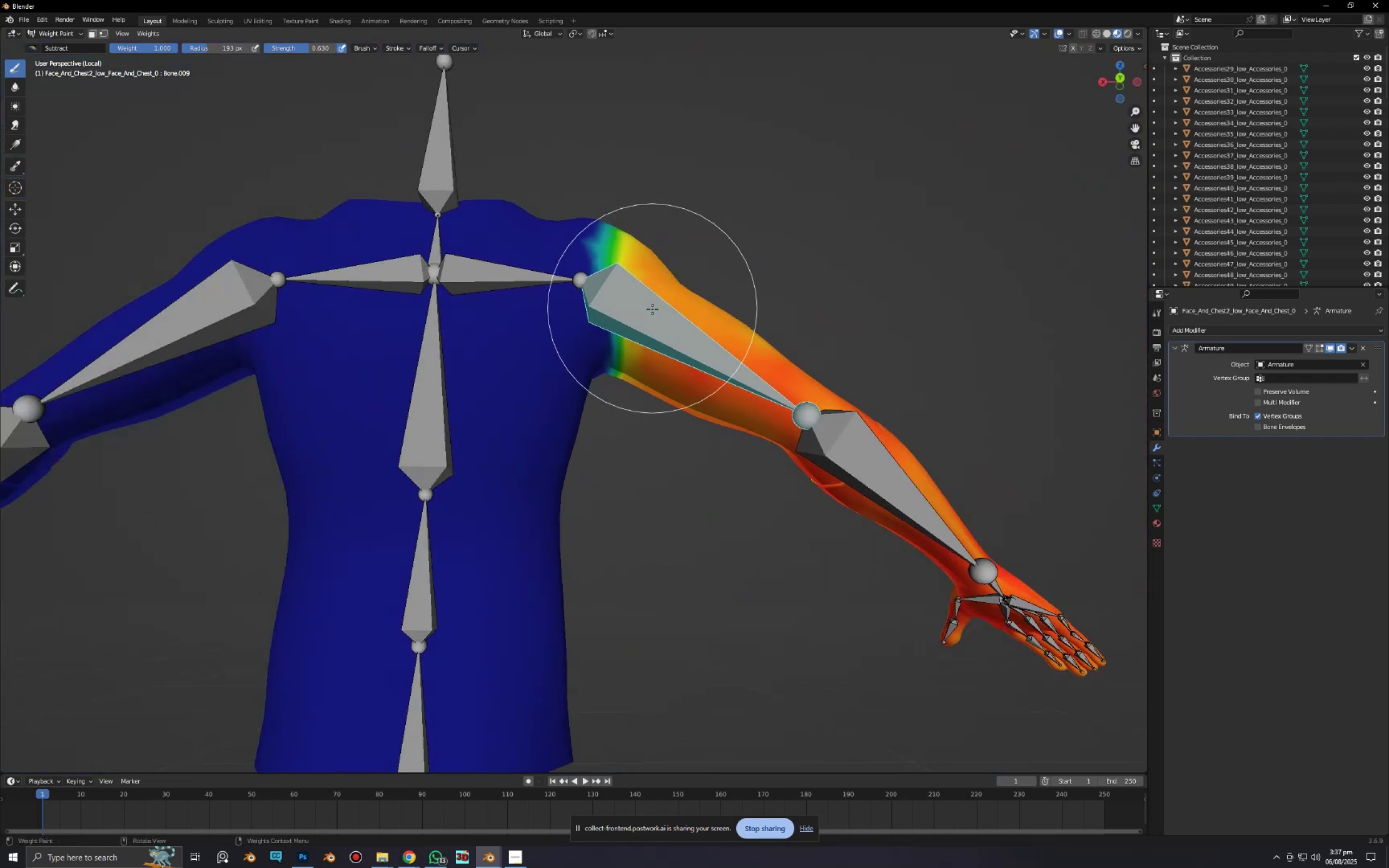 
key(Shift+ShiftLeft)
 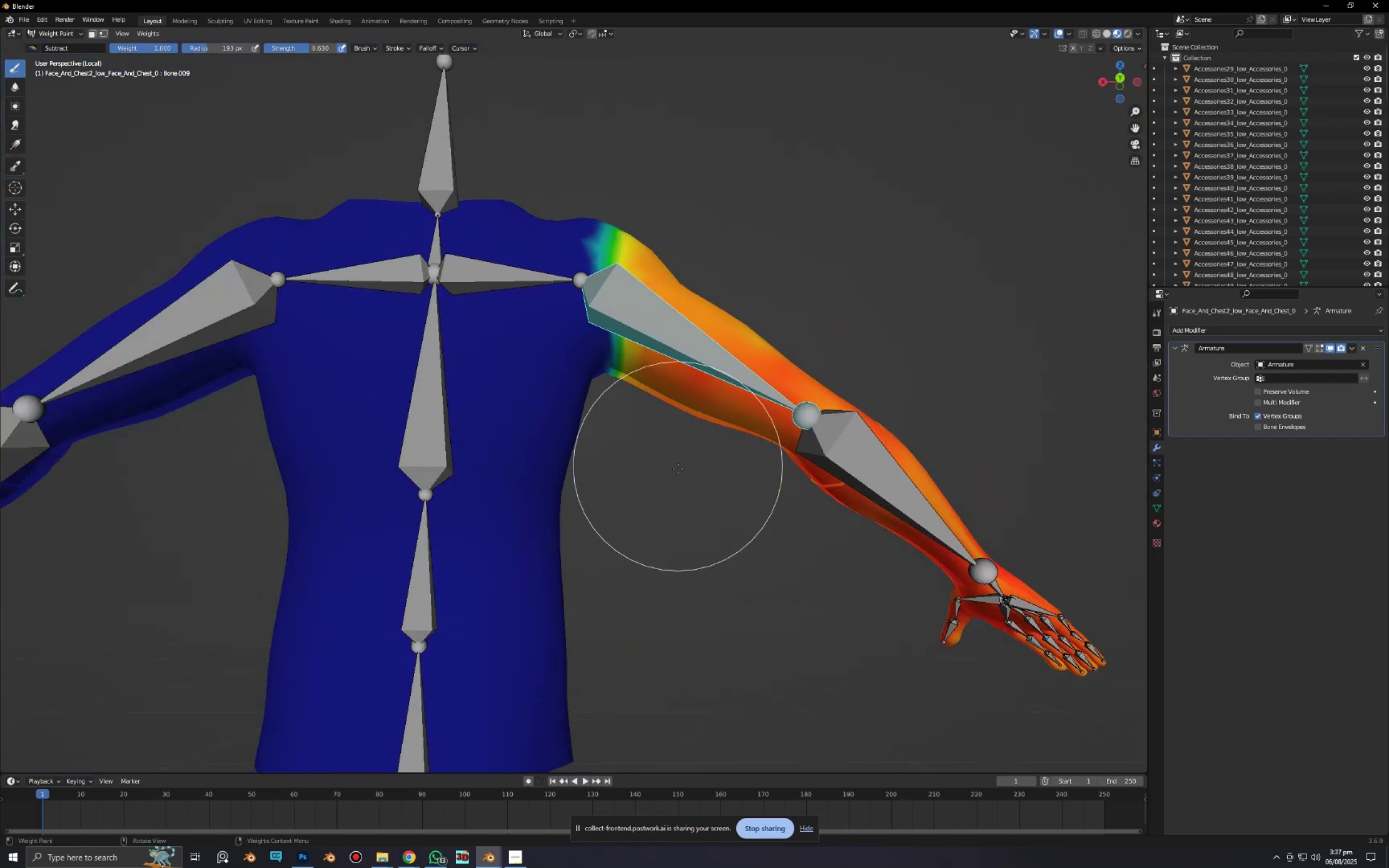 
key(R)
 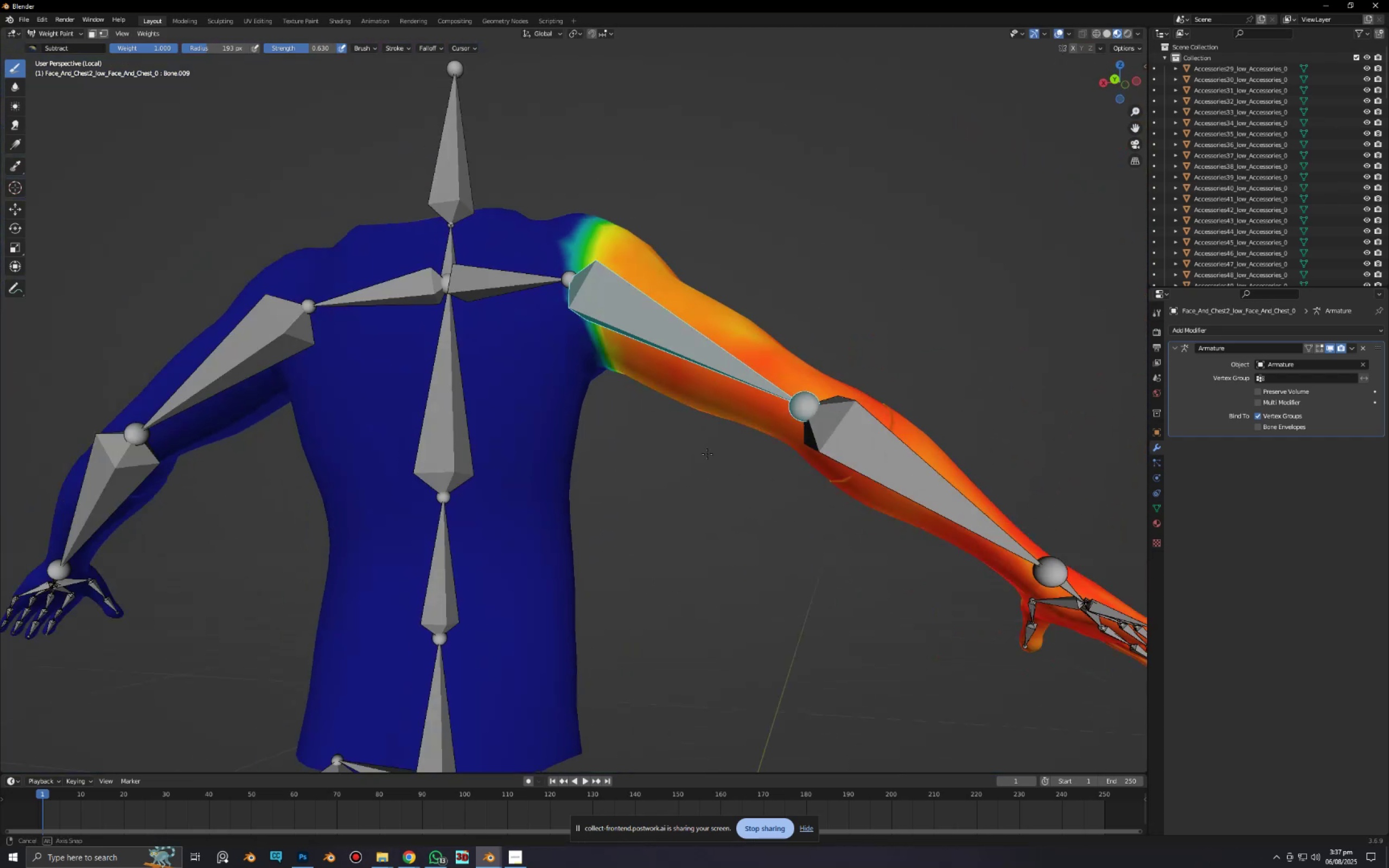 
key(Alt+AltLeft)
 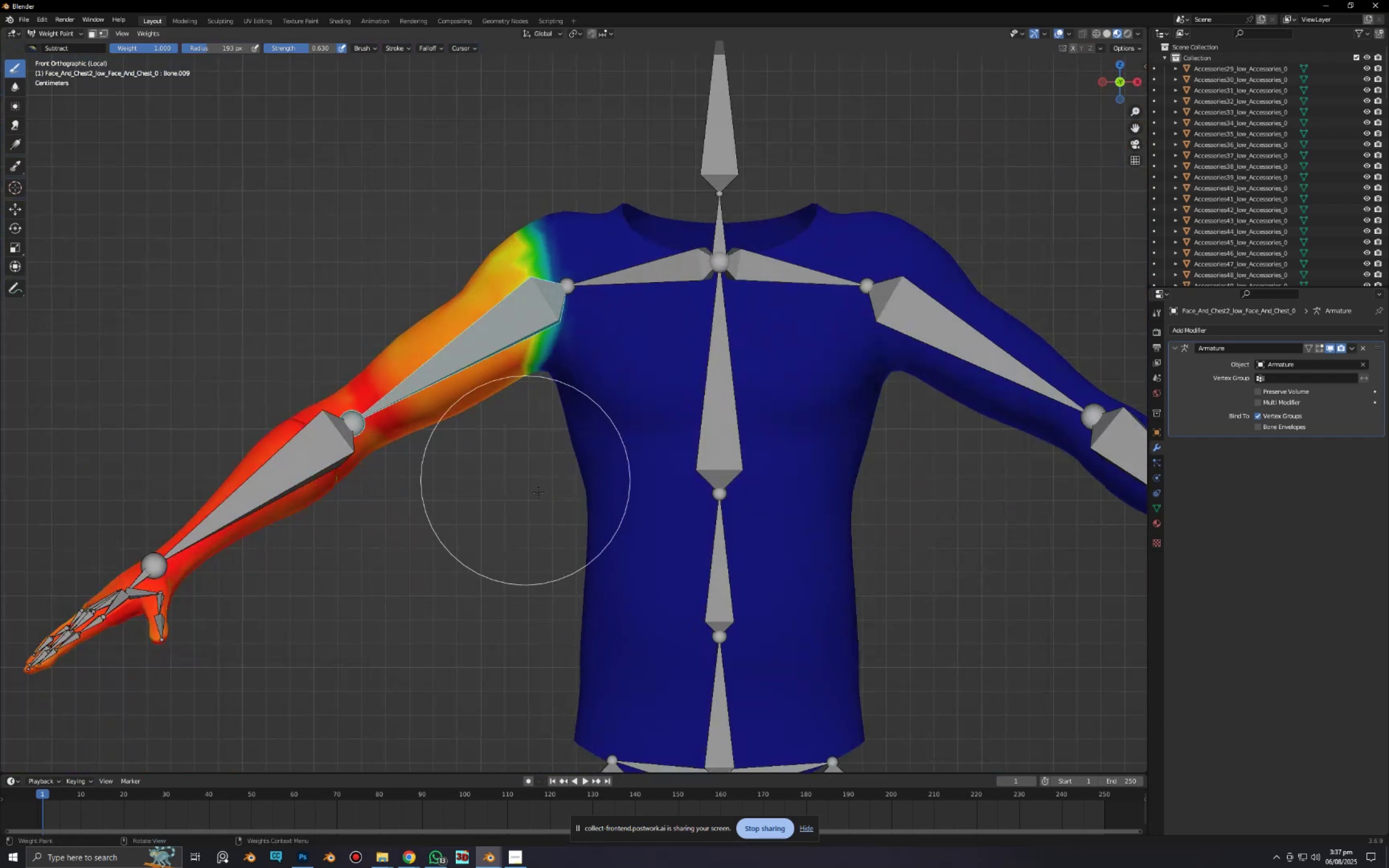 
key(R)
 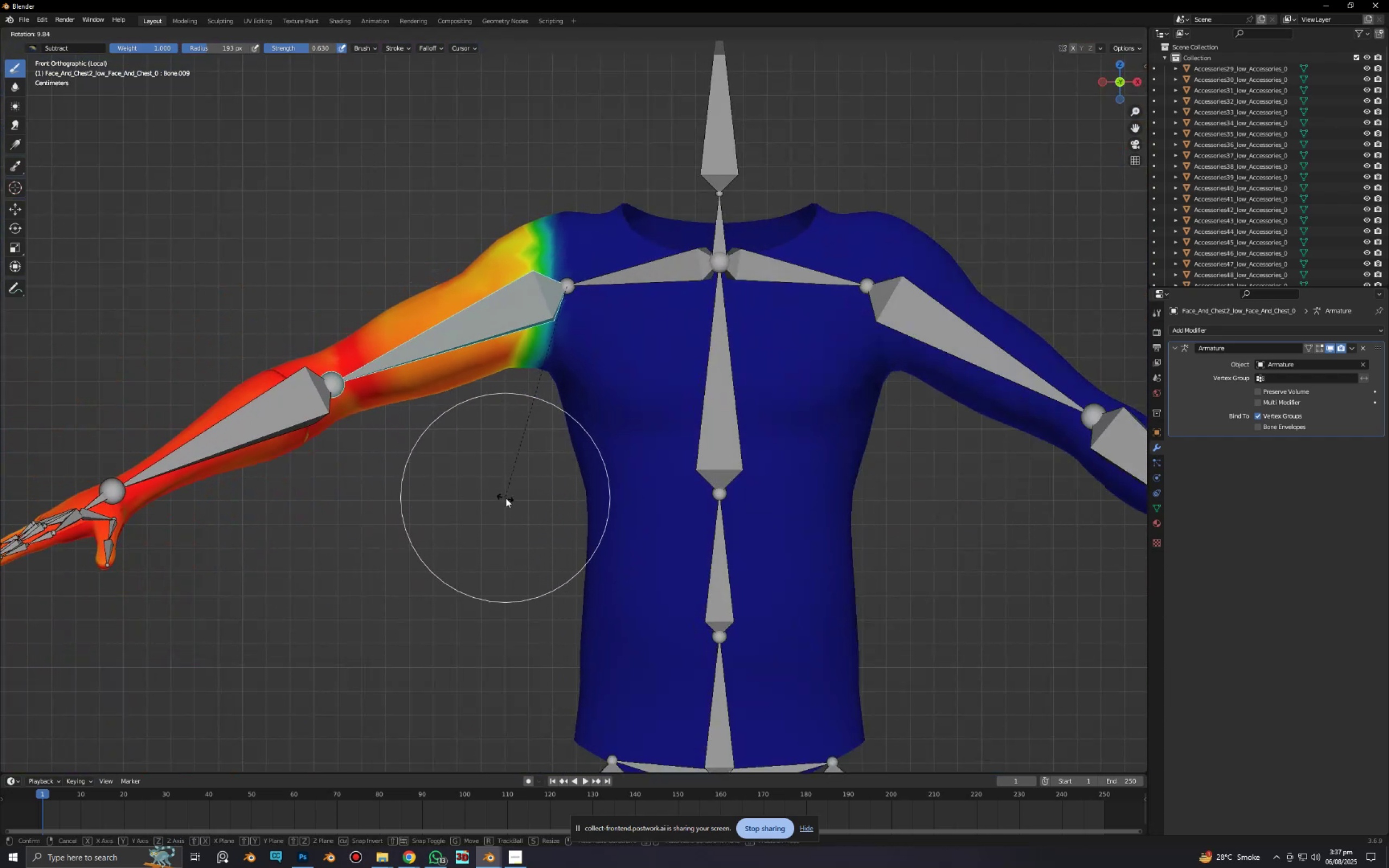 
right_click([506, 499])
 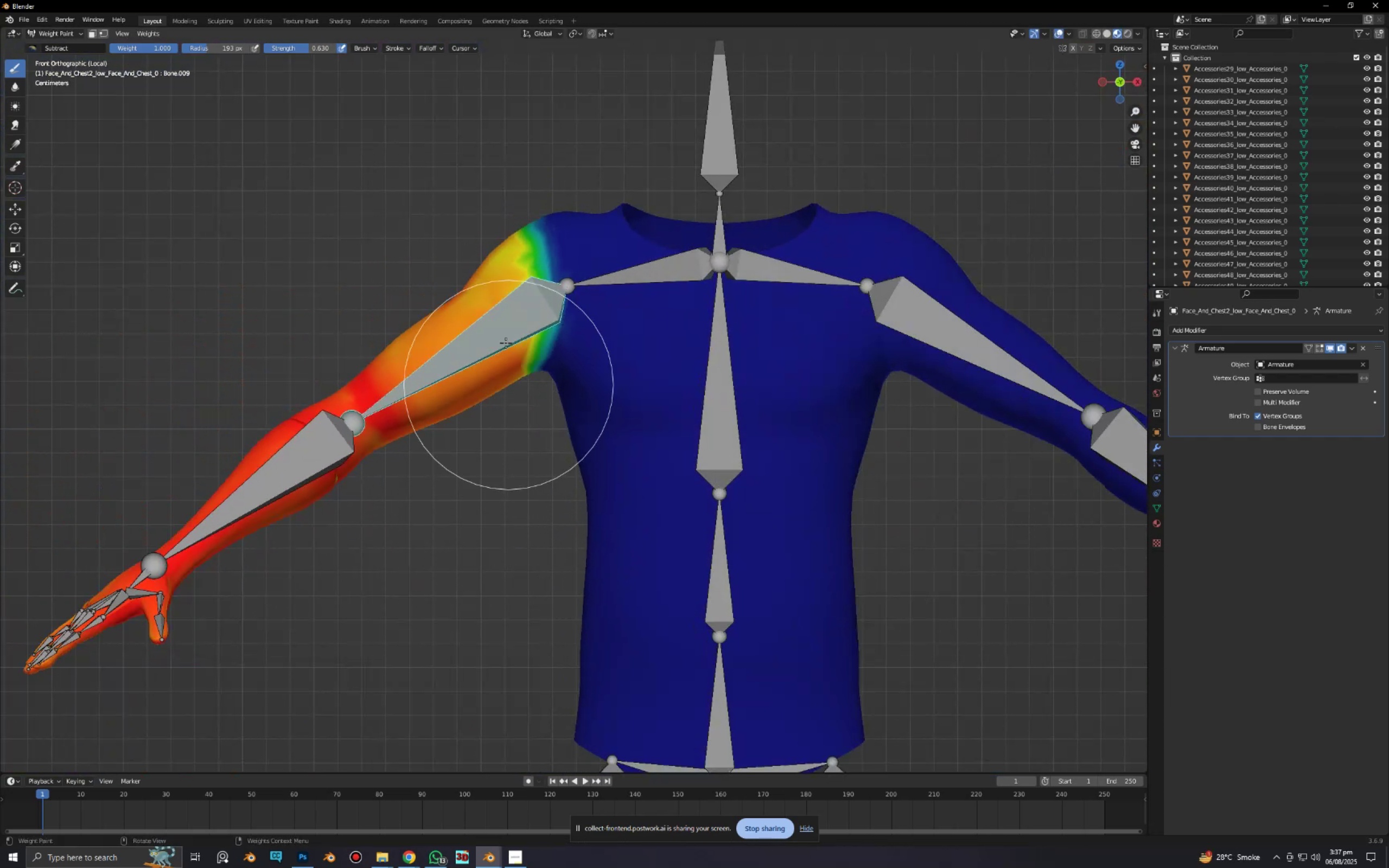 
hold_key(key=ShiftLeft, duration=0.34)
scroll: coordinate [541, 437], scroll_direction: up, amount: 3.0
 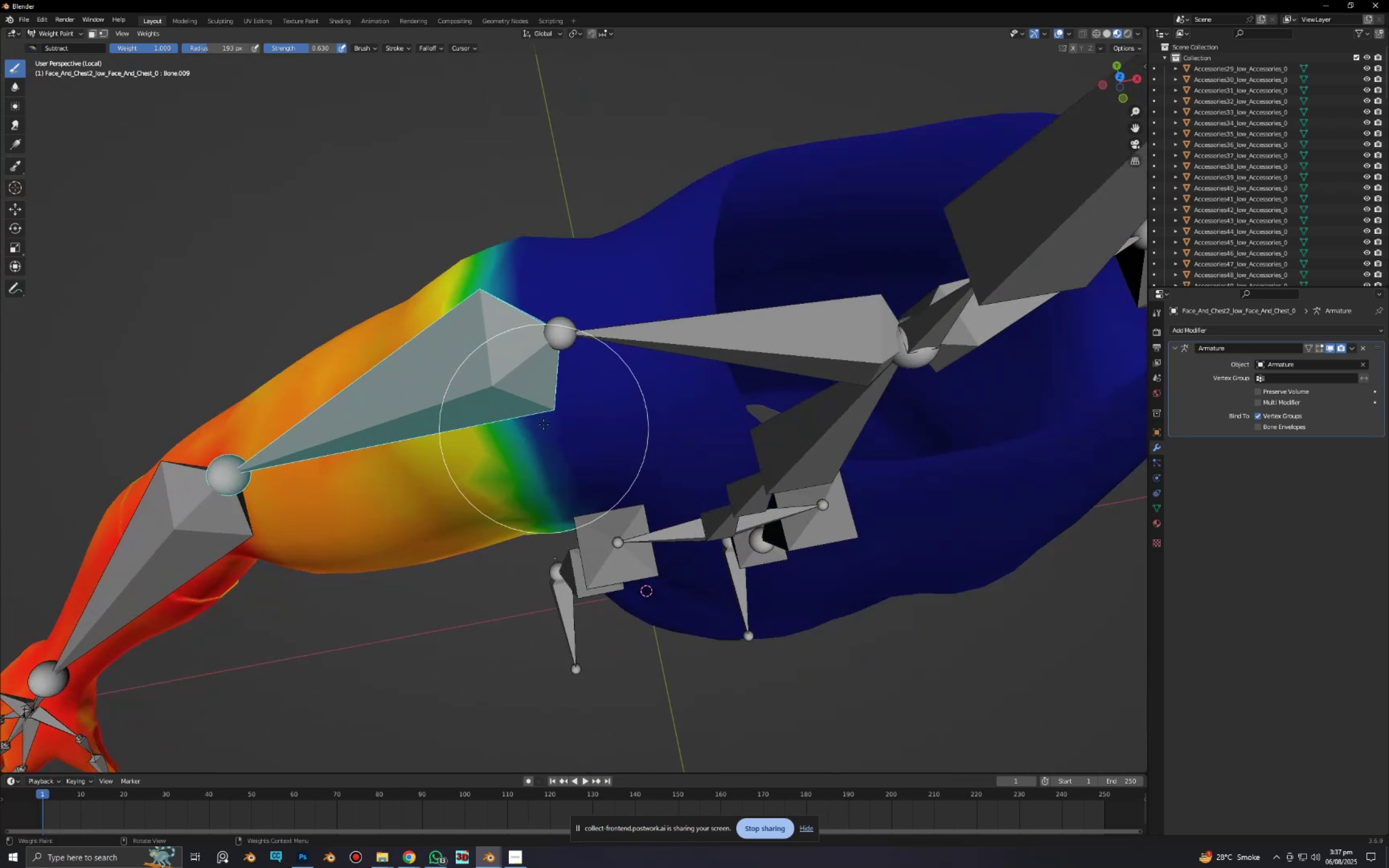 
hold_key(key=ShiftLeft, duration=0.38)
 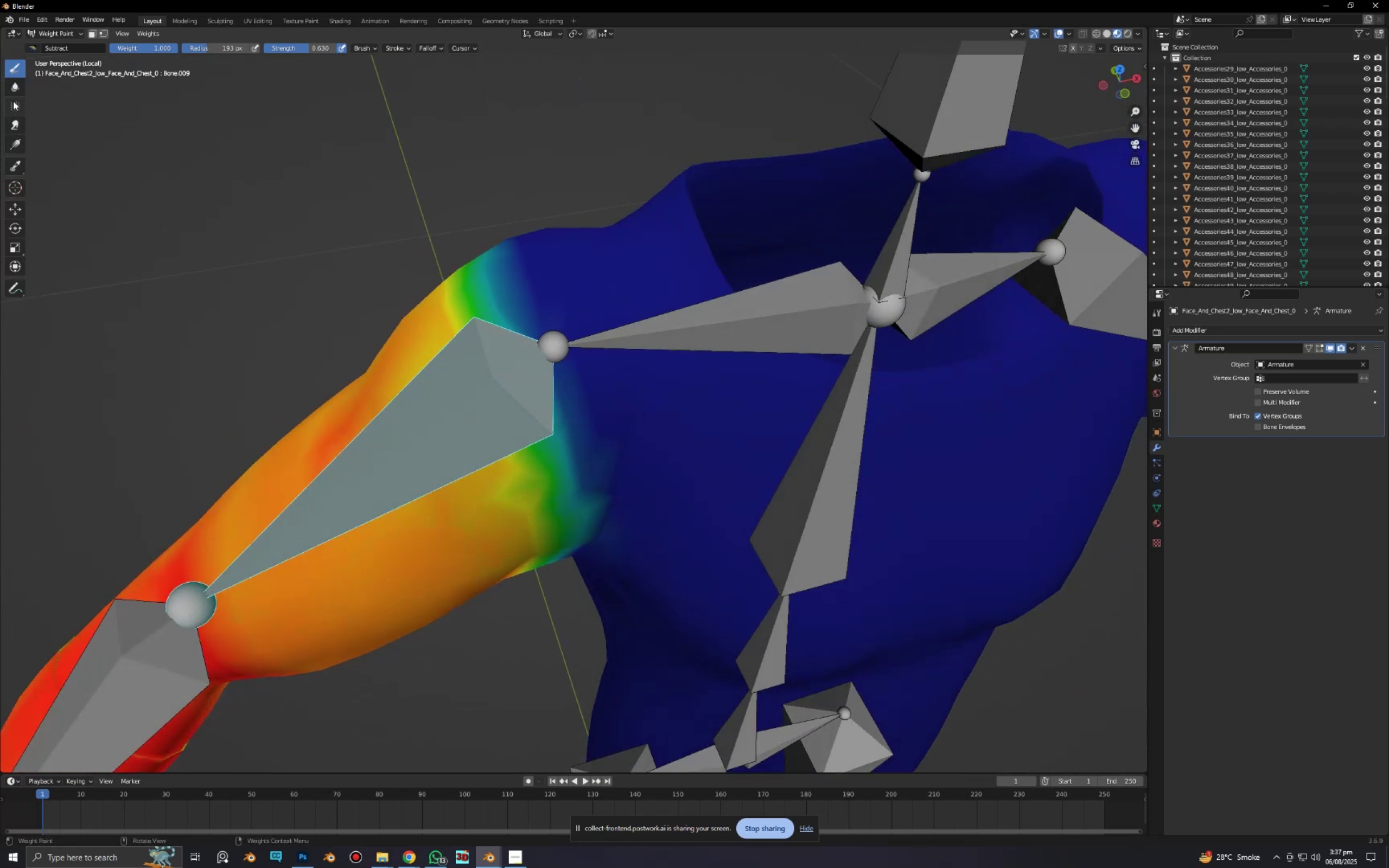 
left_click([16, 88])
 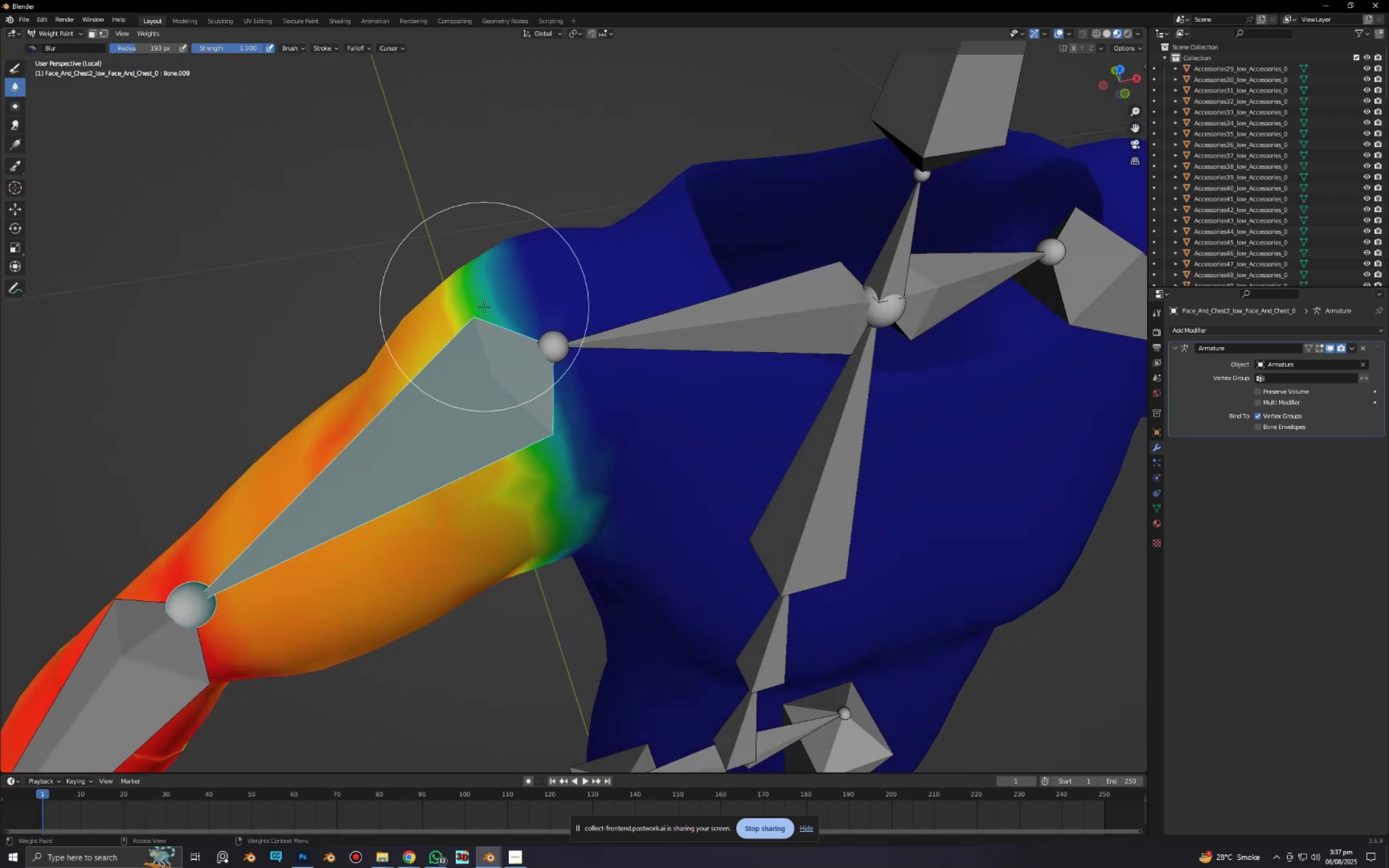 
left_click_drag(start_coordinate=[485, 304], to_coordinate=[518, 372])
 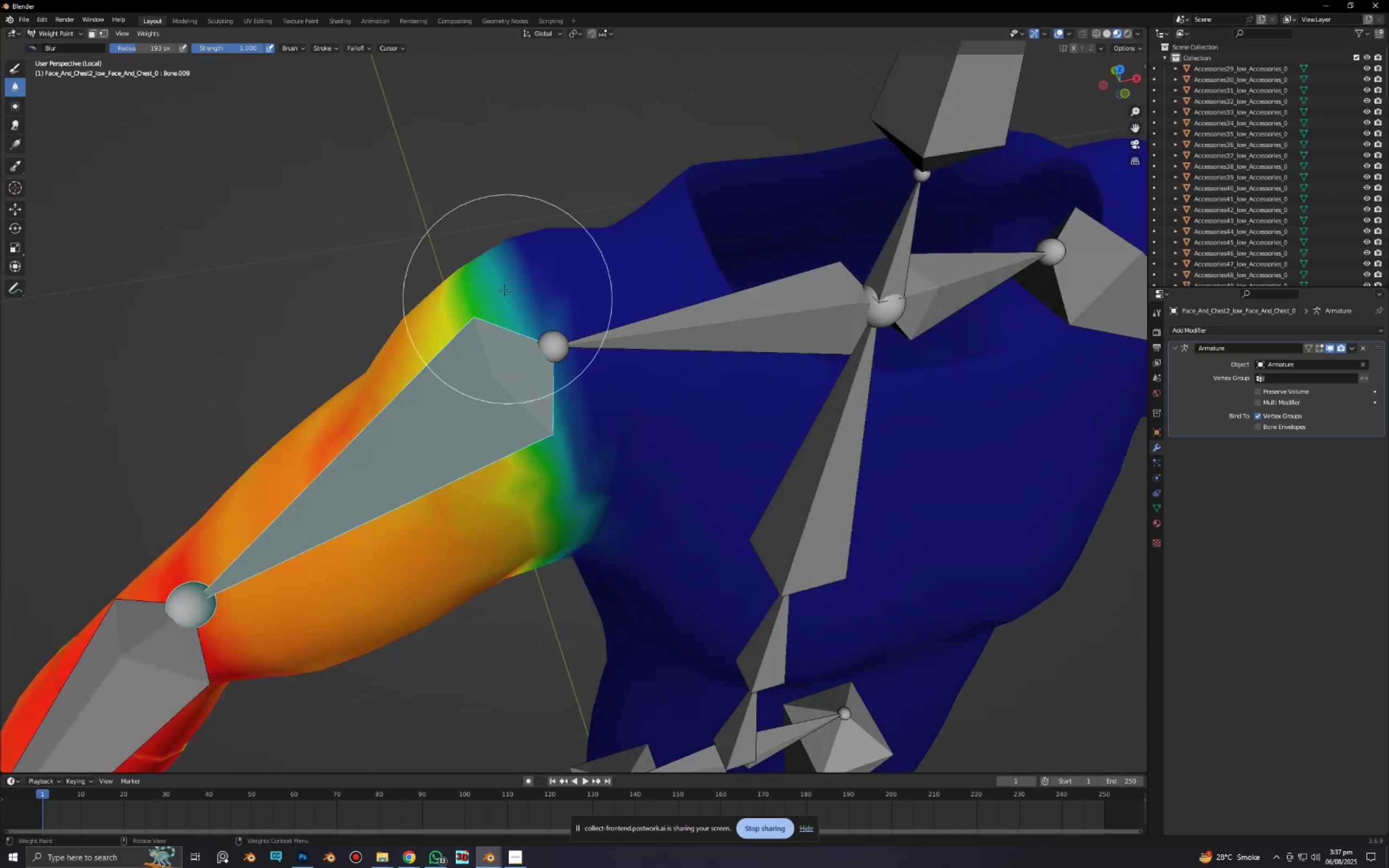 
left_click_drag(start_coordinate=[504, 290], to_coordinate=[559, 441])
 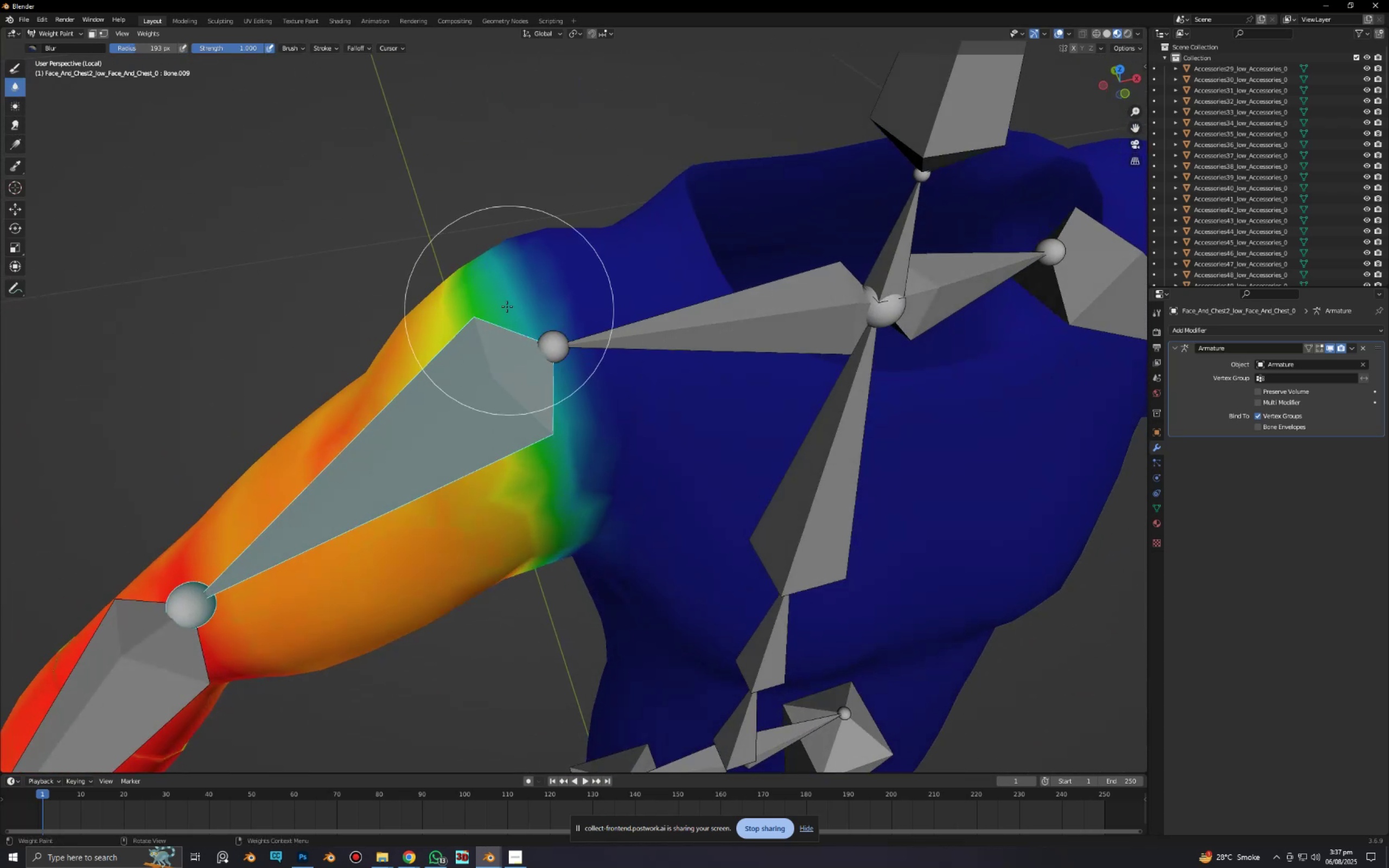 
left_click_drag(start_coordinate=[507, 307], to_coordinate=[560, 475])
 